 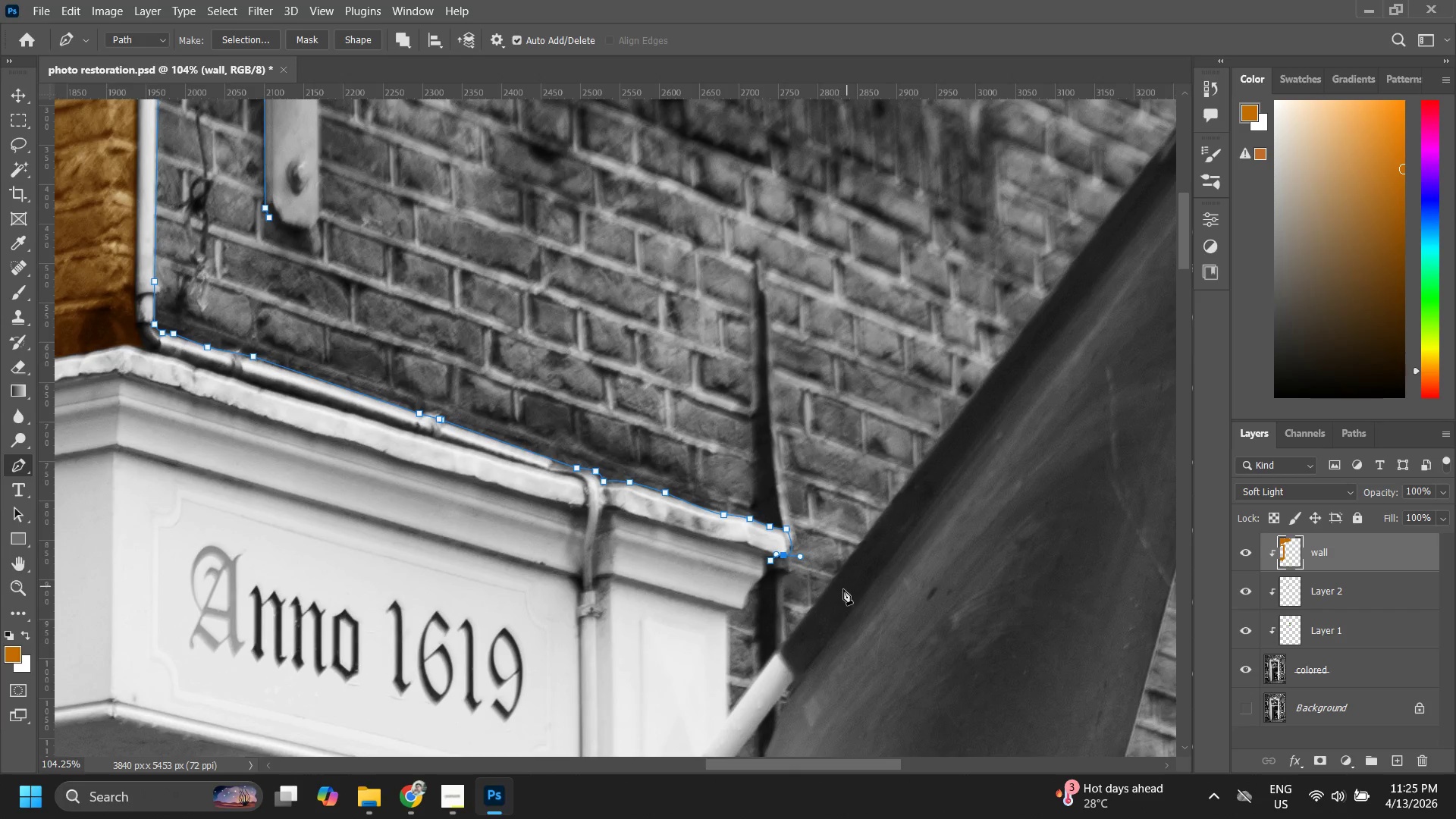 
left_click([744, 606])
 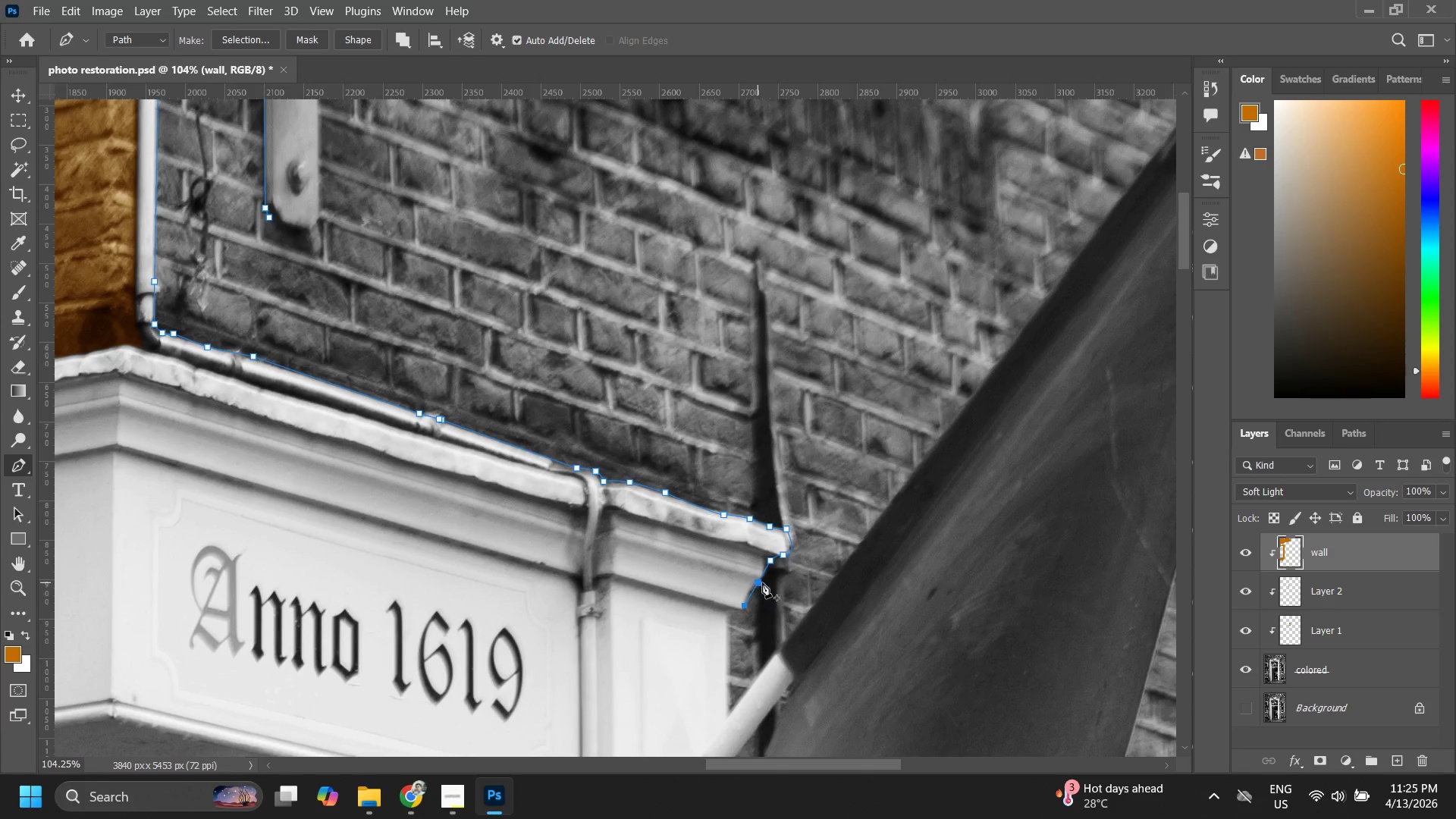 
key(Control+ControlLeft)
 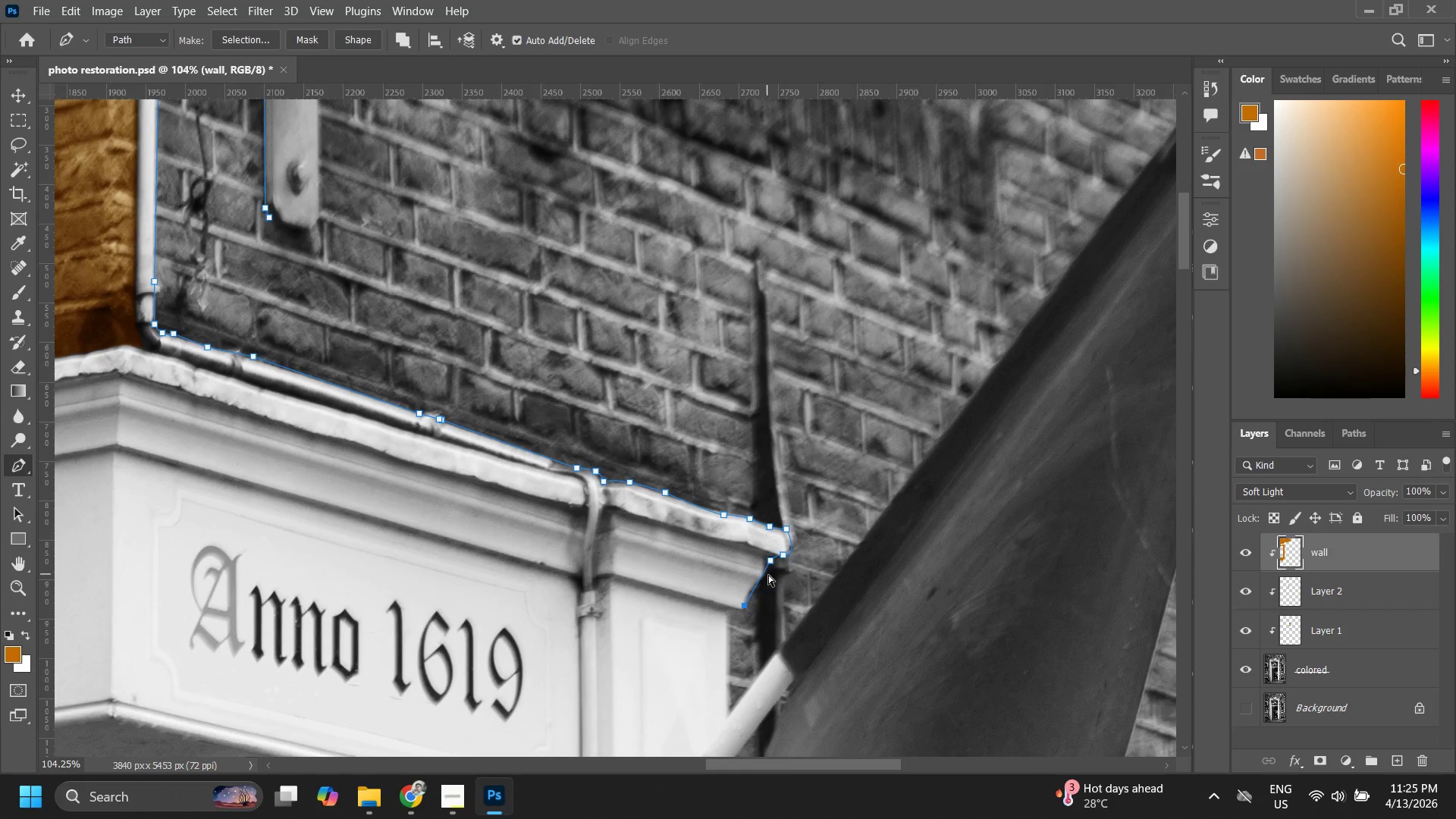 
key(Control+Z)
 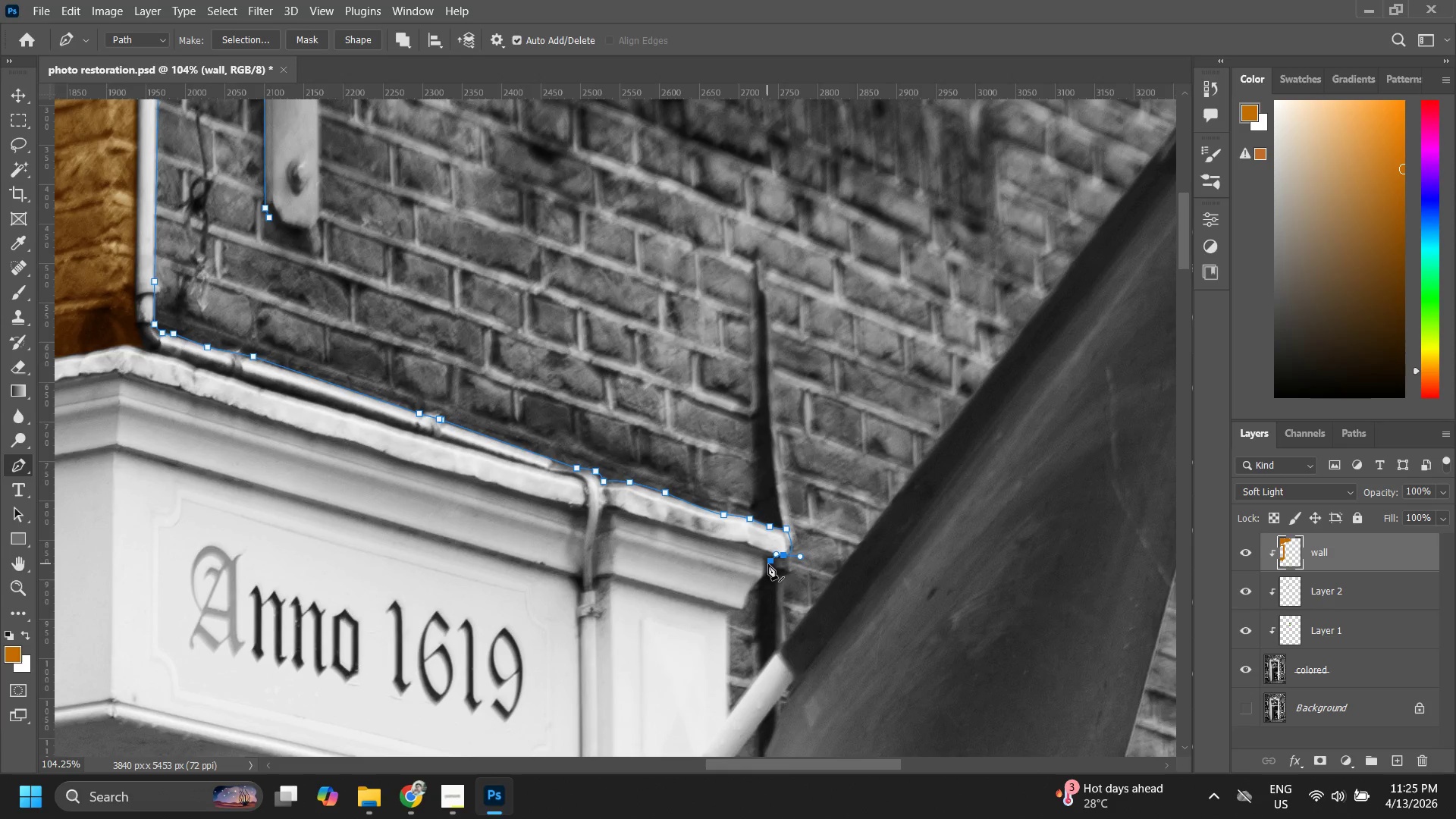 
type(zp)
 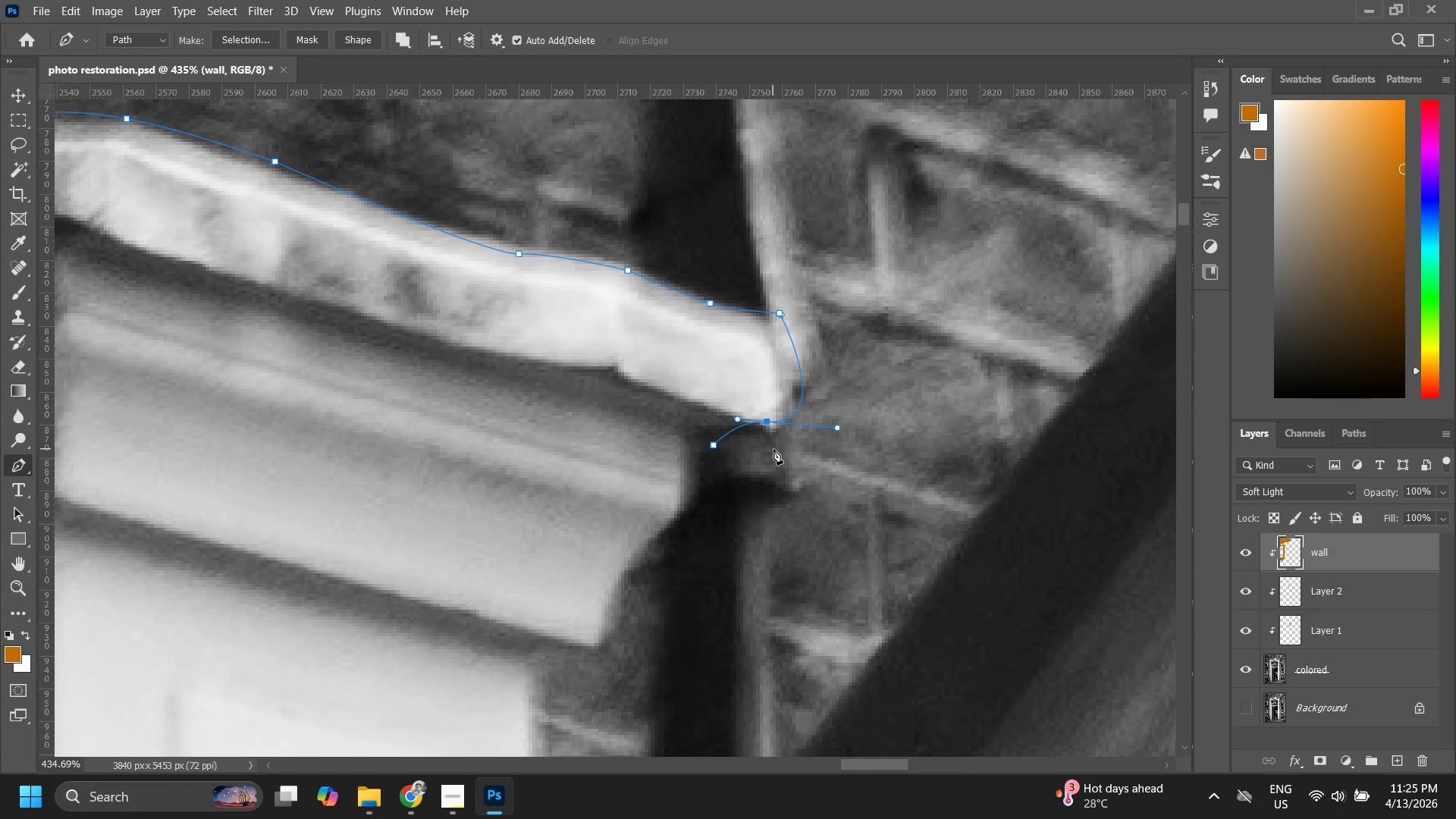 
left_click_drag(start_coordinate=[788, 598], to_coordinate=[915, 437])
 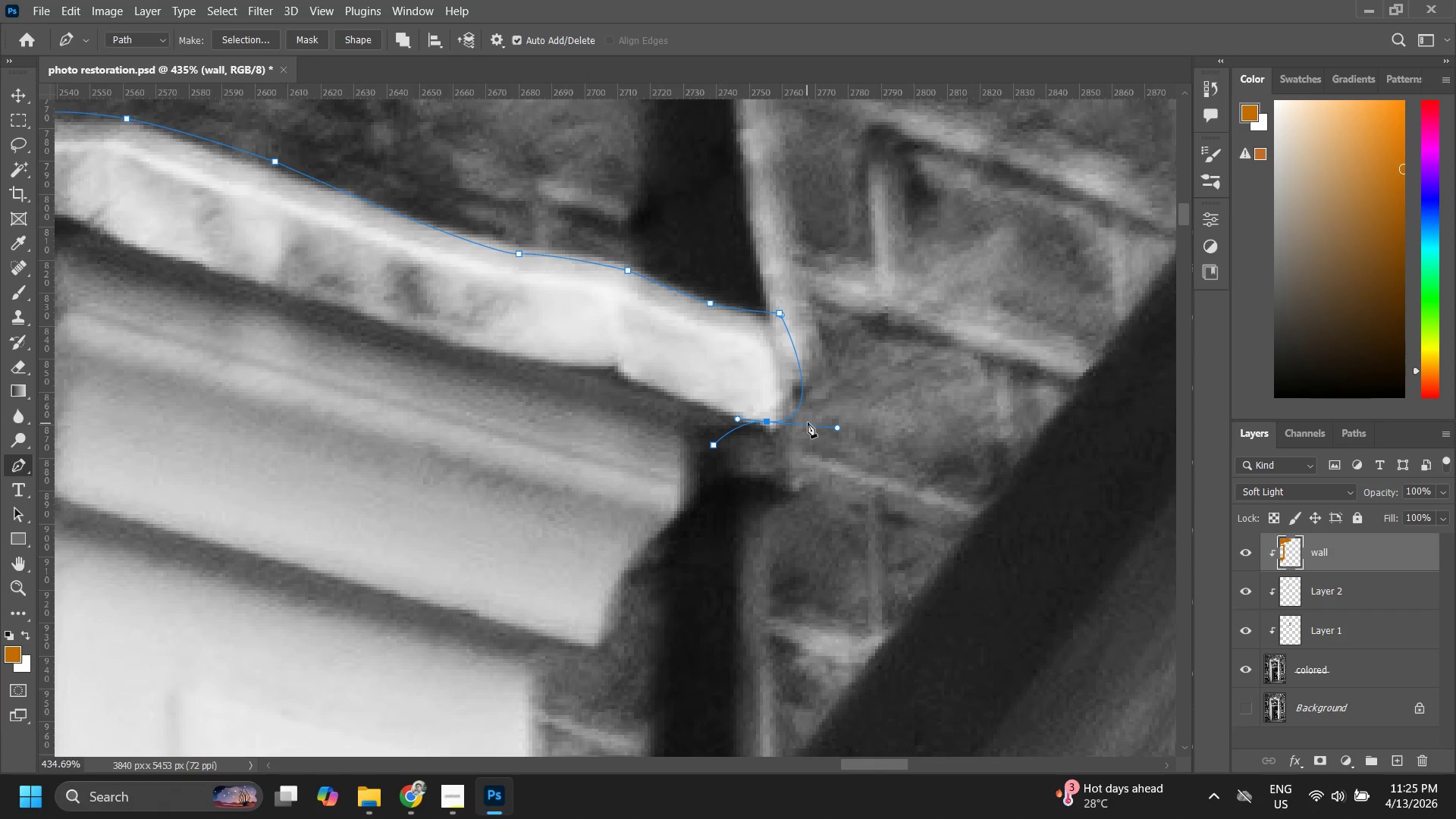 
left_click([804, 392])
 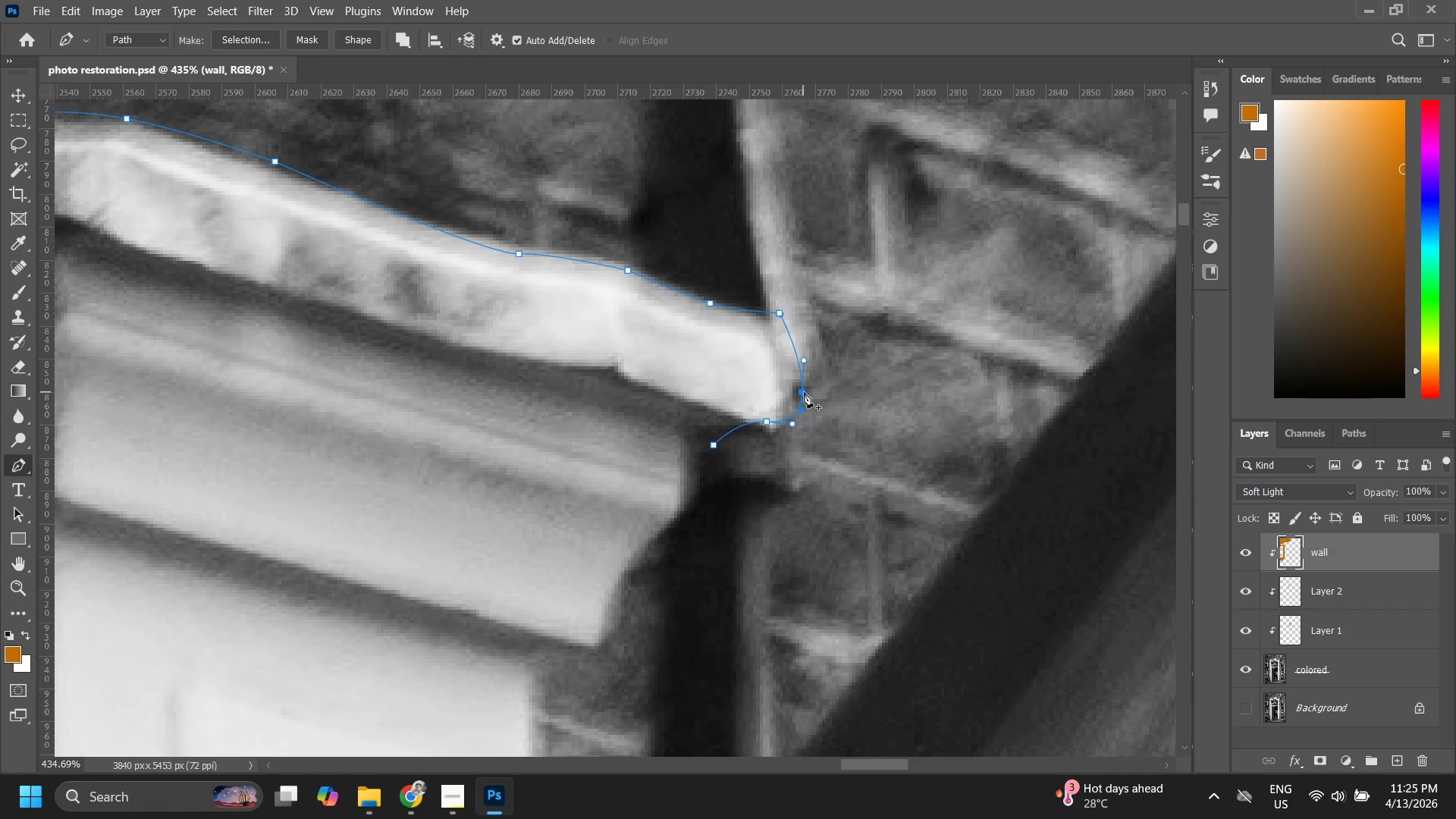 
hold_key(key=ControlLeft, duration=0.7)
left_click_drag(start_coordinate=[805, 387], to_coordinate=[792, 388])
 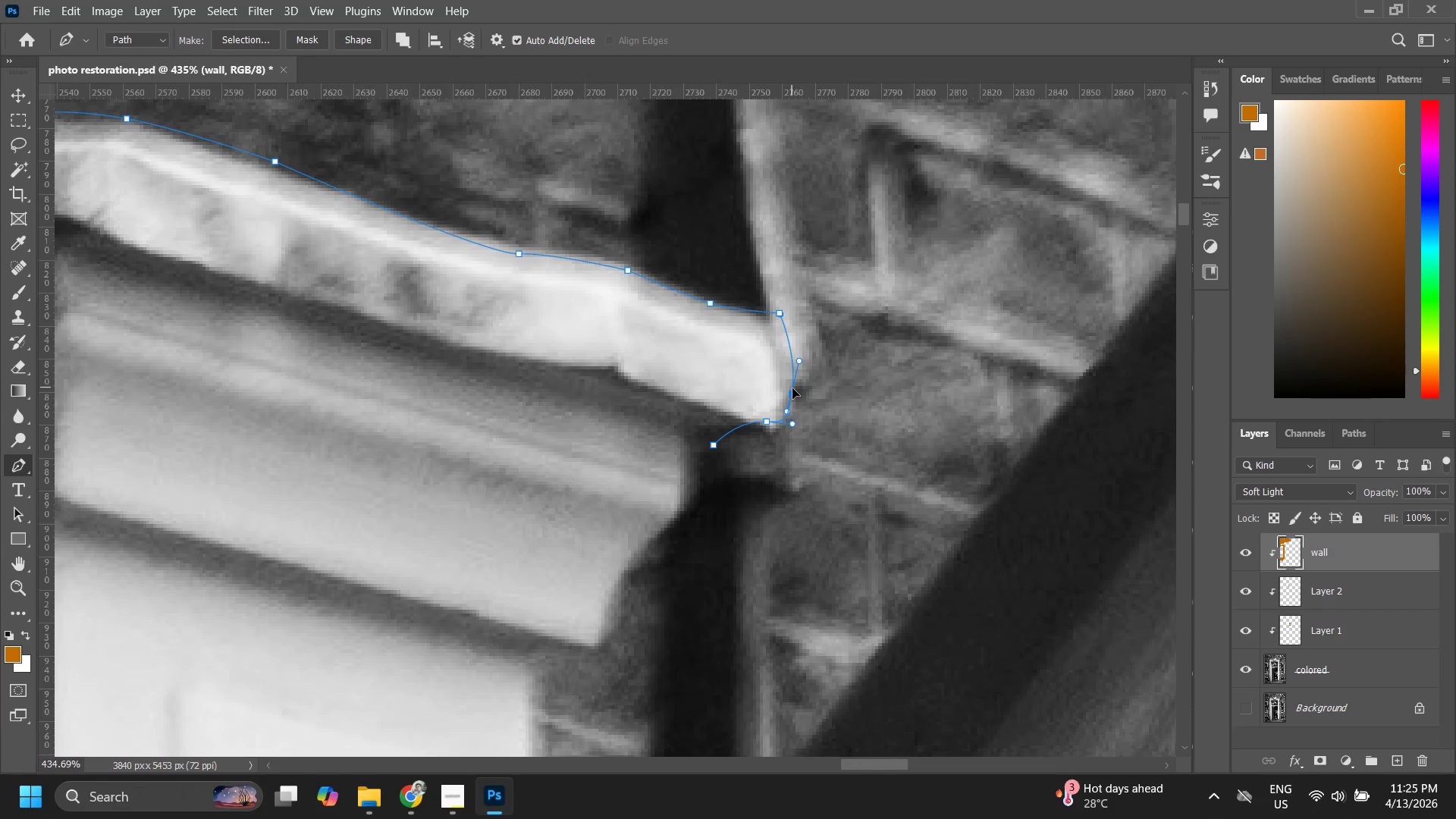 
hold_key(key=ControlLeft, duration=1.94)
 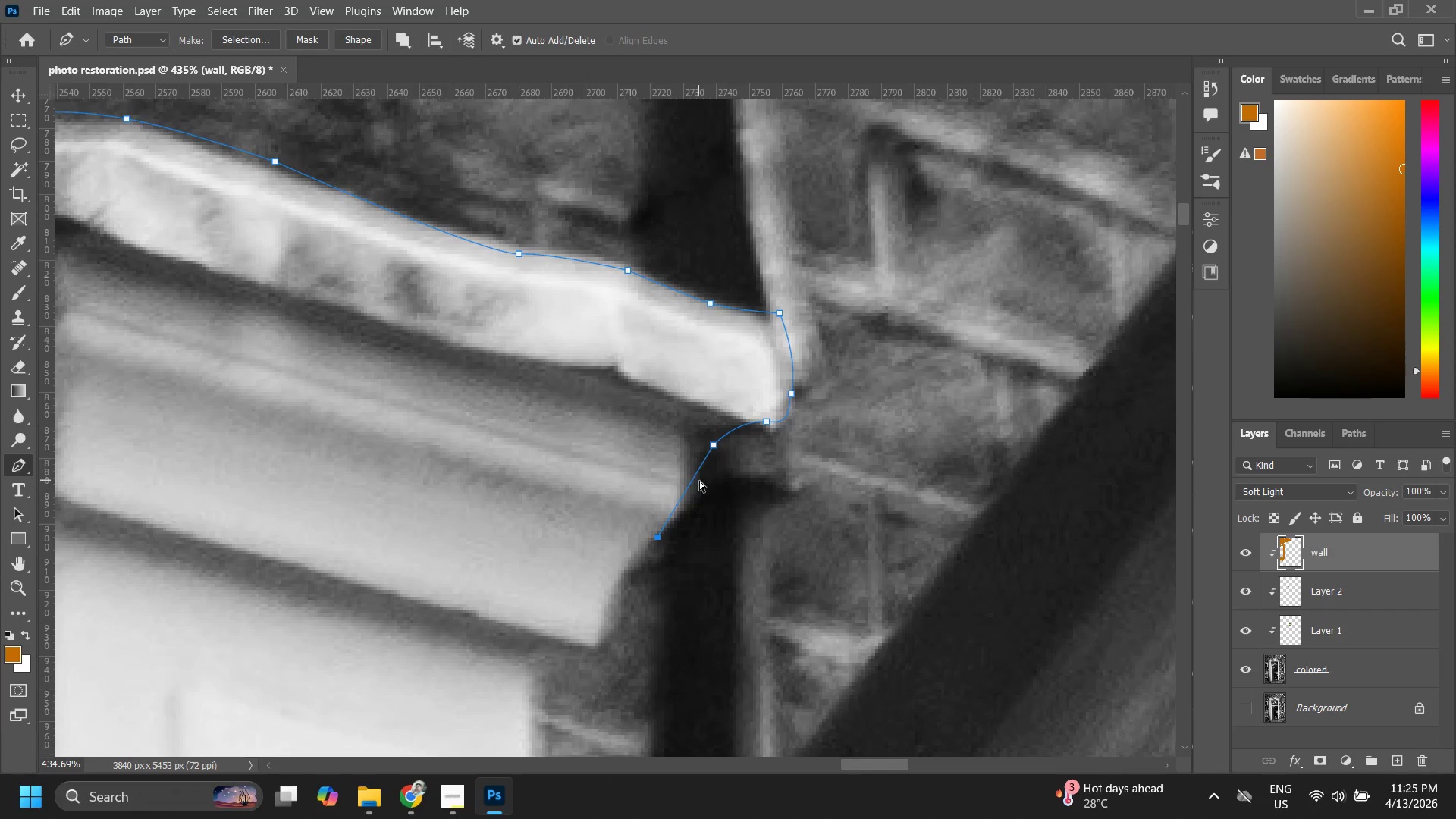 
key(Control+Z)
 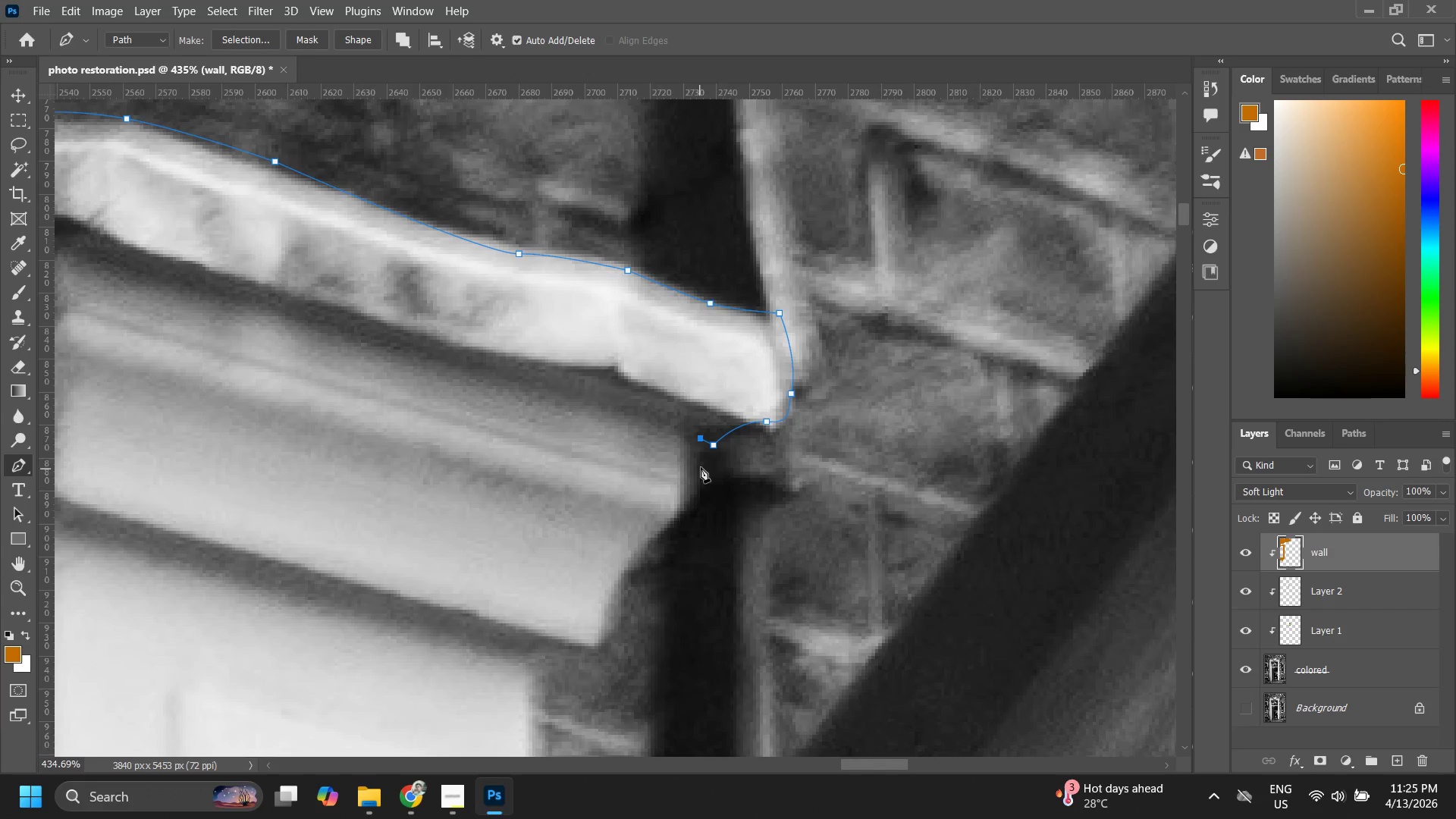 
left_click([714, 444])
 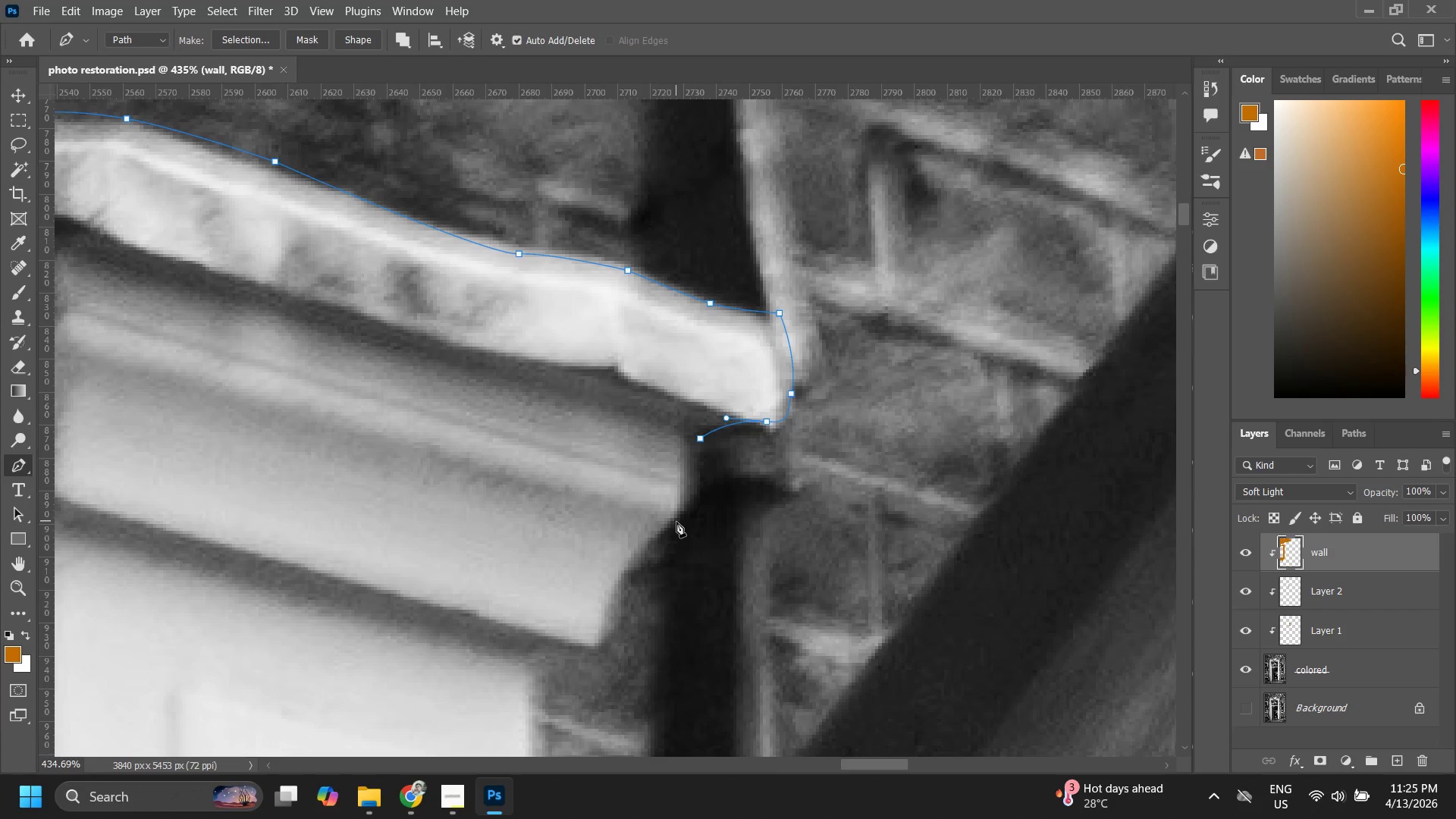 
left_click_drag(start_coordinate=[663, 531], to_coordinate=[660, 535])
 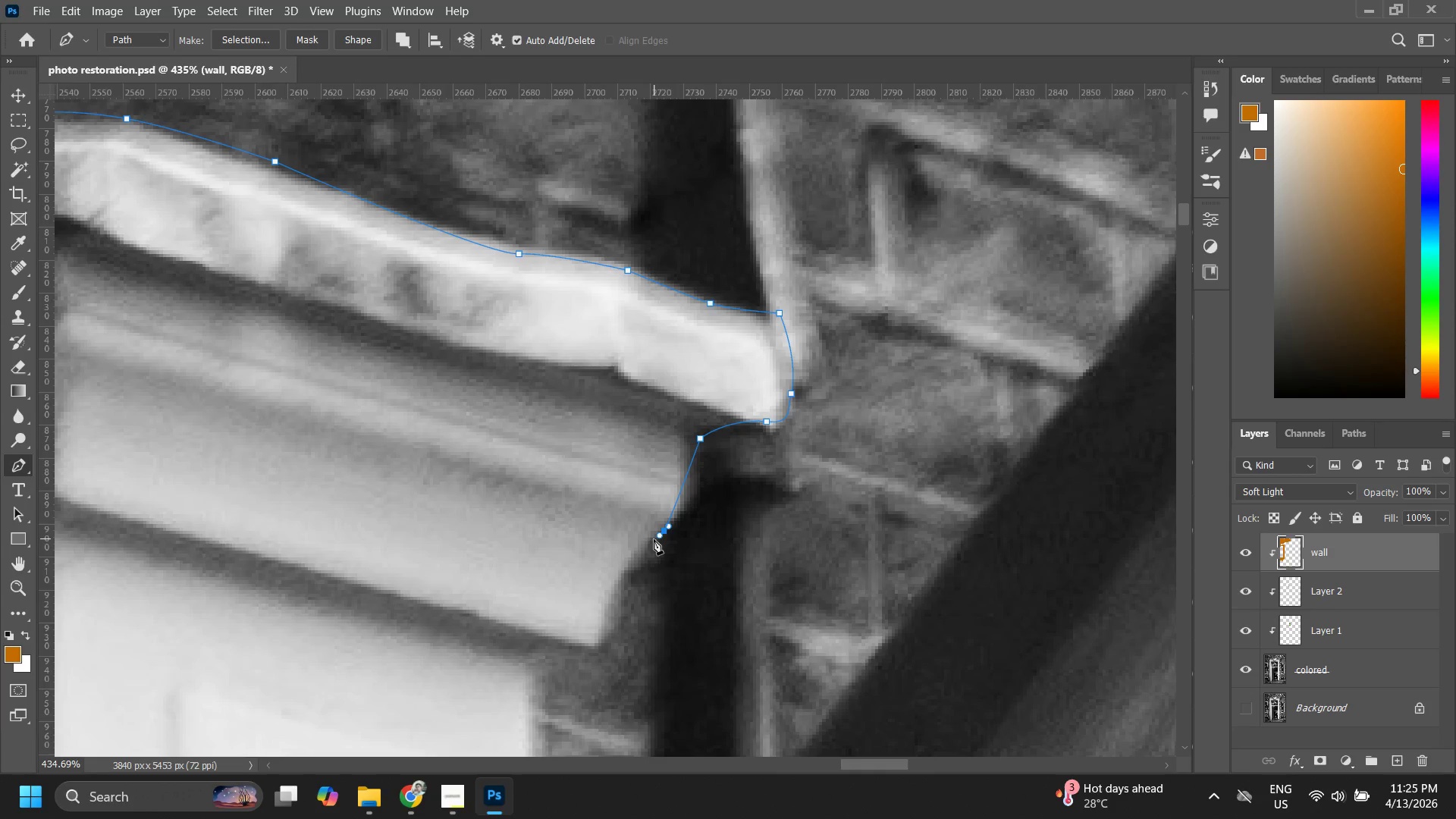 
key(Control+ControlLeft)
 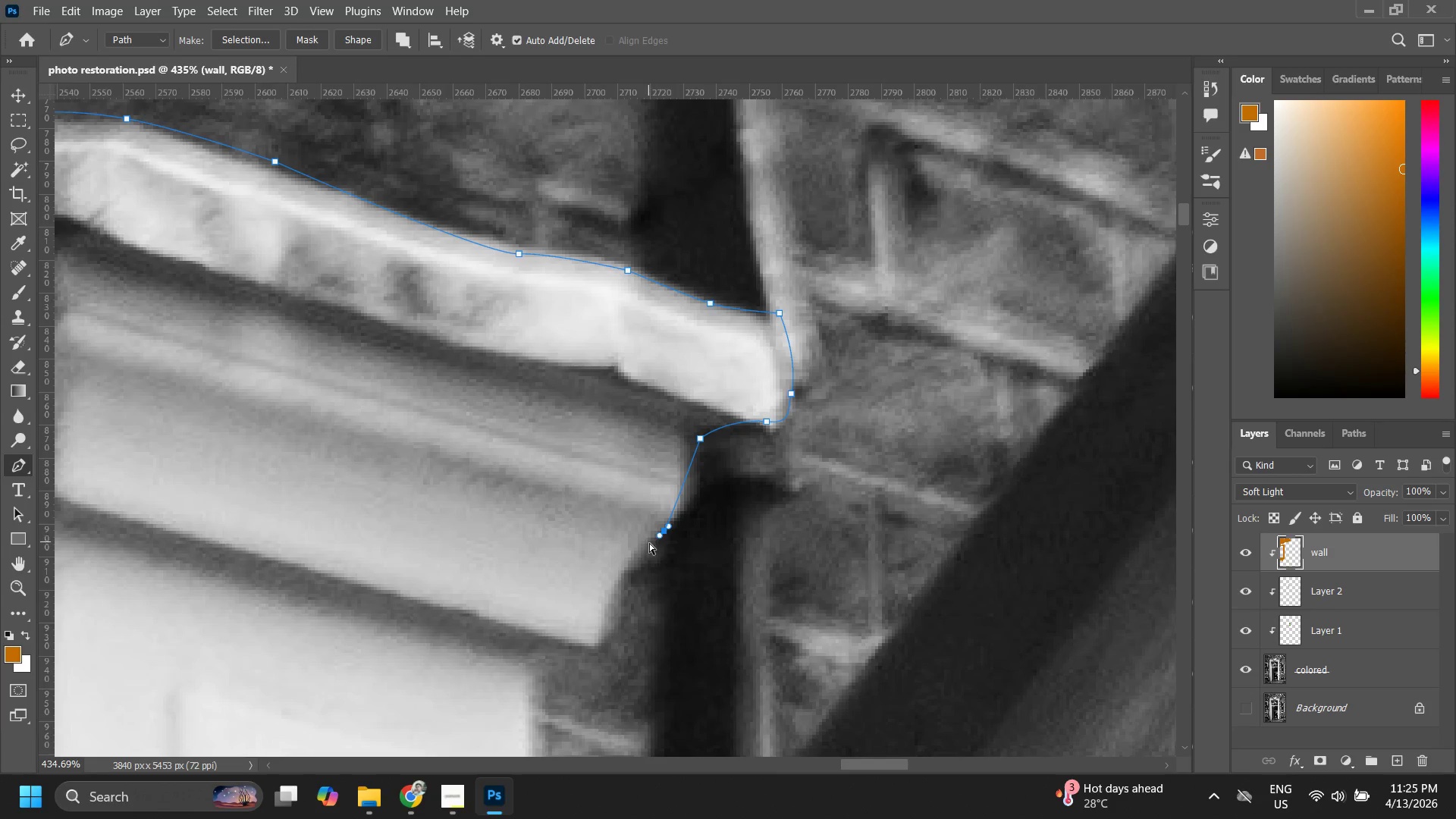 
key(Control+Z)
 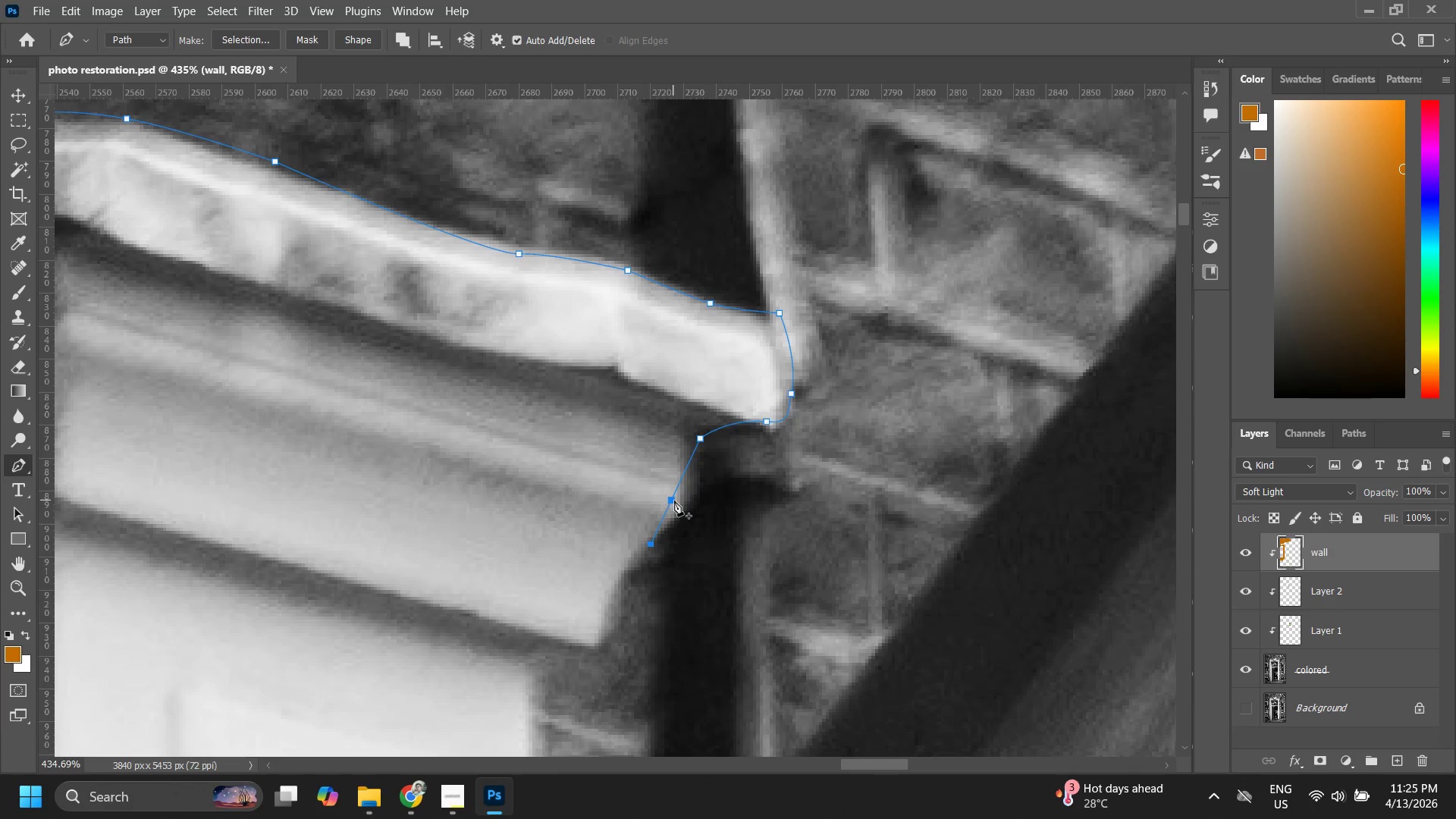 
double_click([672, 500])
 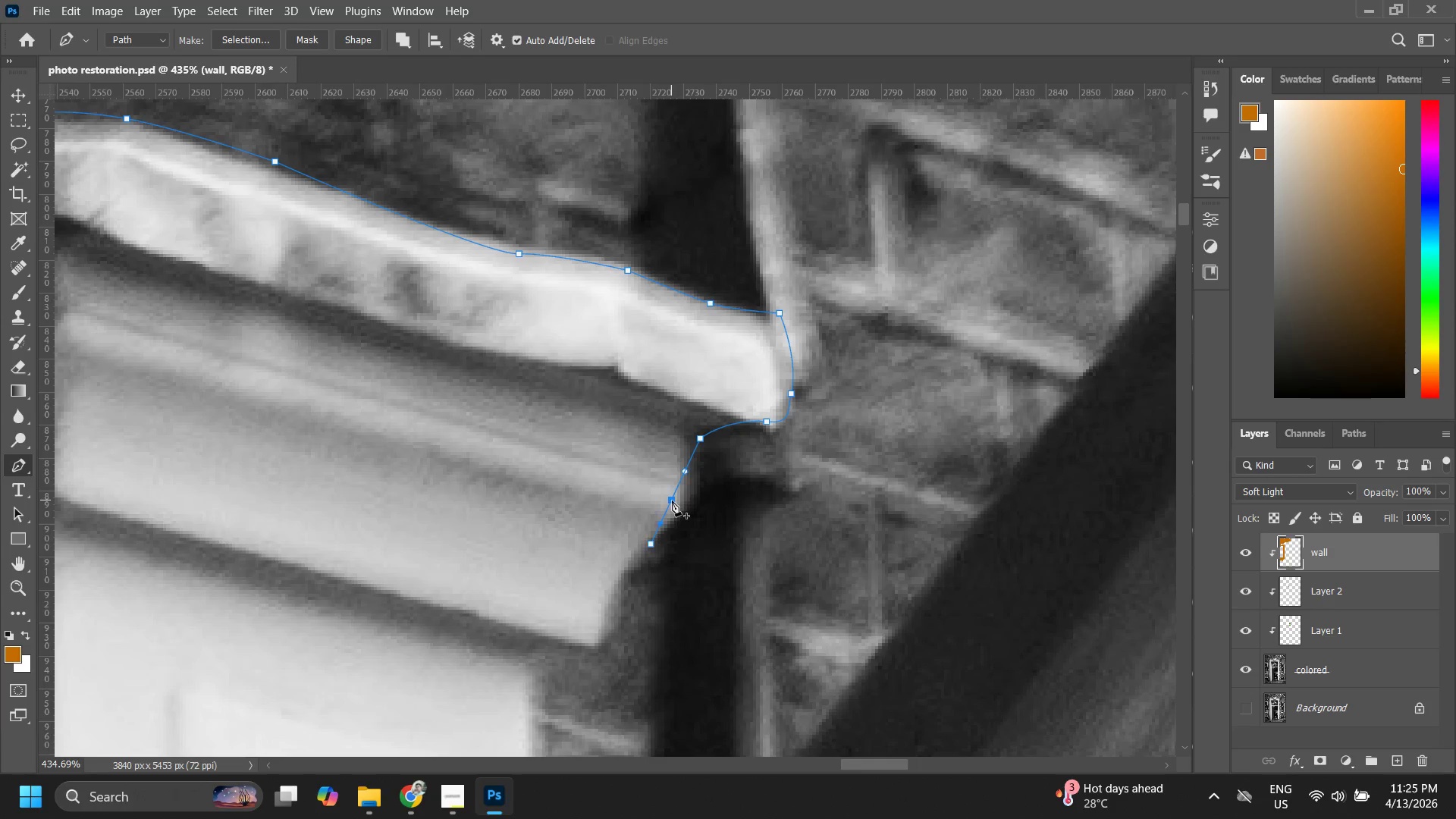 
hold_key(key=ControlLeft, duration=0.86)
left_click_drag(start_coordinate=[672, 500], to_coordinate=[686, 504])
 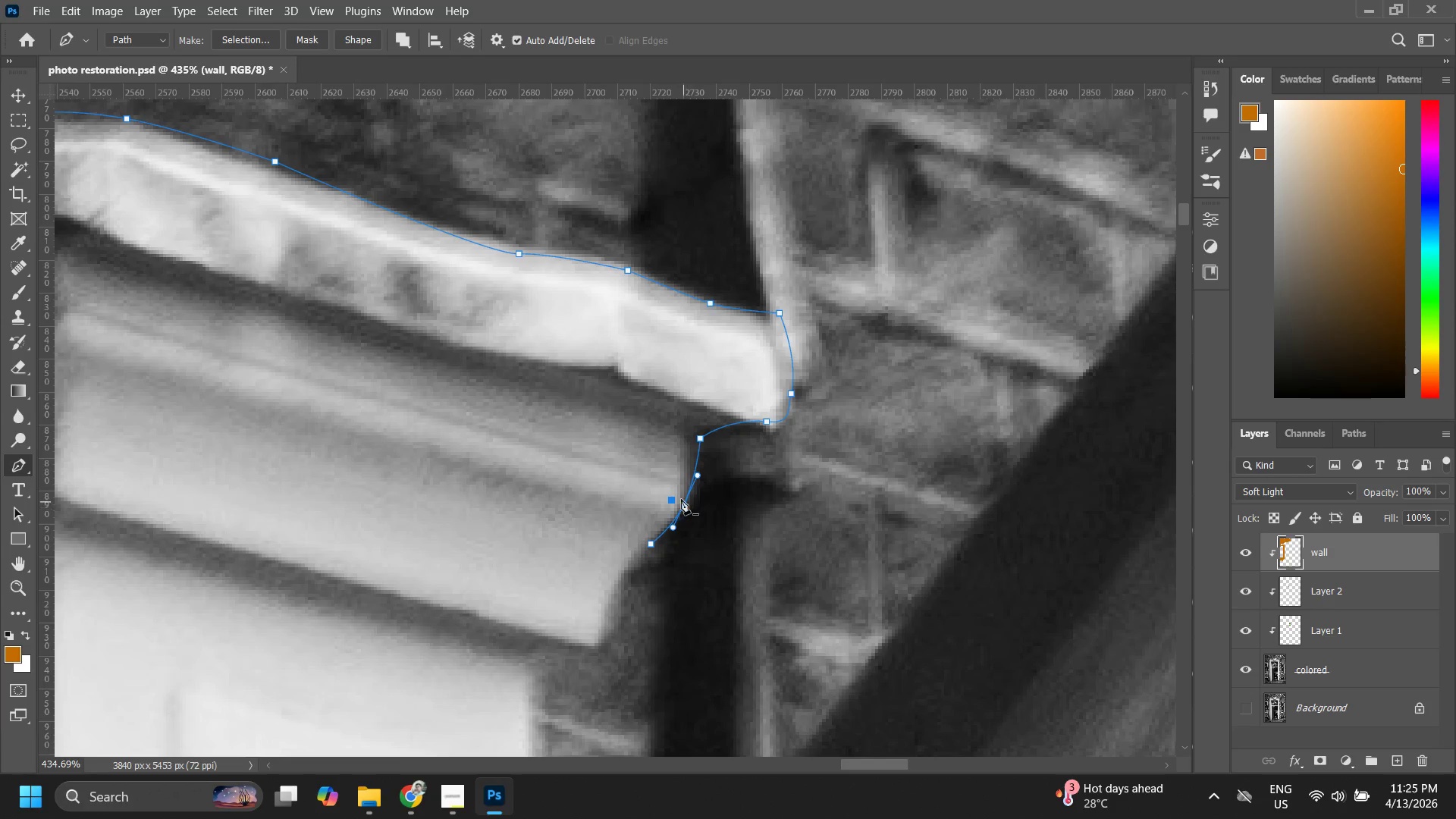 
hold_key(key=Space, duration=0.36)
 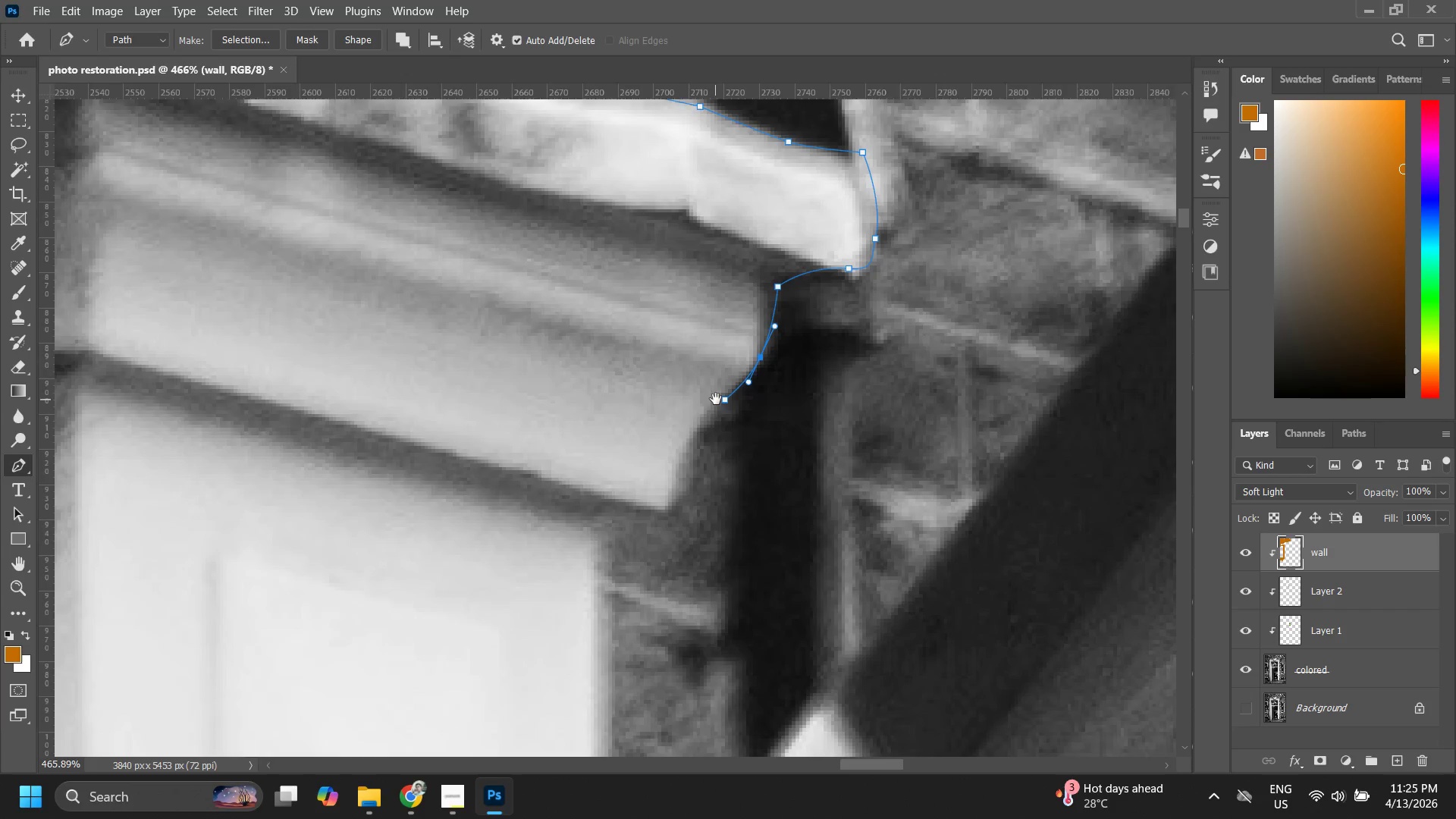 
hold_key(key=ControlLeft, duration=0.34)
left_click_drag(start_coordinate=[673, 509], to_coordinate=[686, 462])
 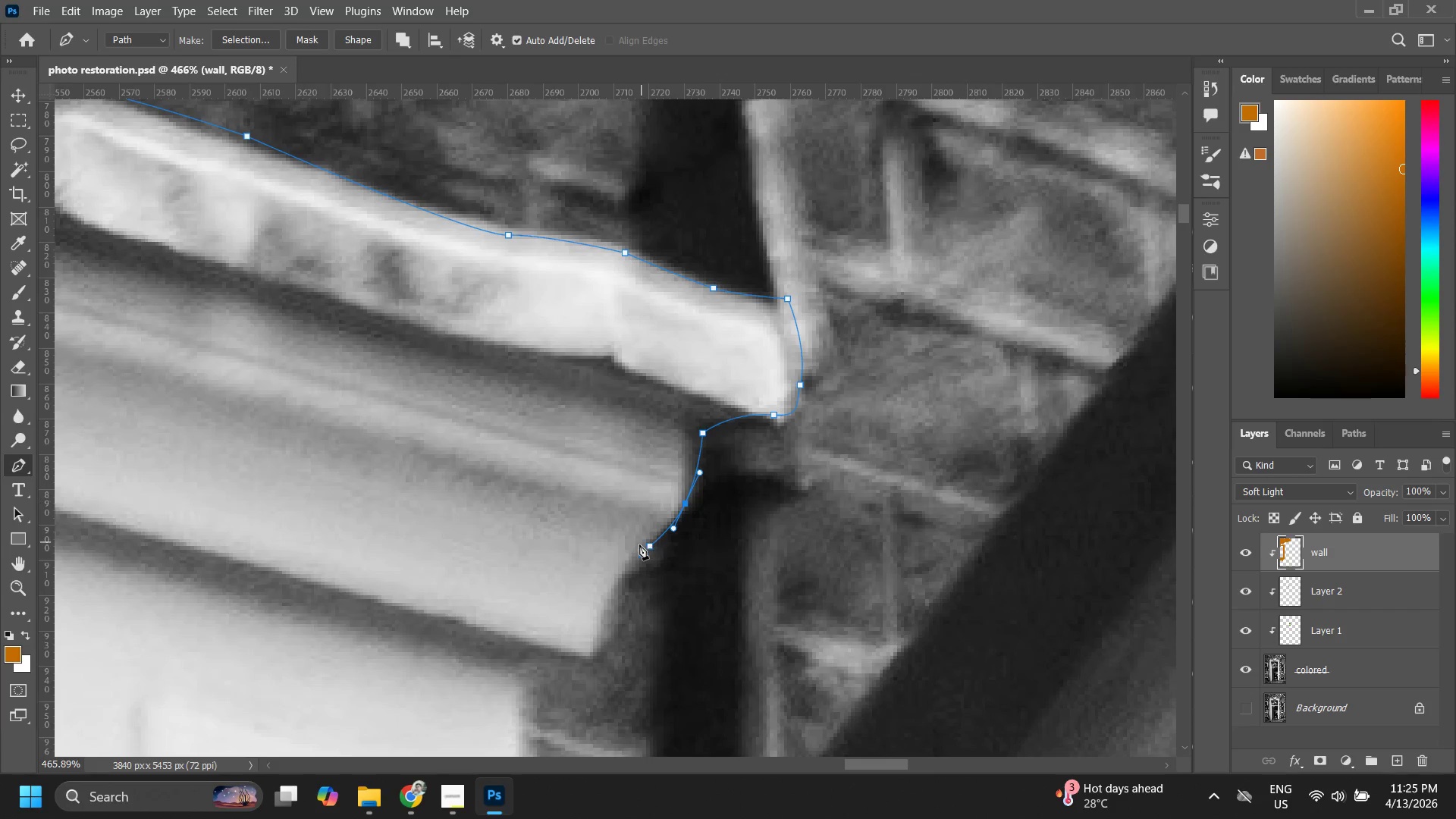 
hold_key(key=Space, duration=0.47)
 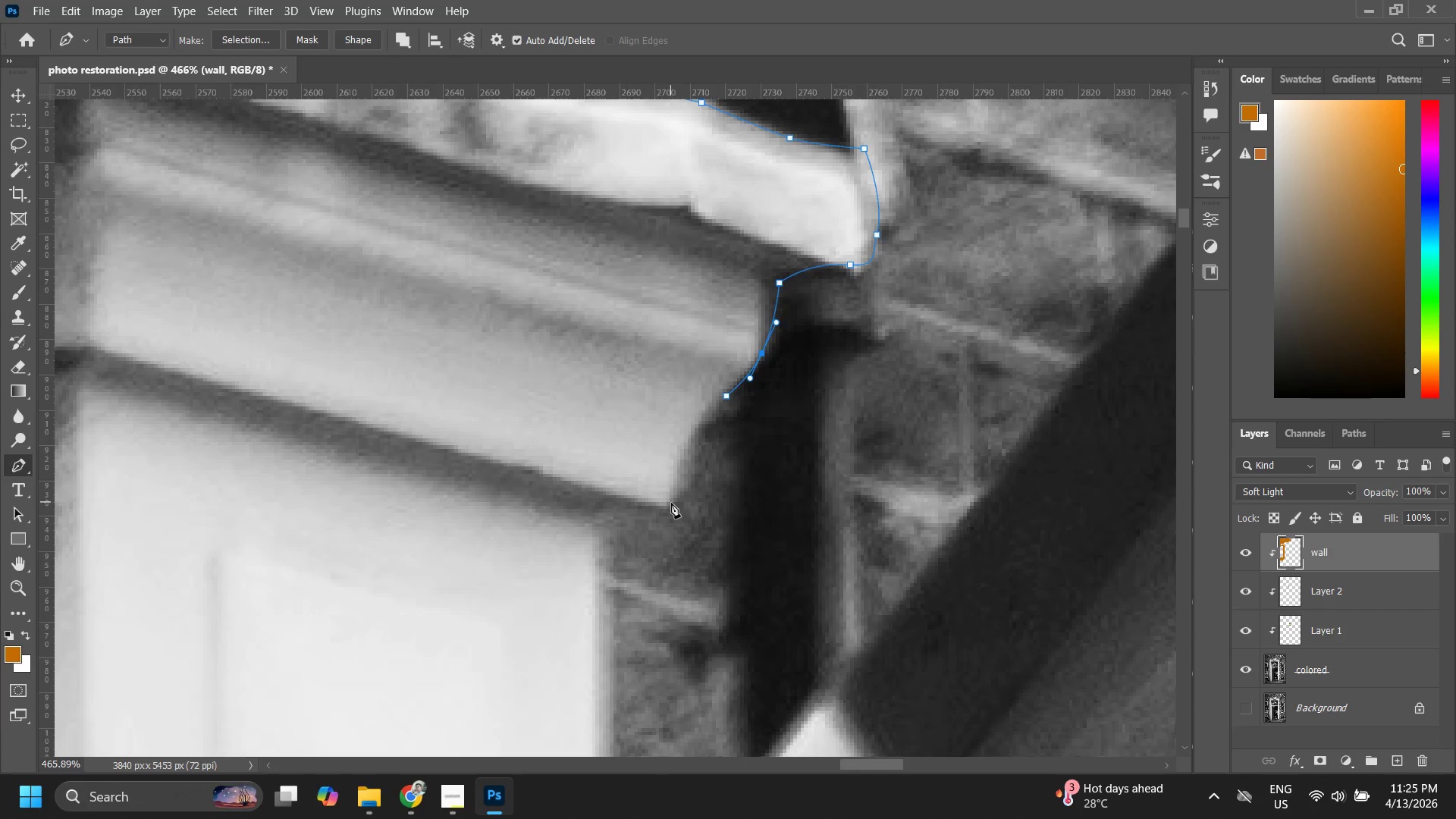 
left_click_drag(start_coordinate=[639, 548], to_coordinate=[716, 397])
 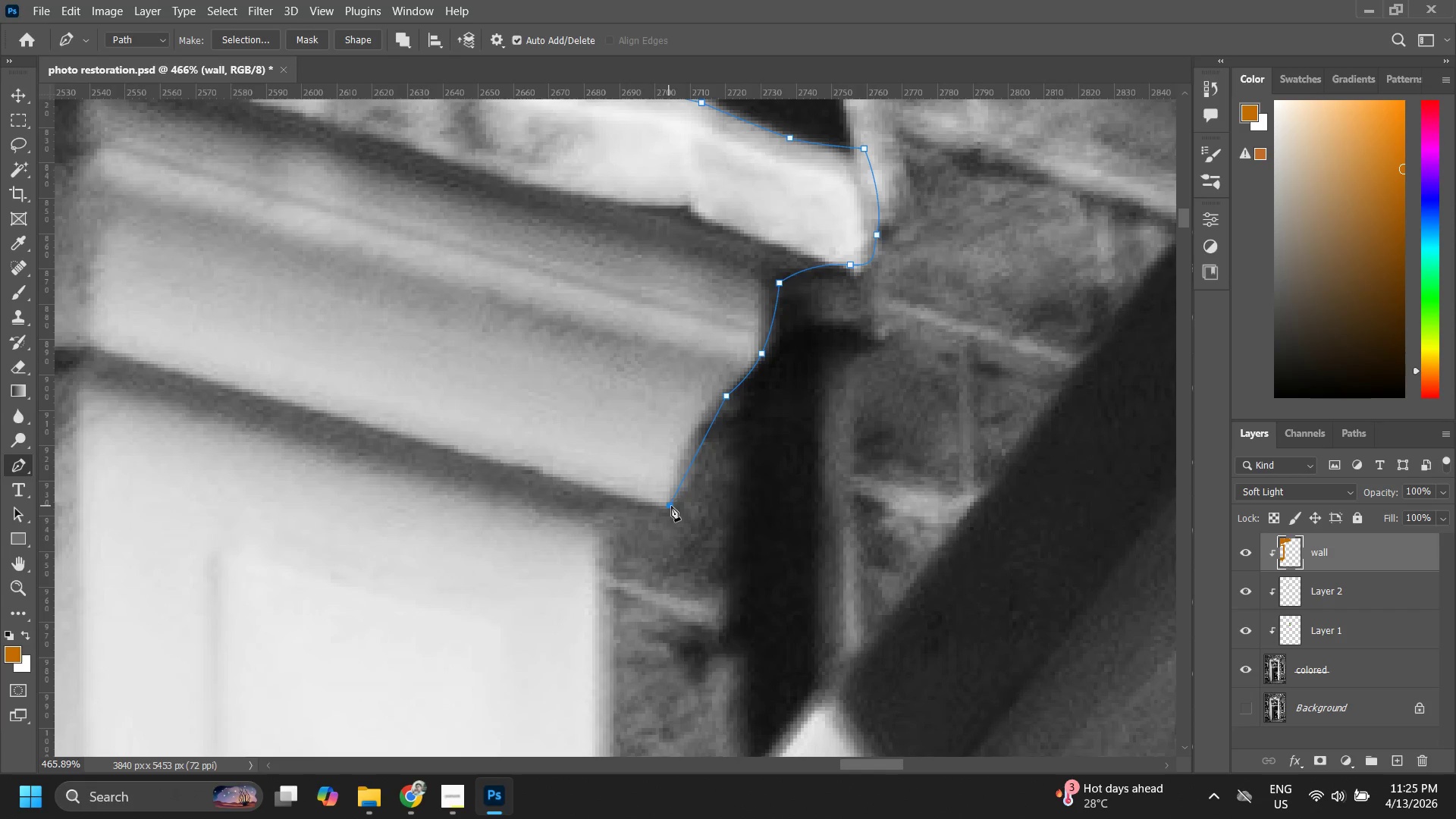 
double_click([697, 465])
 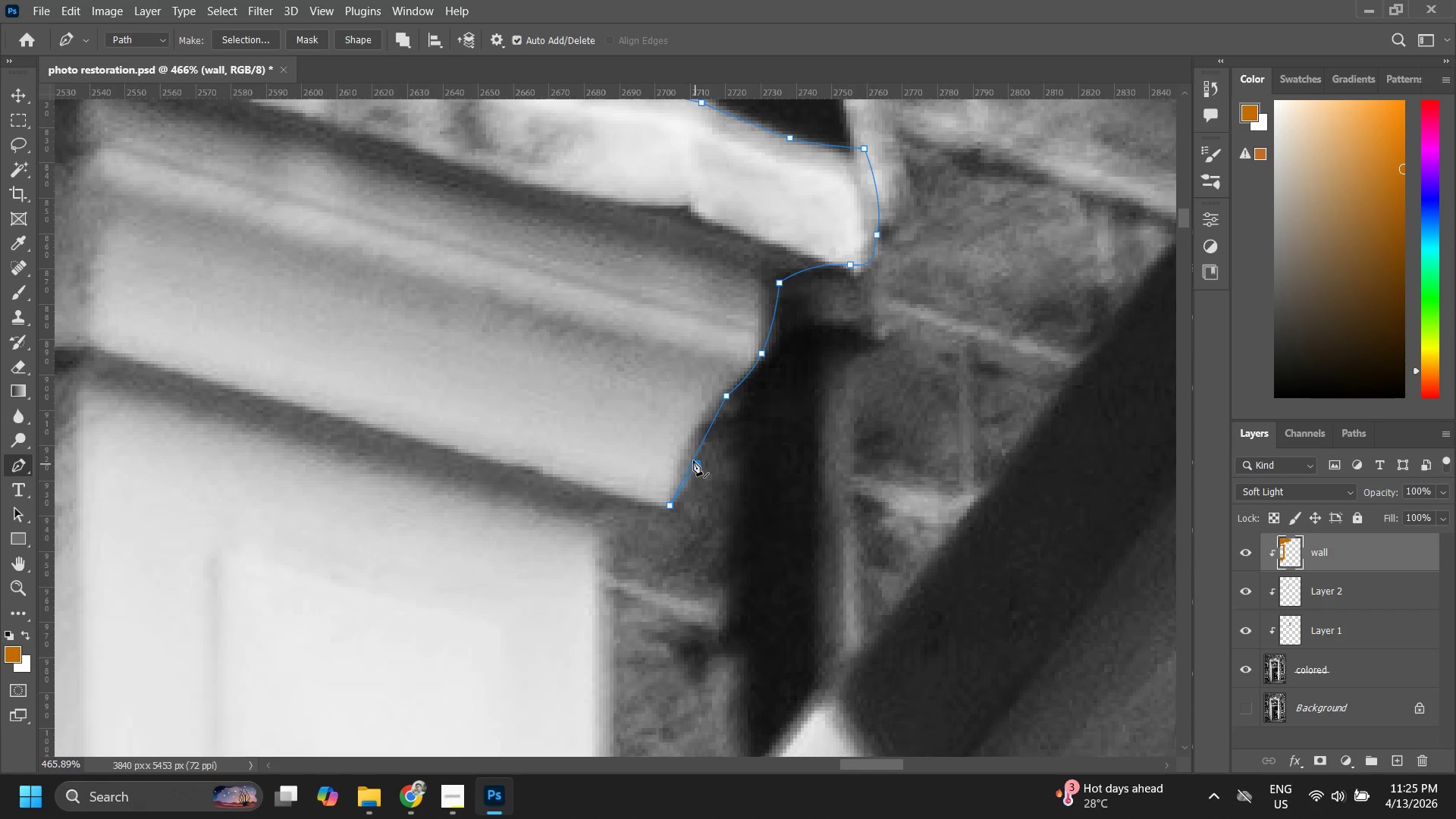 
left_click_drag(start_coordinate=[693, 459], to_coordinate=[688, 447])
 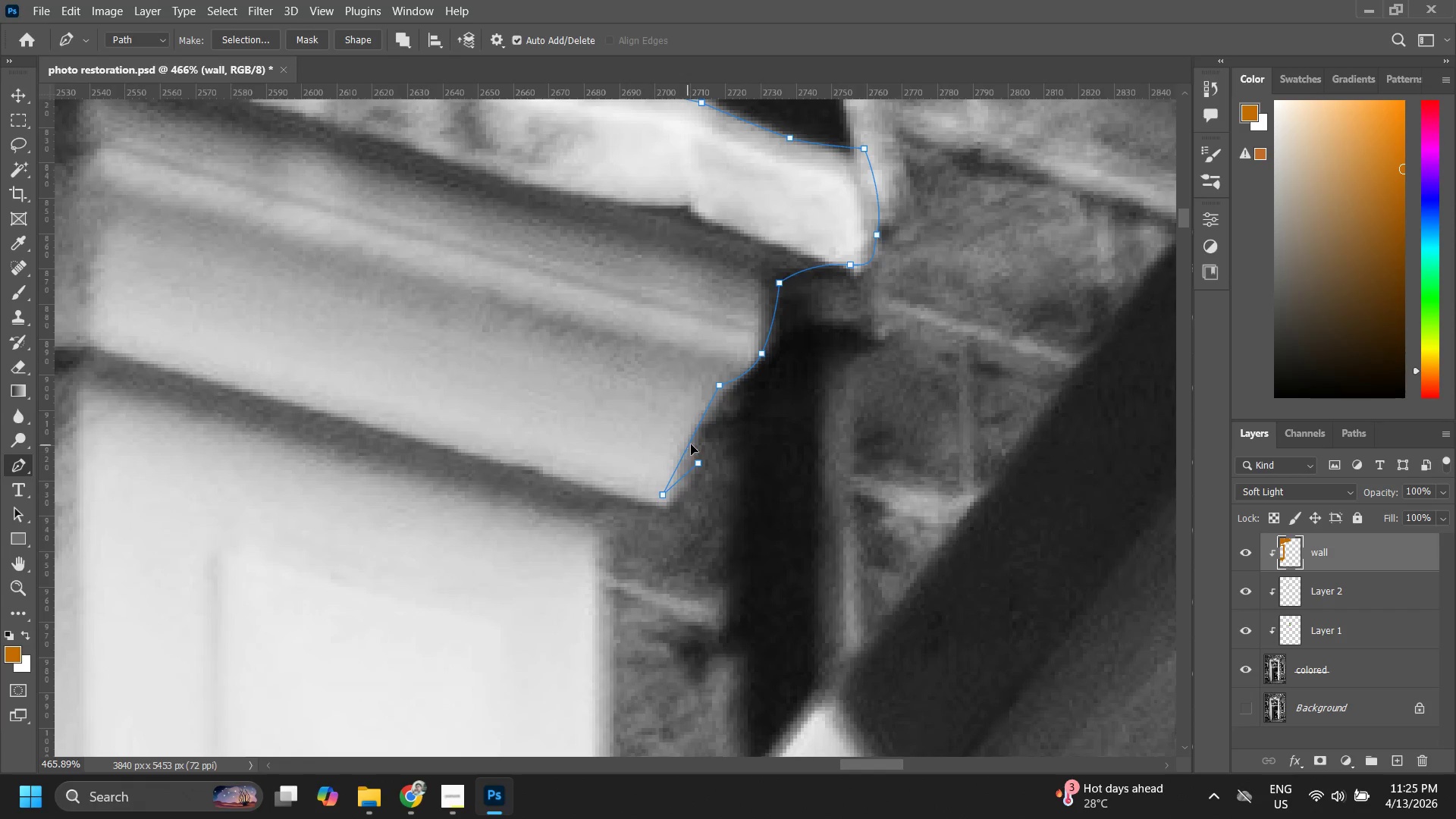 
key(Control+Z)
 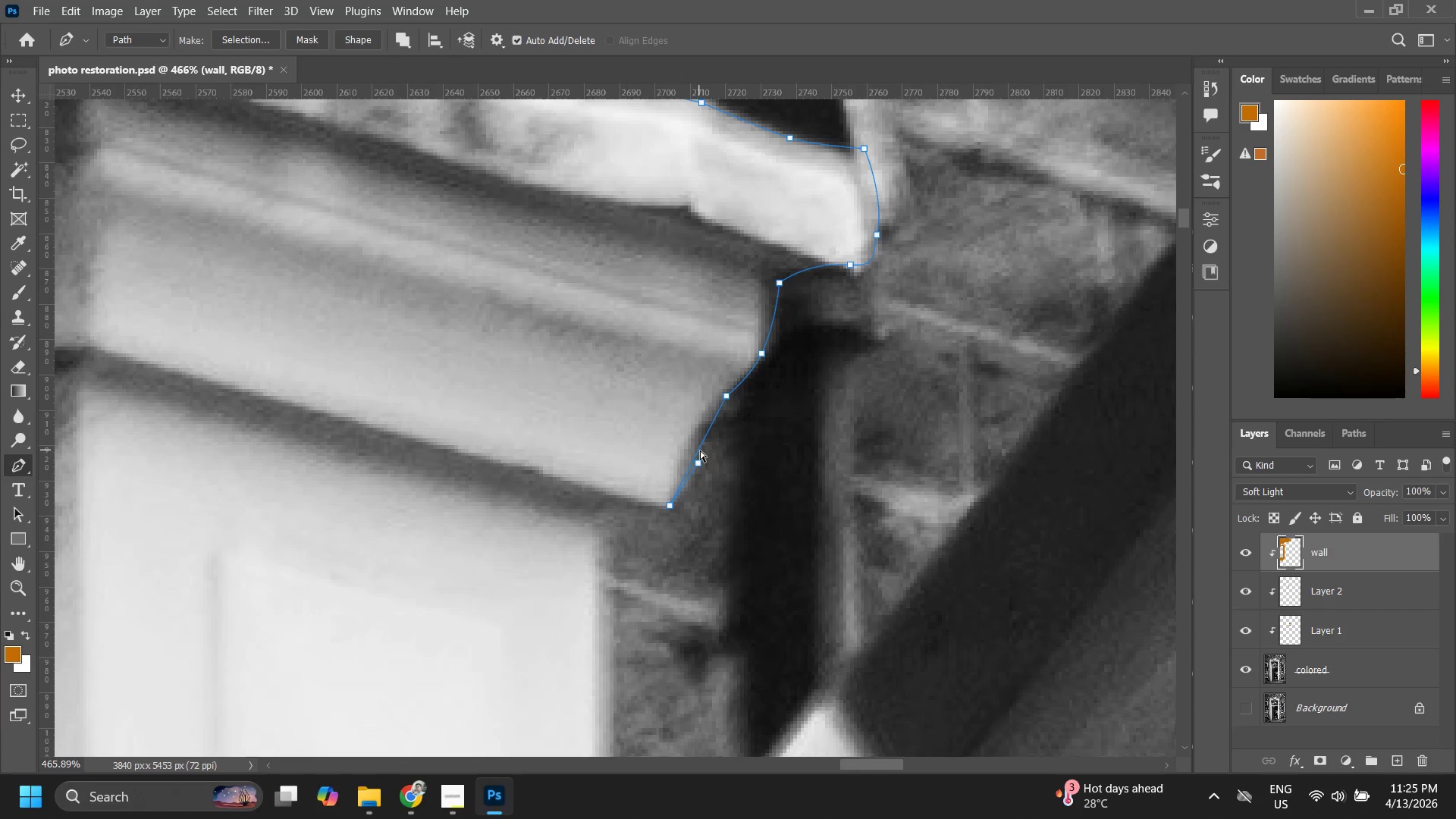 
key(Control+Z)
 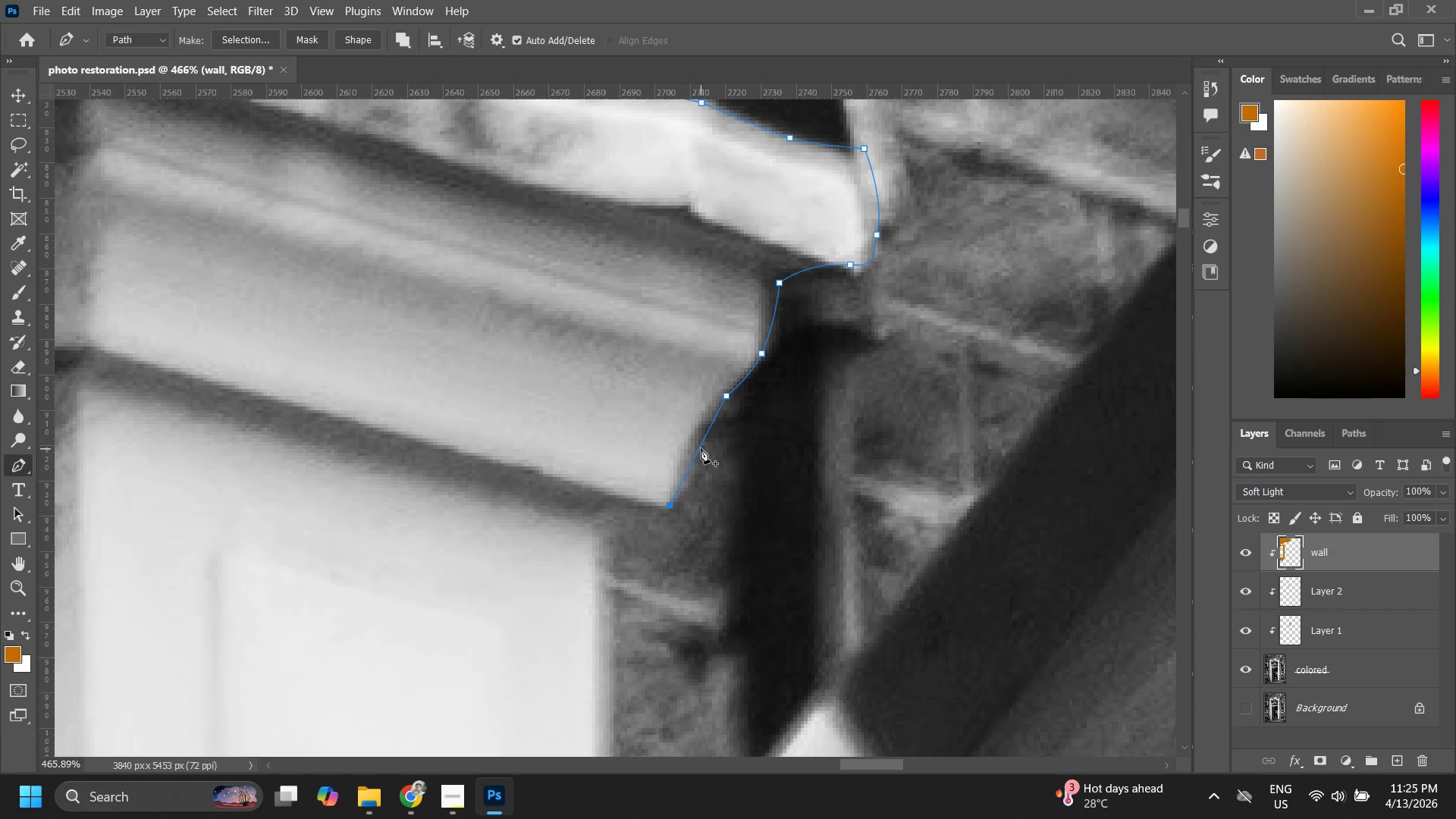 
left_click([701, 448])
 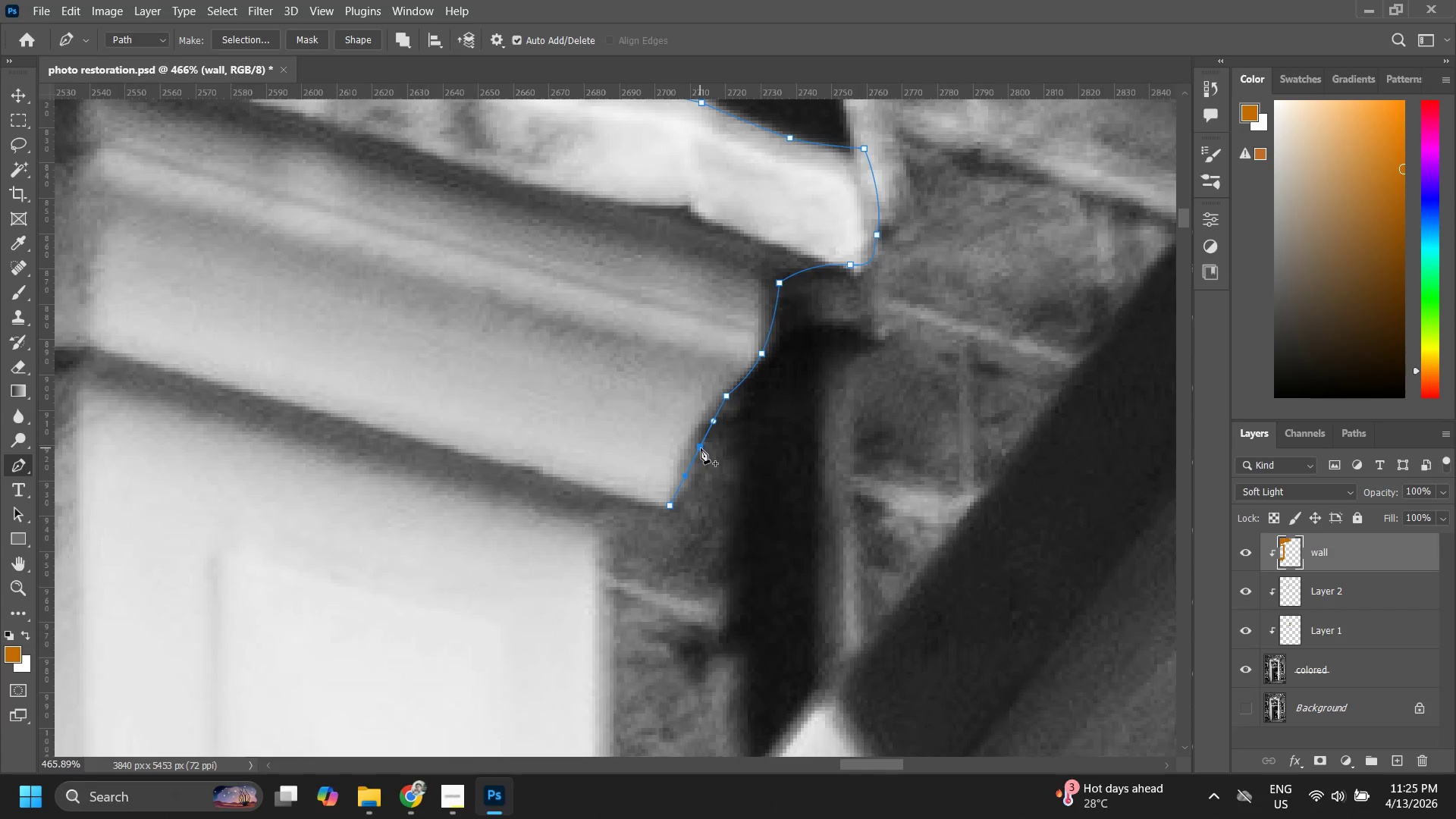 
hold_key(key=ControlLeft, duration=0.58)
left_click_drag(start_coordinate=[701, 448], to_coordinate=[691, 438])
 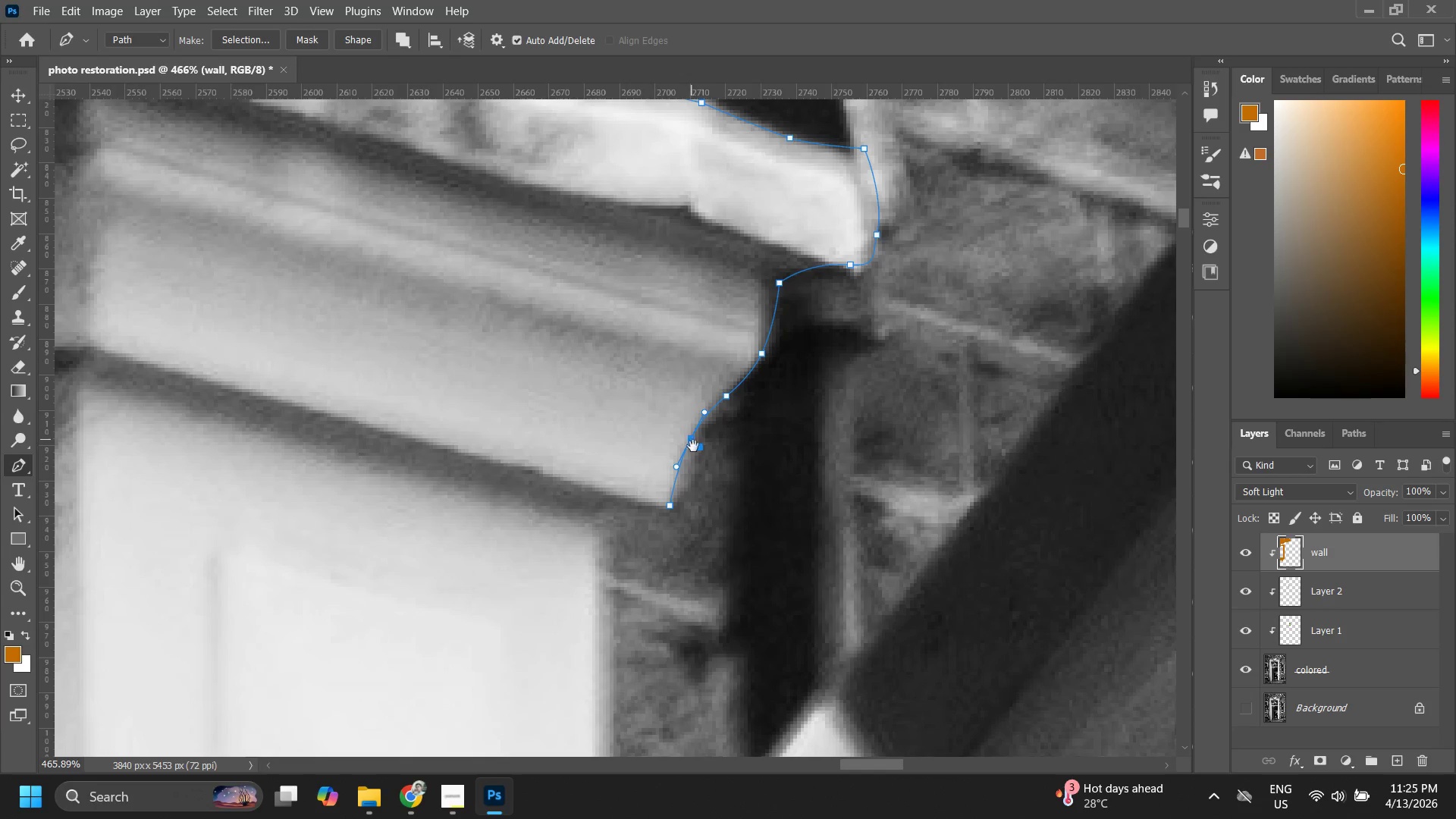 
hold_key(key=Space, duration=0.42)
 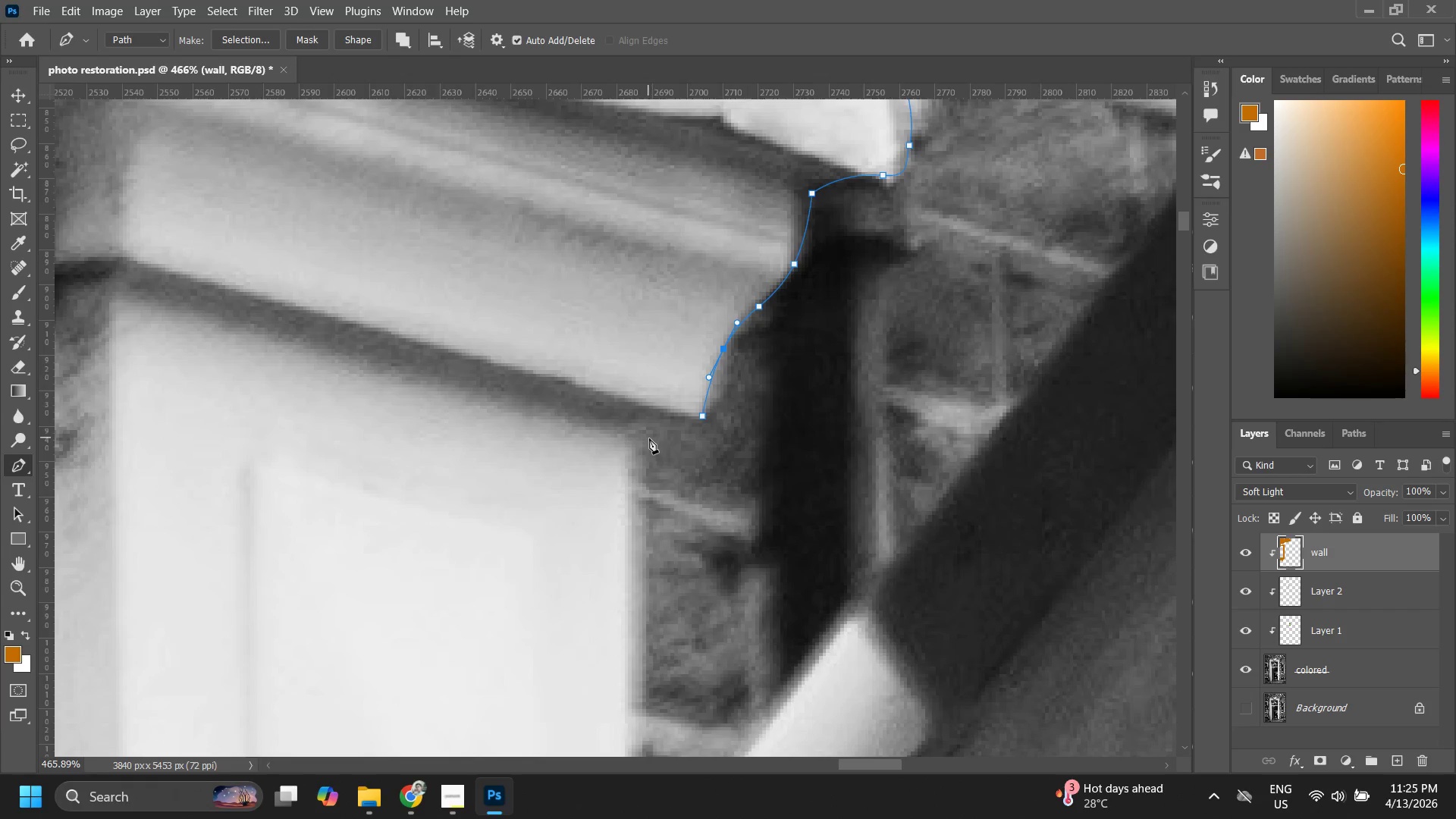 
left_click_drag(start_coordinate=[698, 492], to_coordinate=[724, 428])
 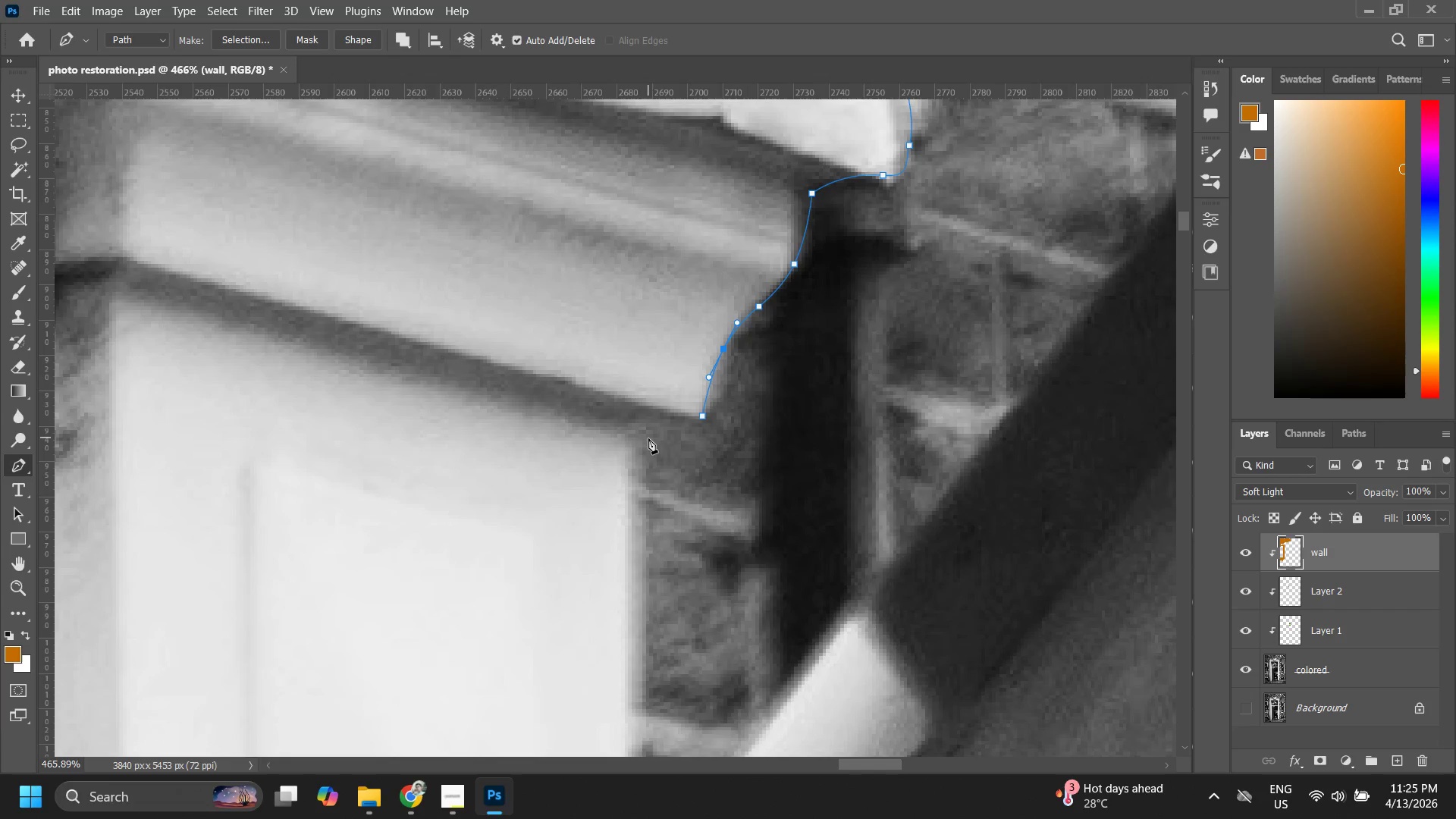 
left_click([640, 438])
 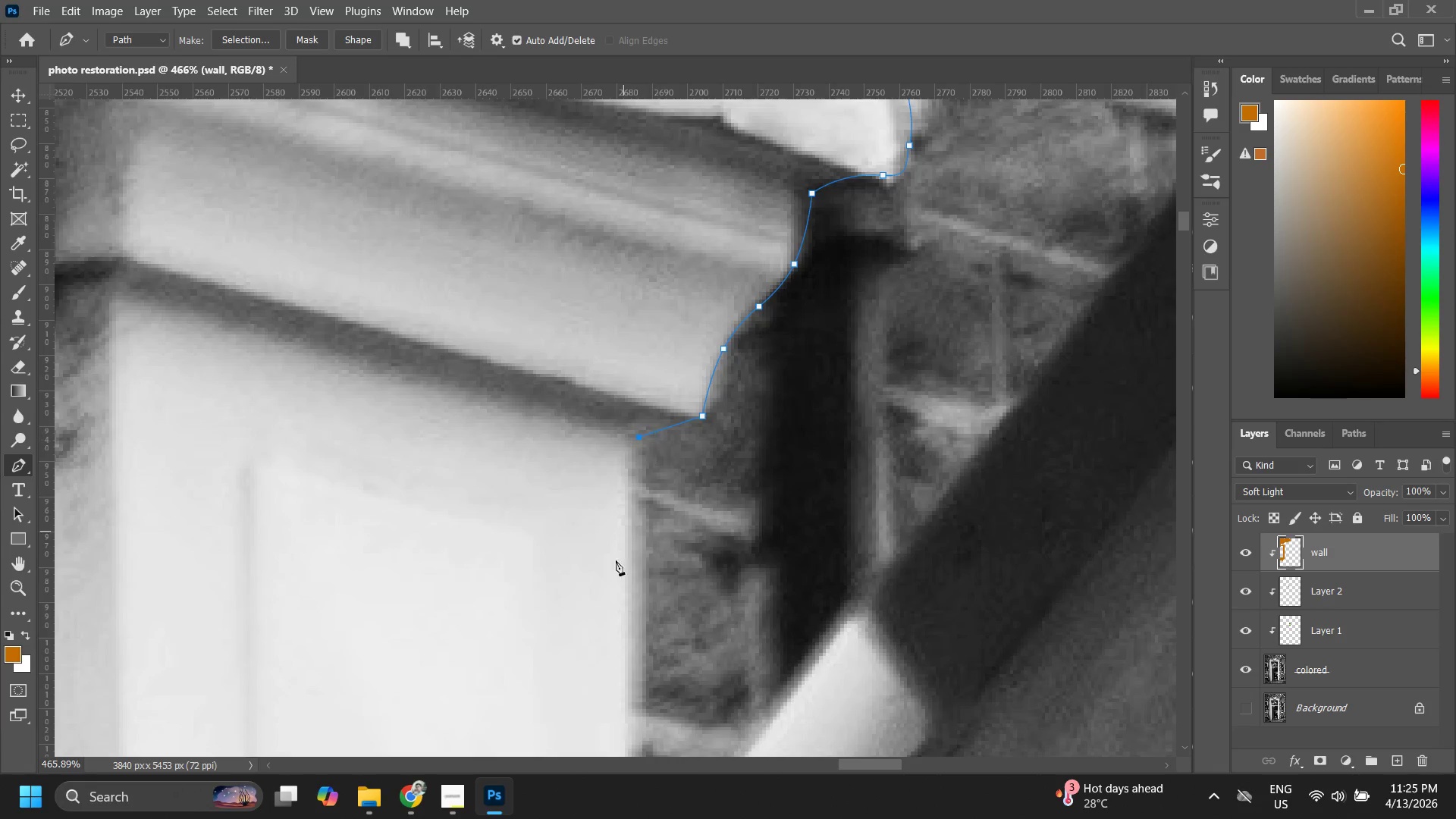 
hold_key(key=Space, duration=0.62)
 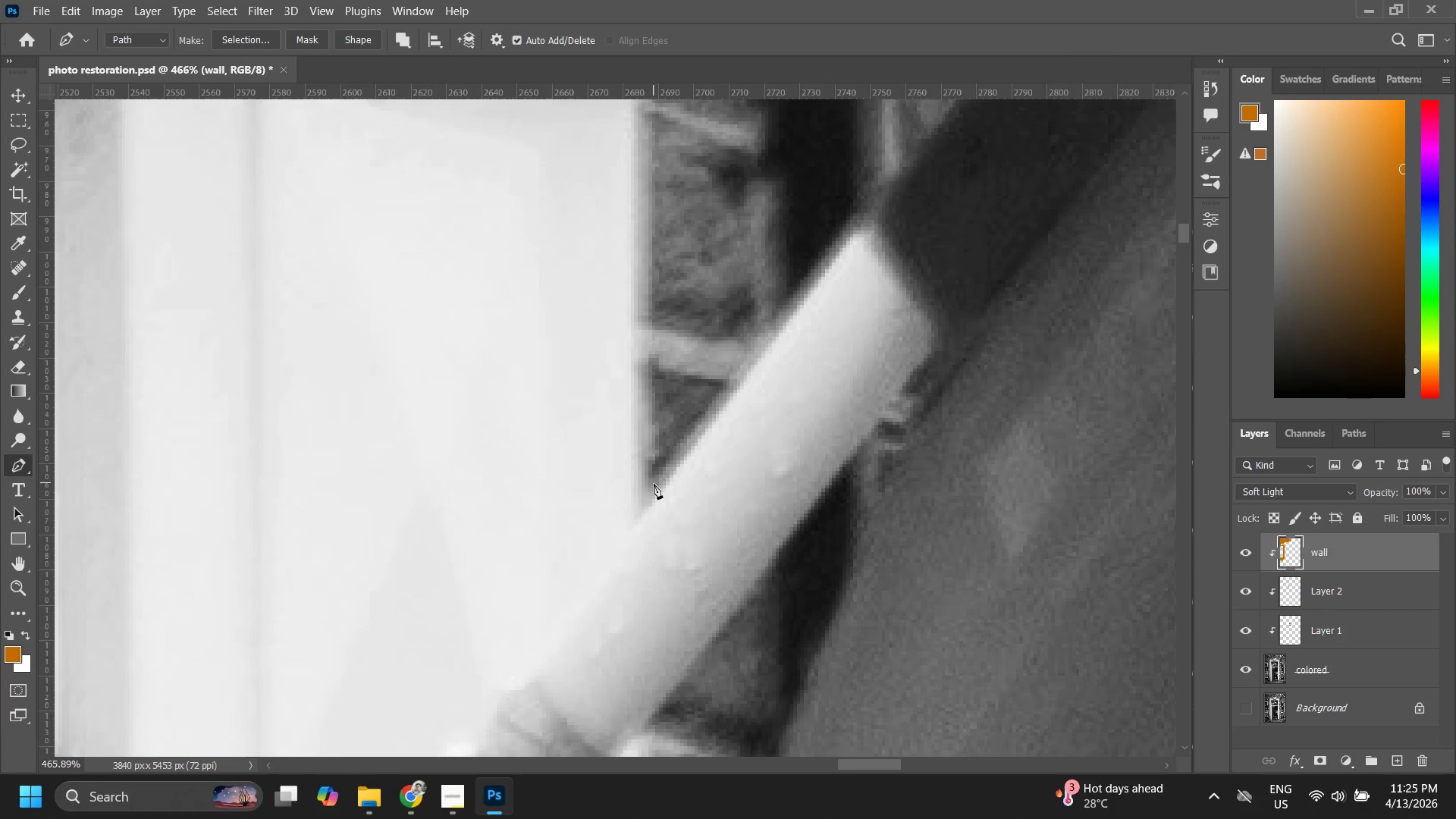 
left_click_drag(start_coordinate=[610, 633], to_coordinate=[612, 418])
 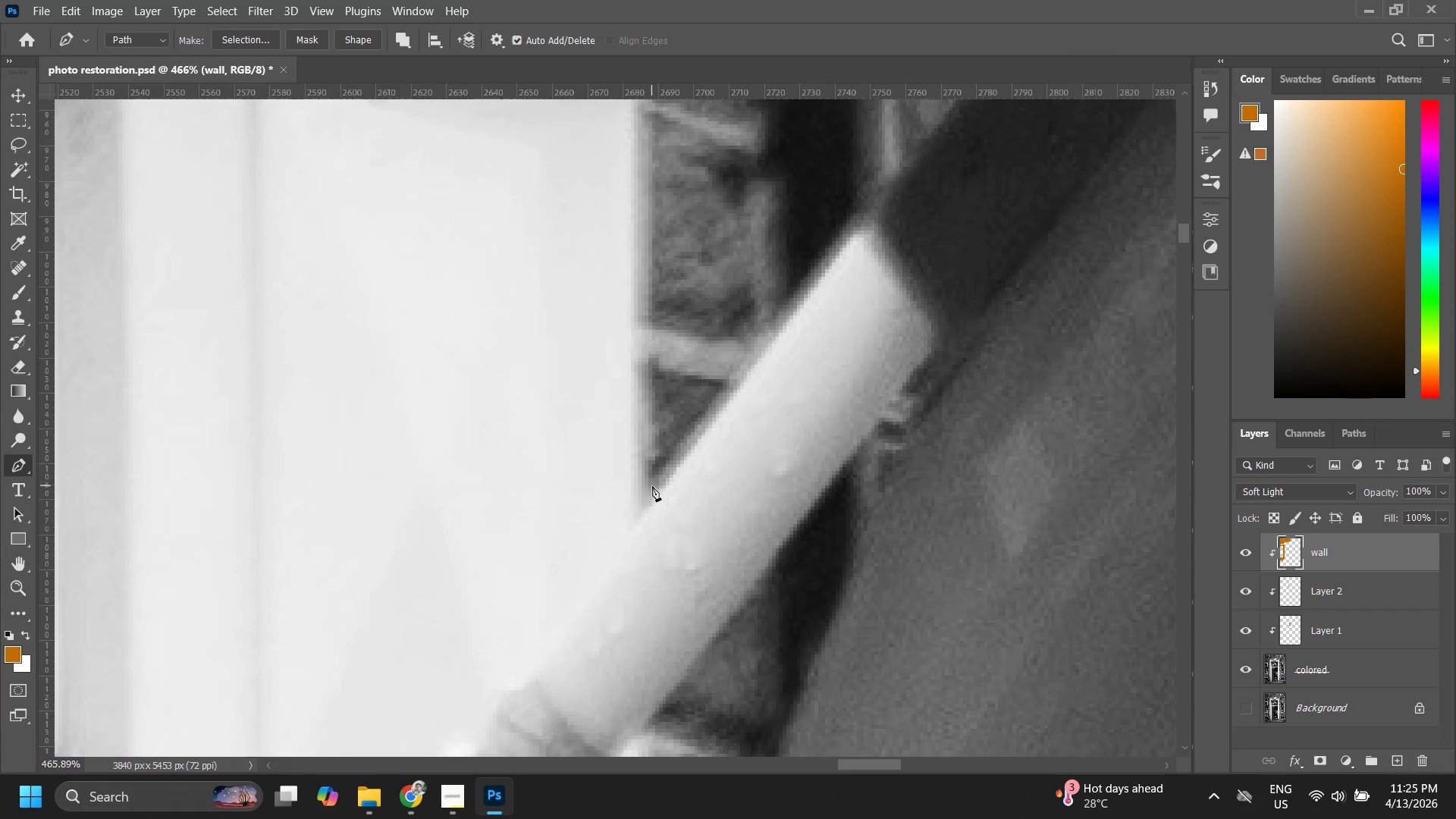 
left_click([651, 490])
 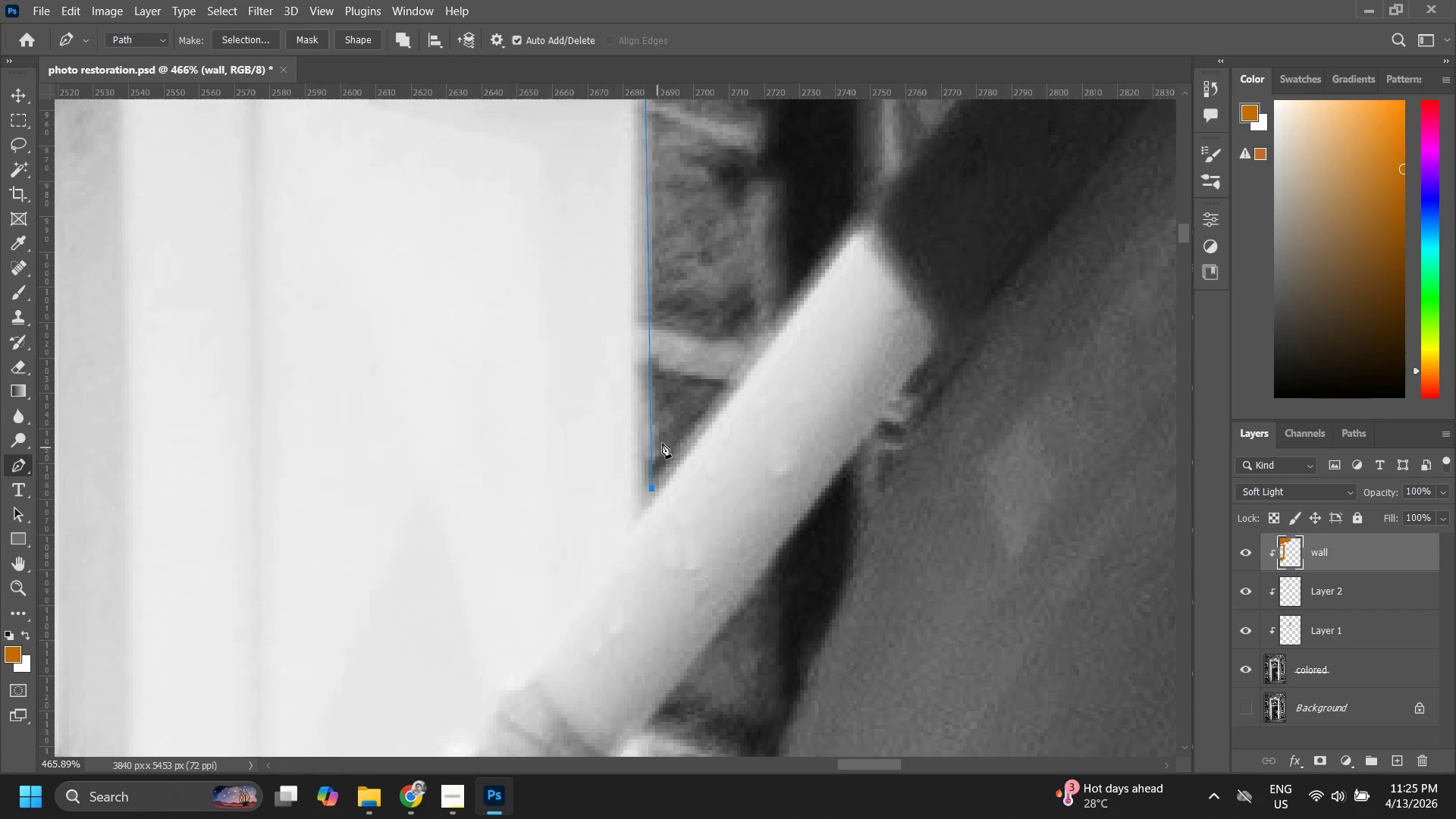 
type(zzzp)
 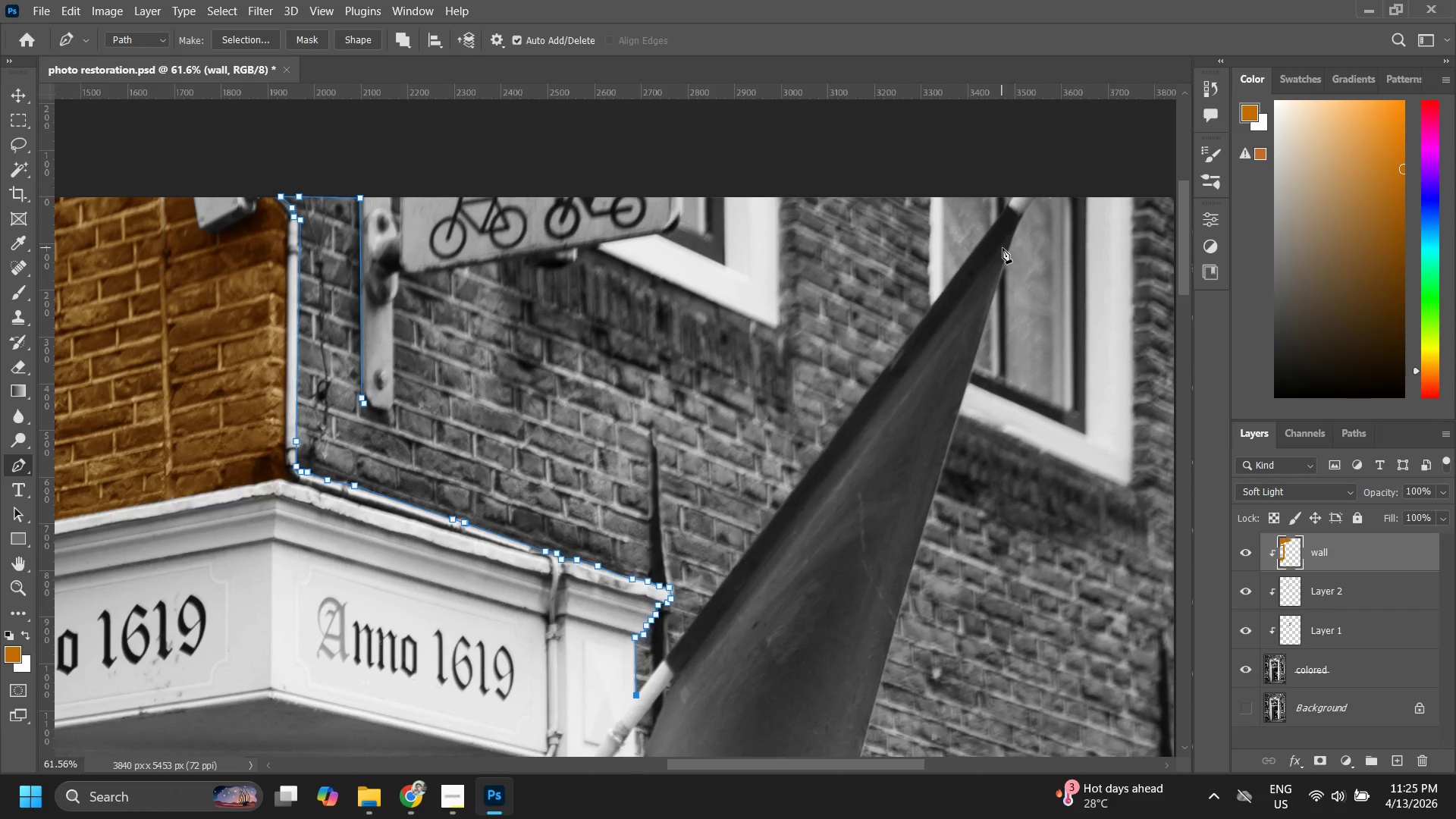 
left_click_drag(start_coordinate=[791, 327], to_coordinate=[697, 472])
 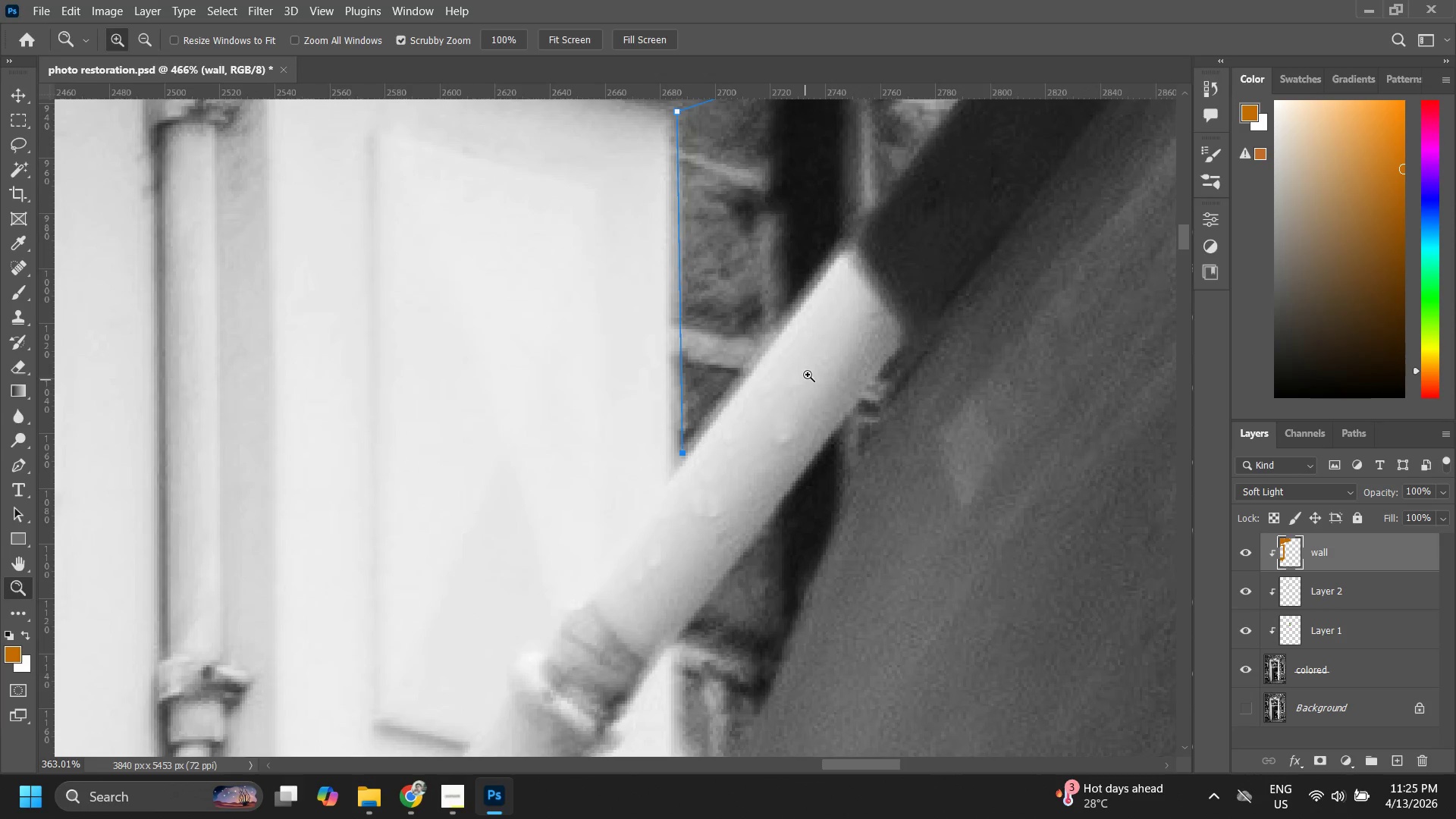 
left_click_drag(start_coordinate=[802, 377], to_coordinate=[617, 597])
 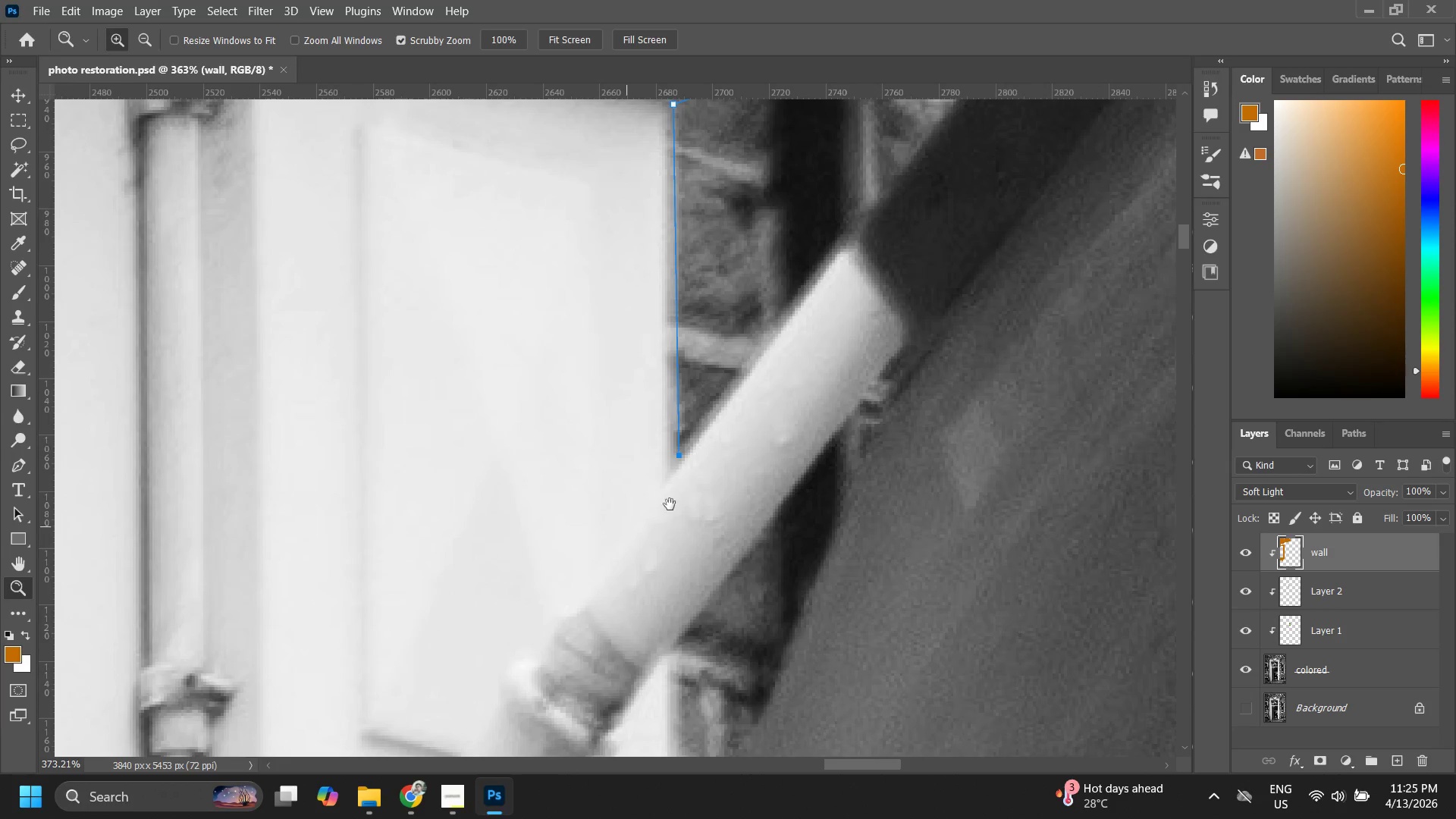 
hold_key(key=Space, duration=0.33)
 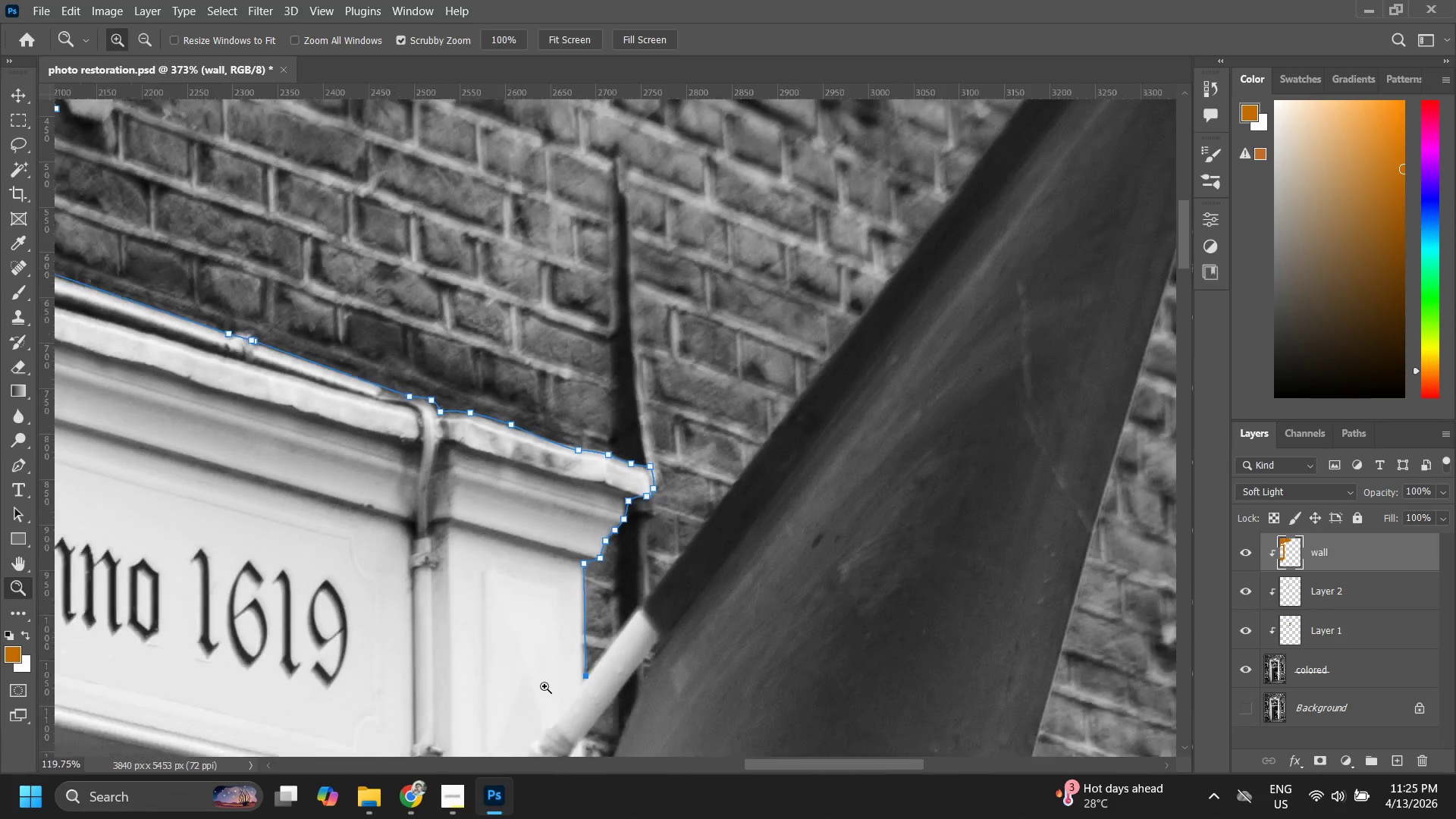 
left_click_drag(start_coordinate=[736, 398], to_coordinate=[607, 644])
 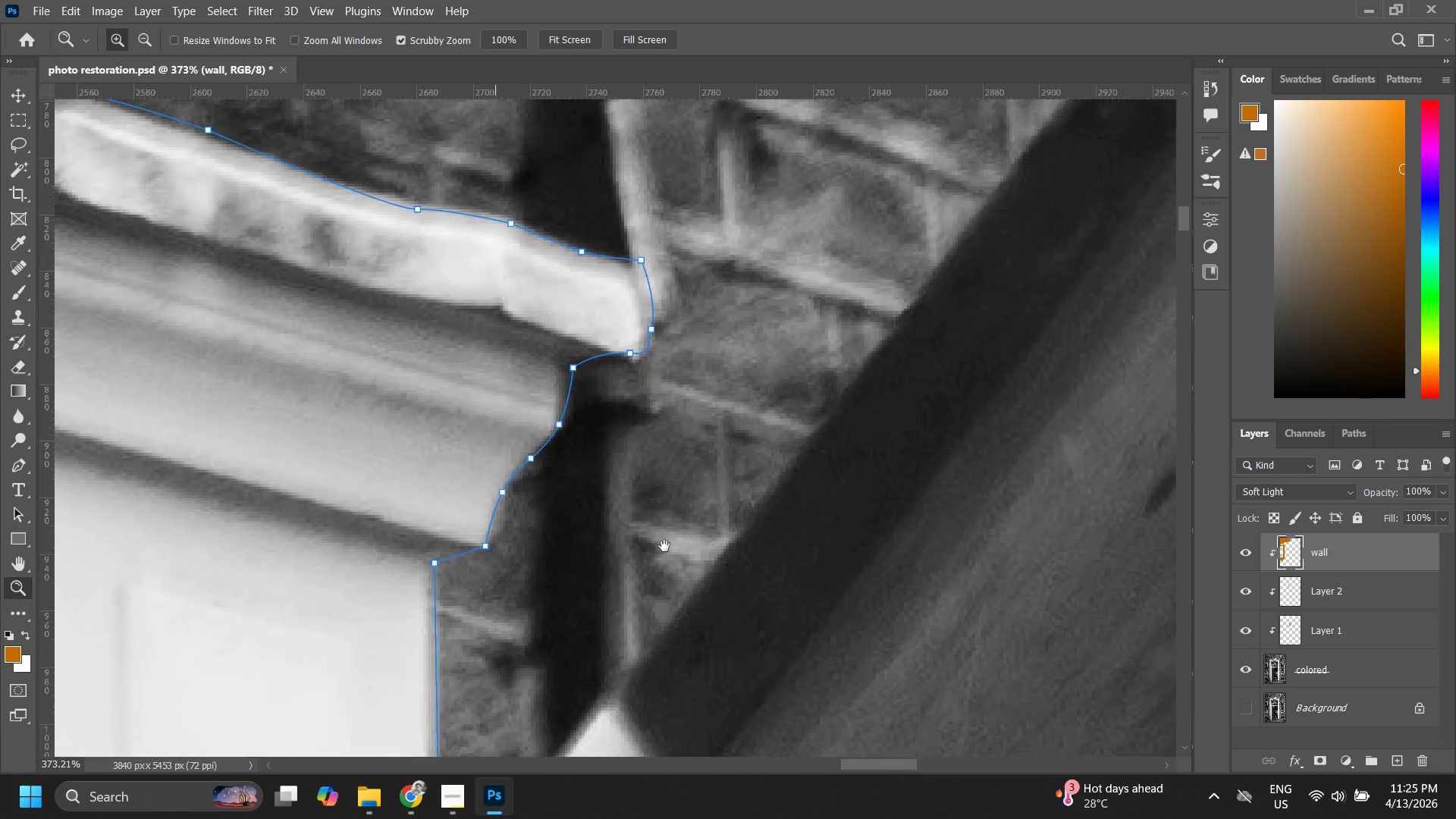 
left_click_drag(start_coordinate=[664, 545], to_coordinate=[547, 679])
 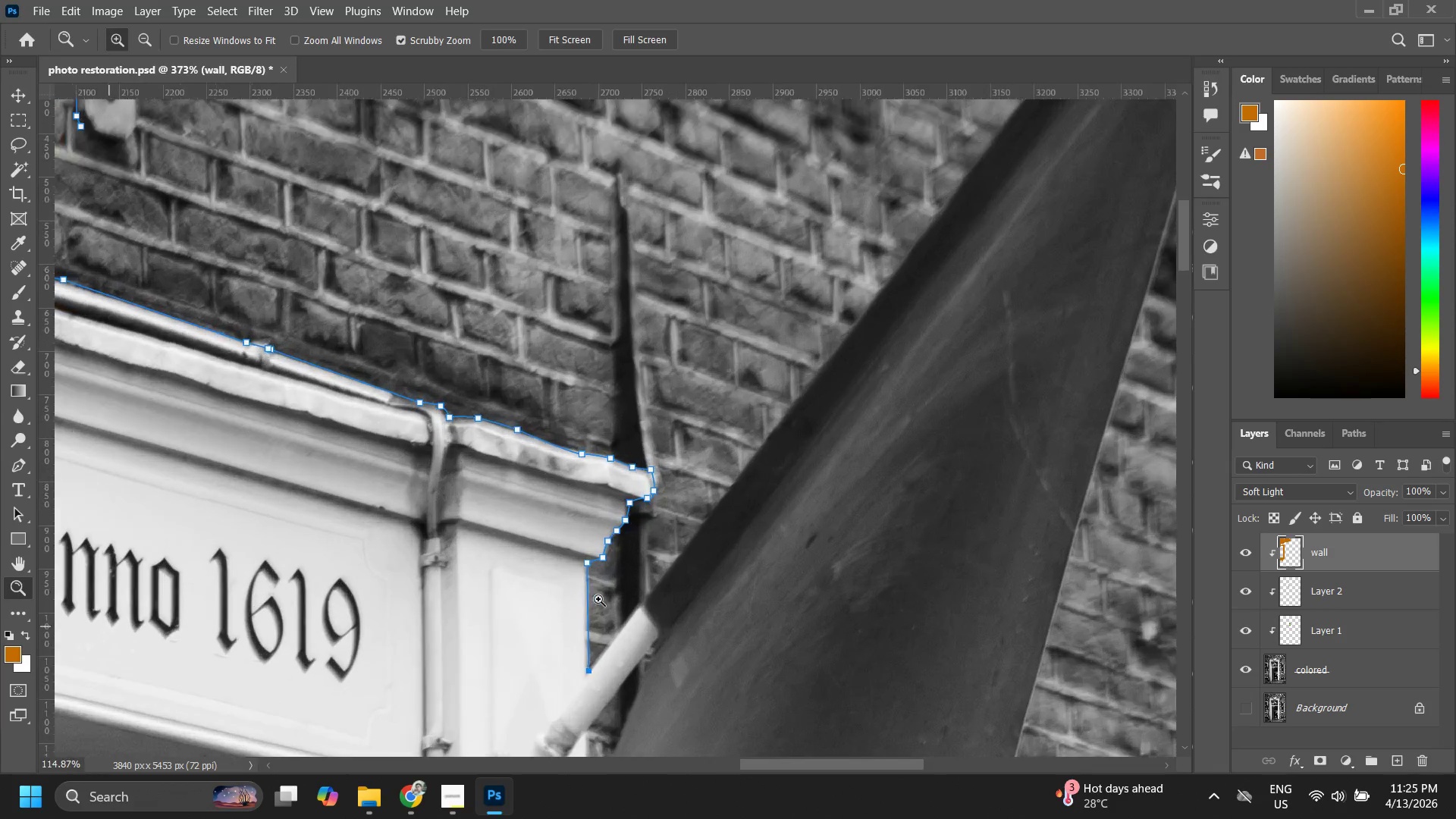 
hold_key(key=Space, duration=0.39)
 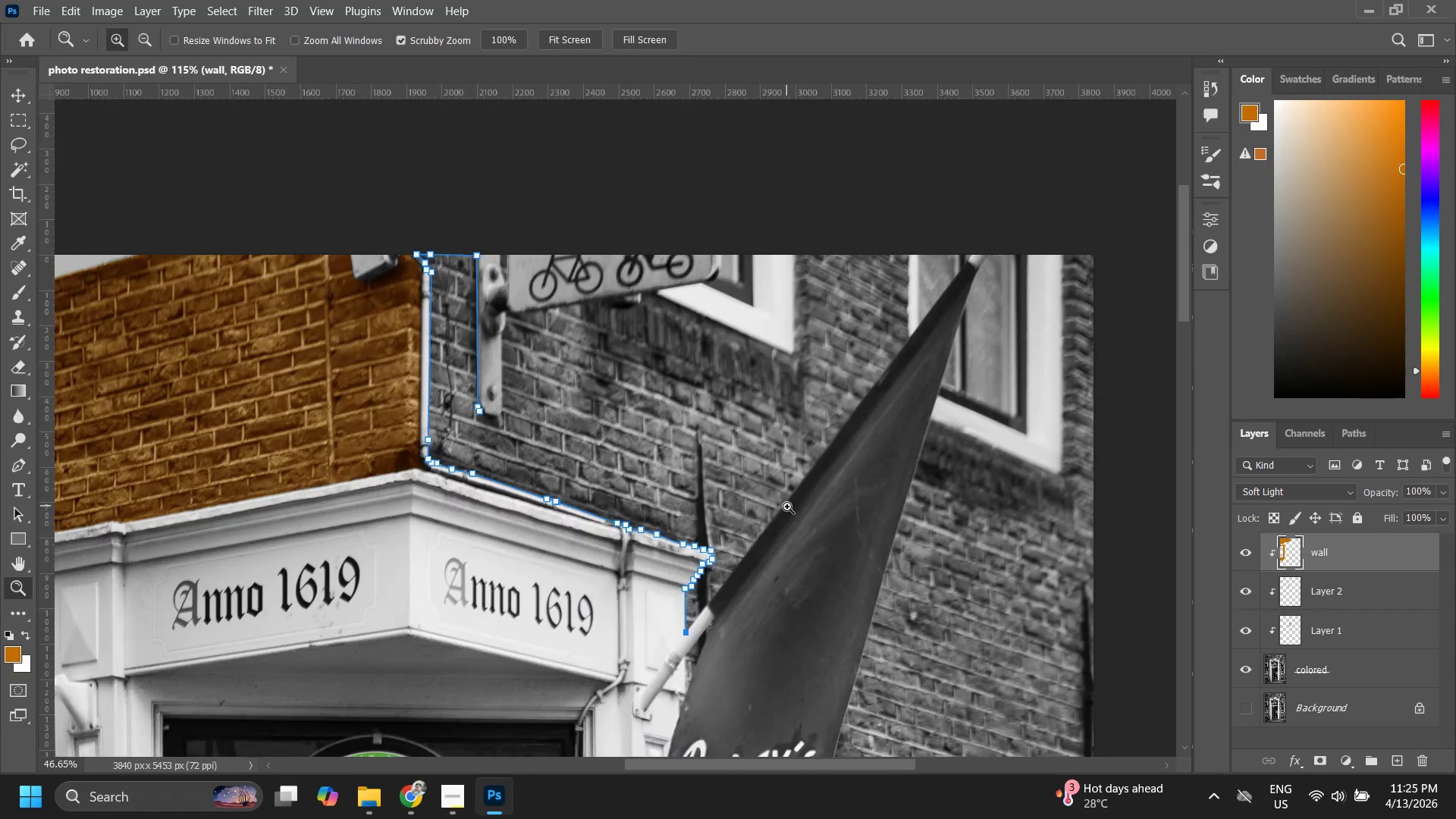 
left_click_drag(start_coordinate=[848, 413], to_coordinate=[755, 587])
 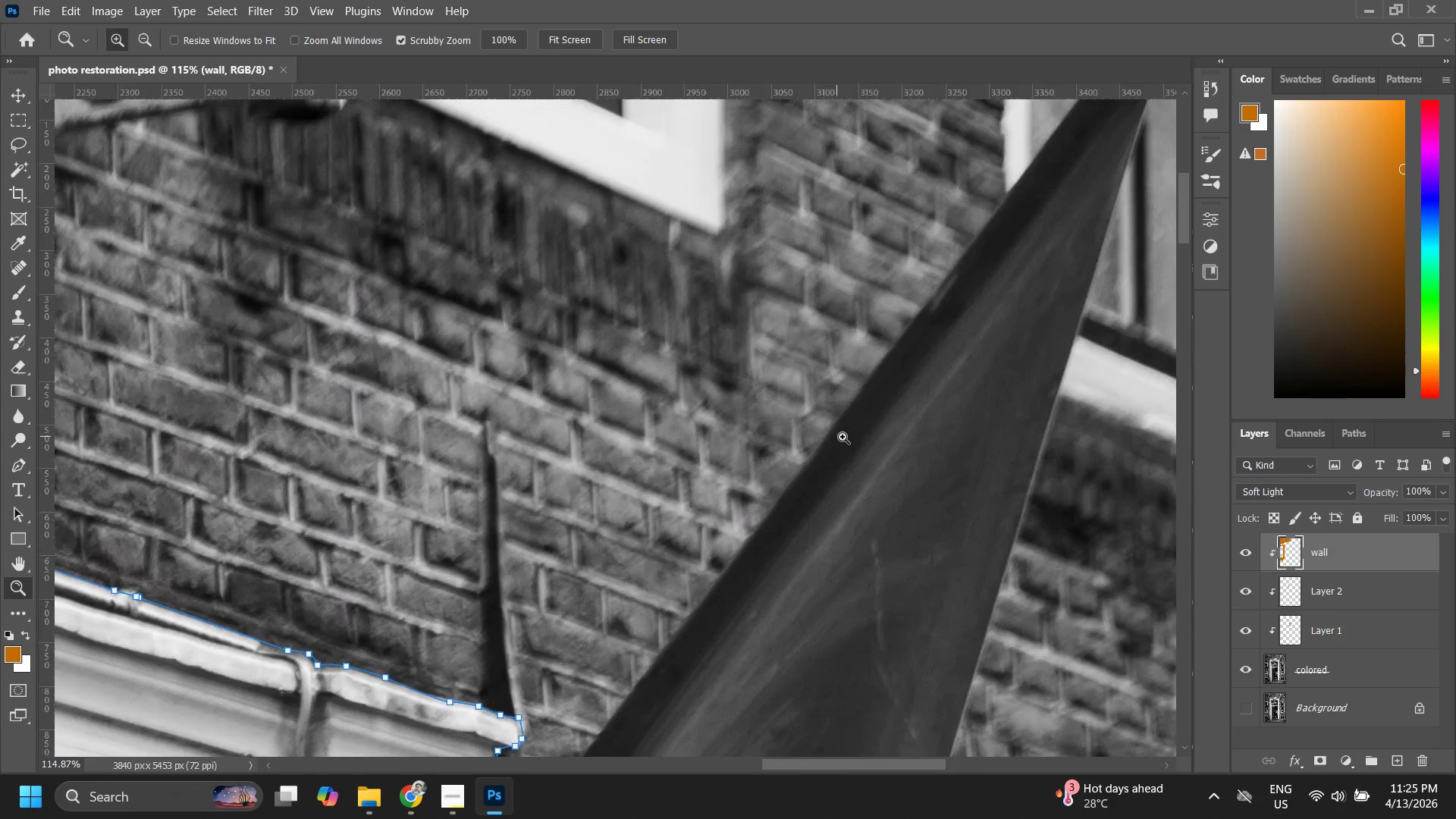 
left_click_drag(start_coordinate=[843, 437], to_coordinate=[802, 505])
 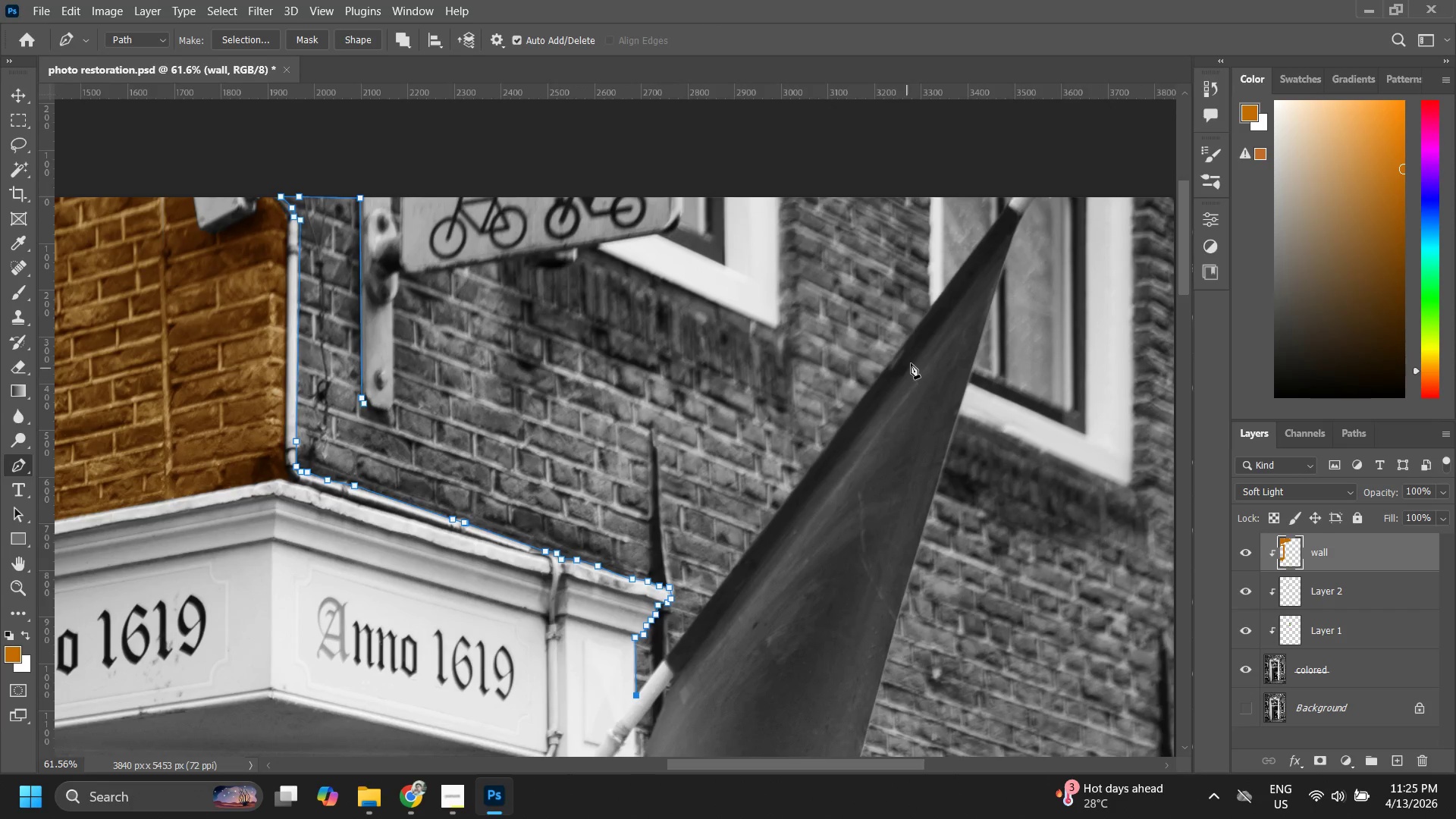 
left_click([929, 308])
 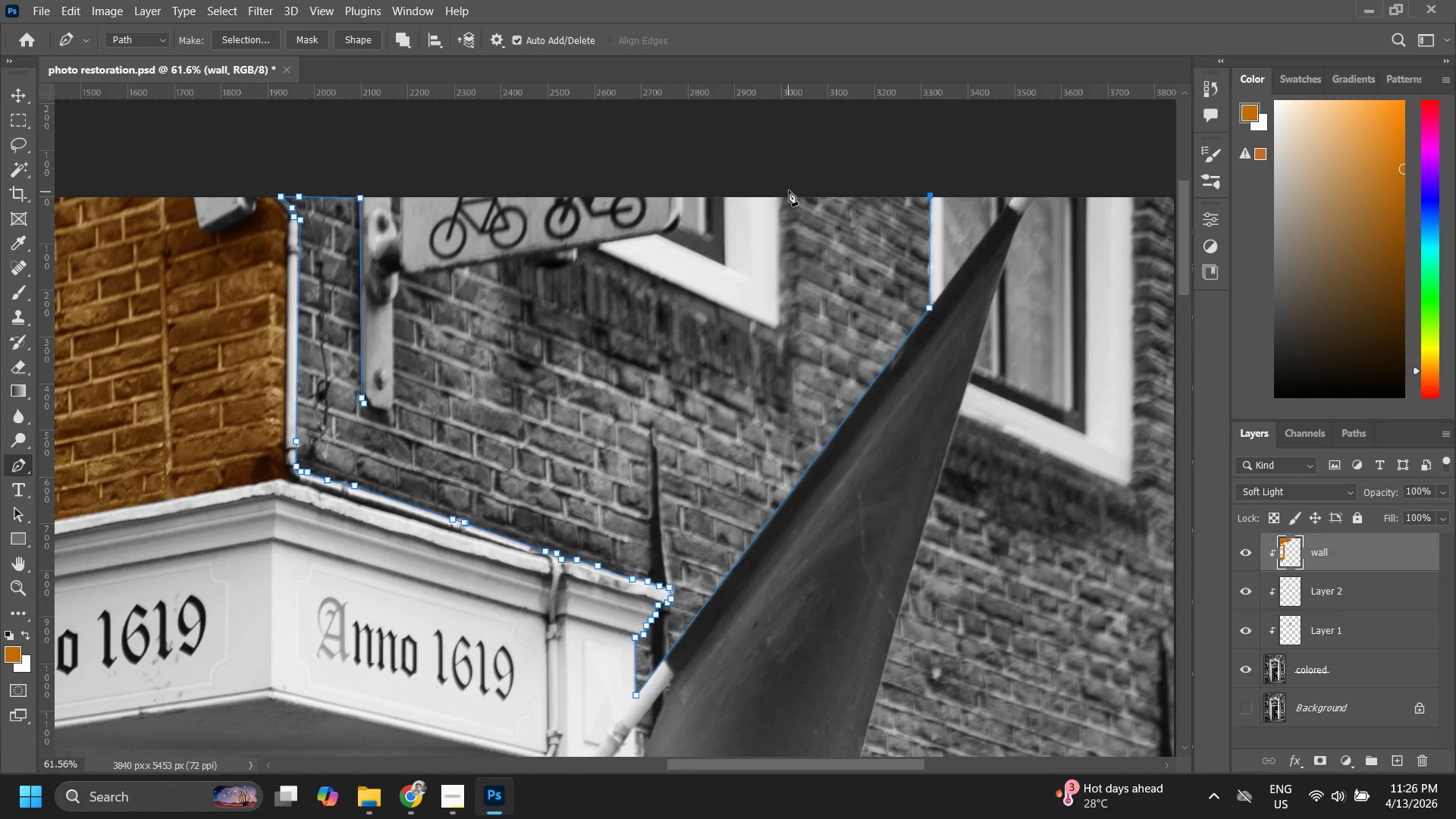 
key(Control+ControlLeft)
 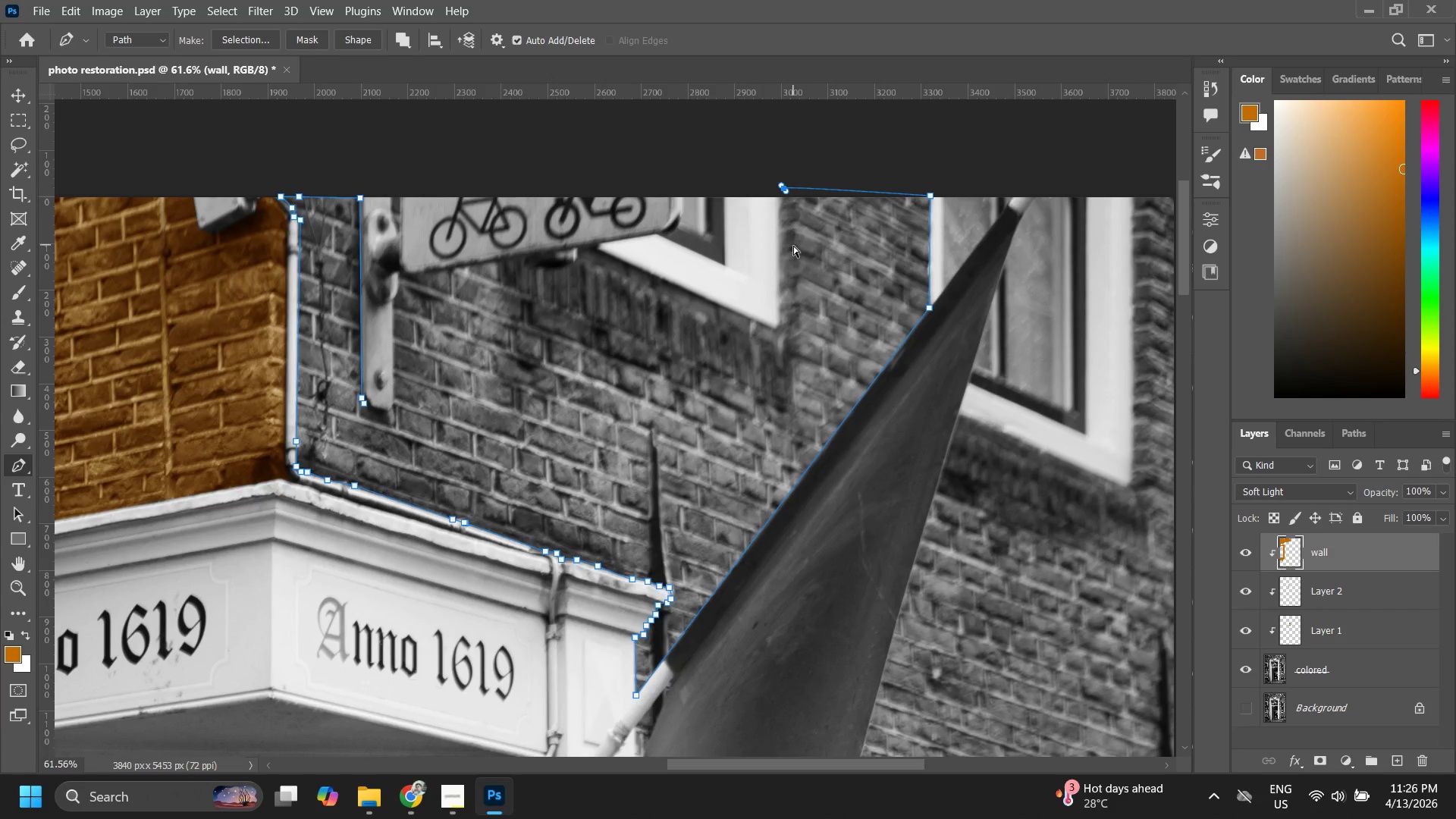 
key(Control+Z)
 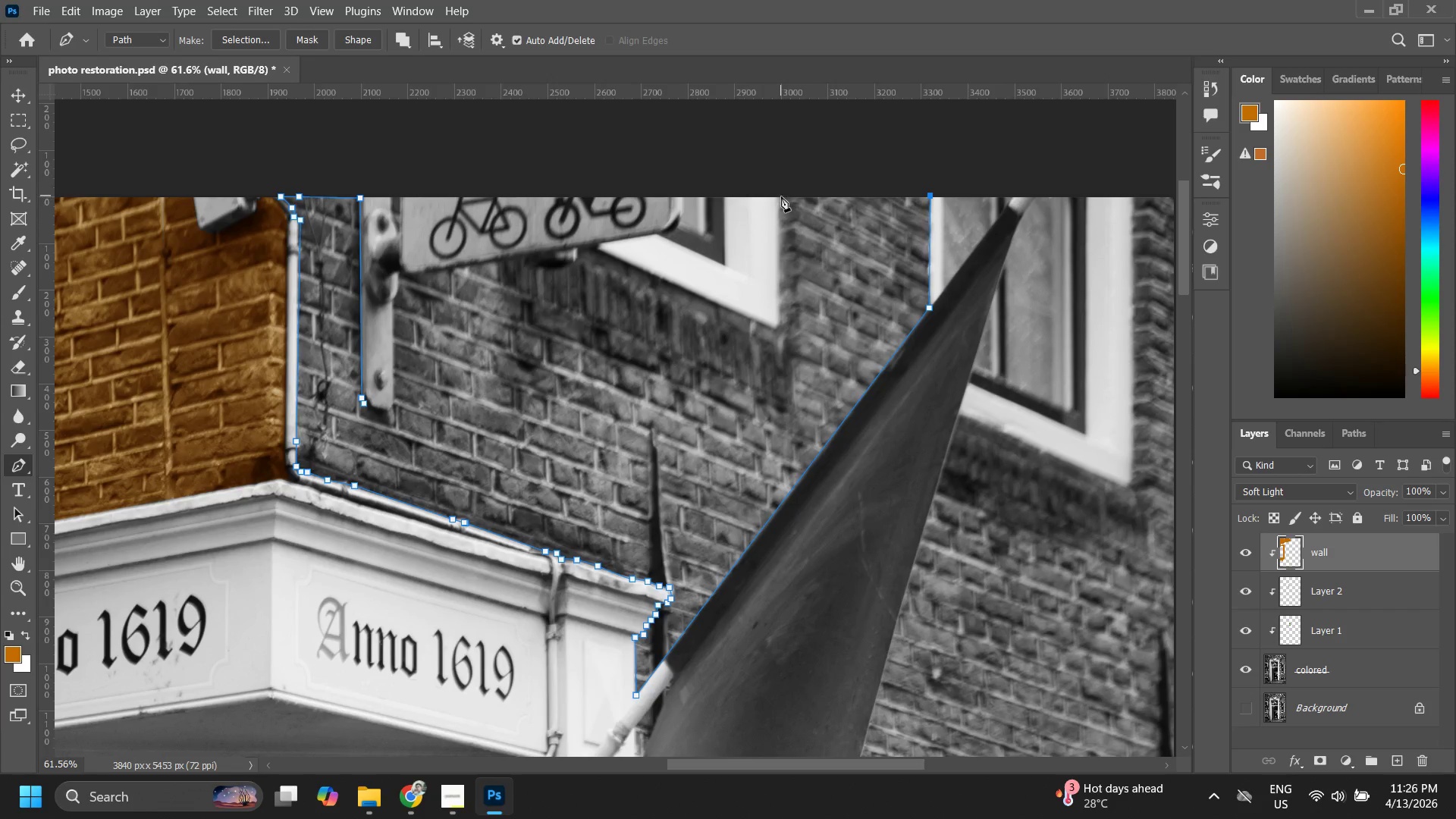 
left_click([780, 194])
 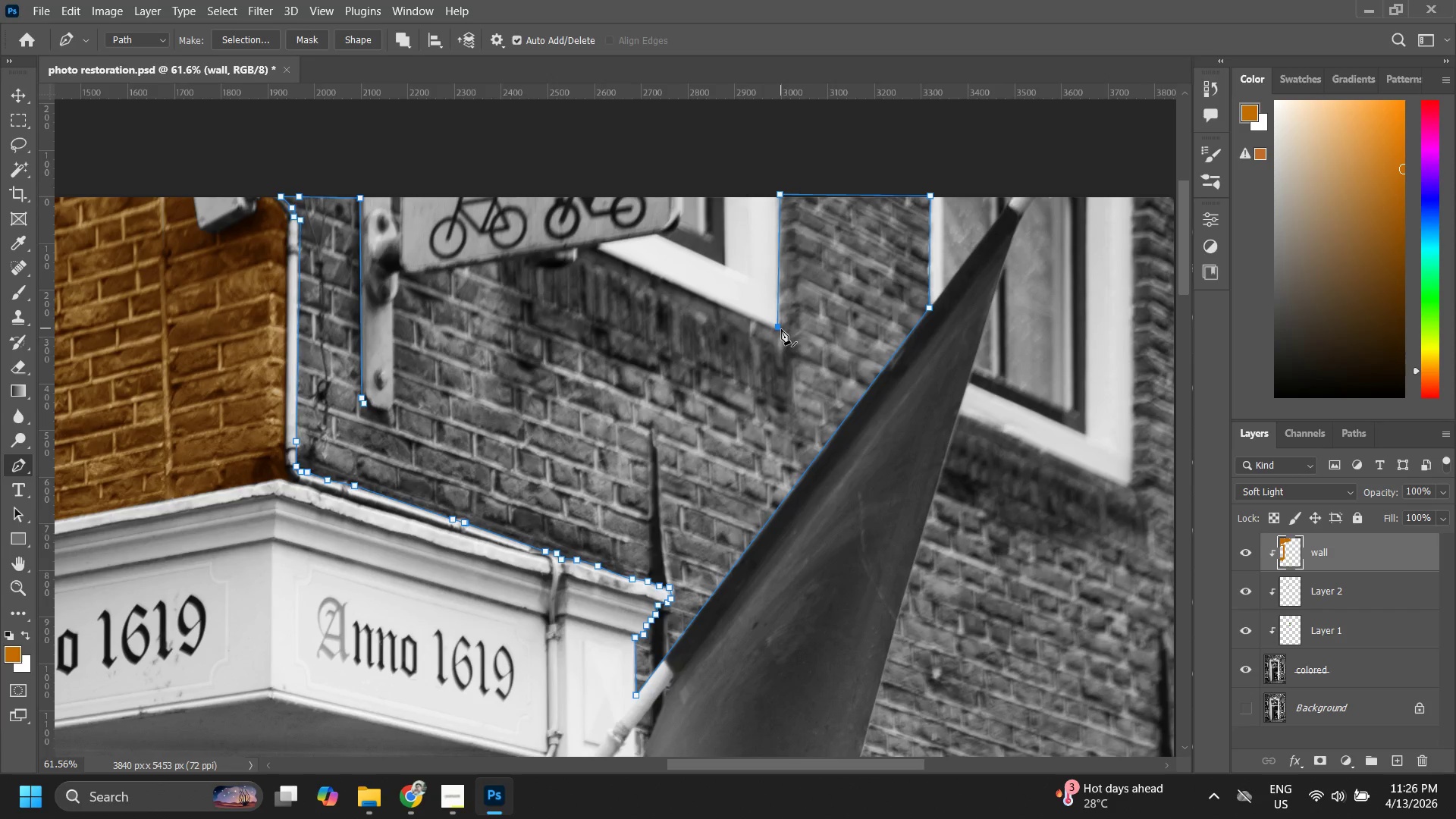 
hold_key(key=ControlLeft, duration=1.19)
 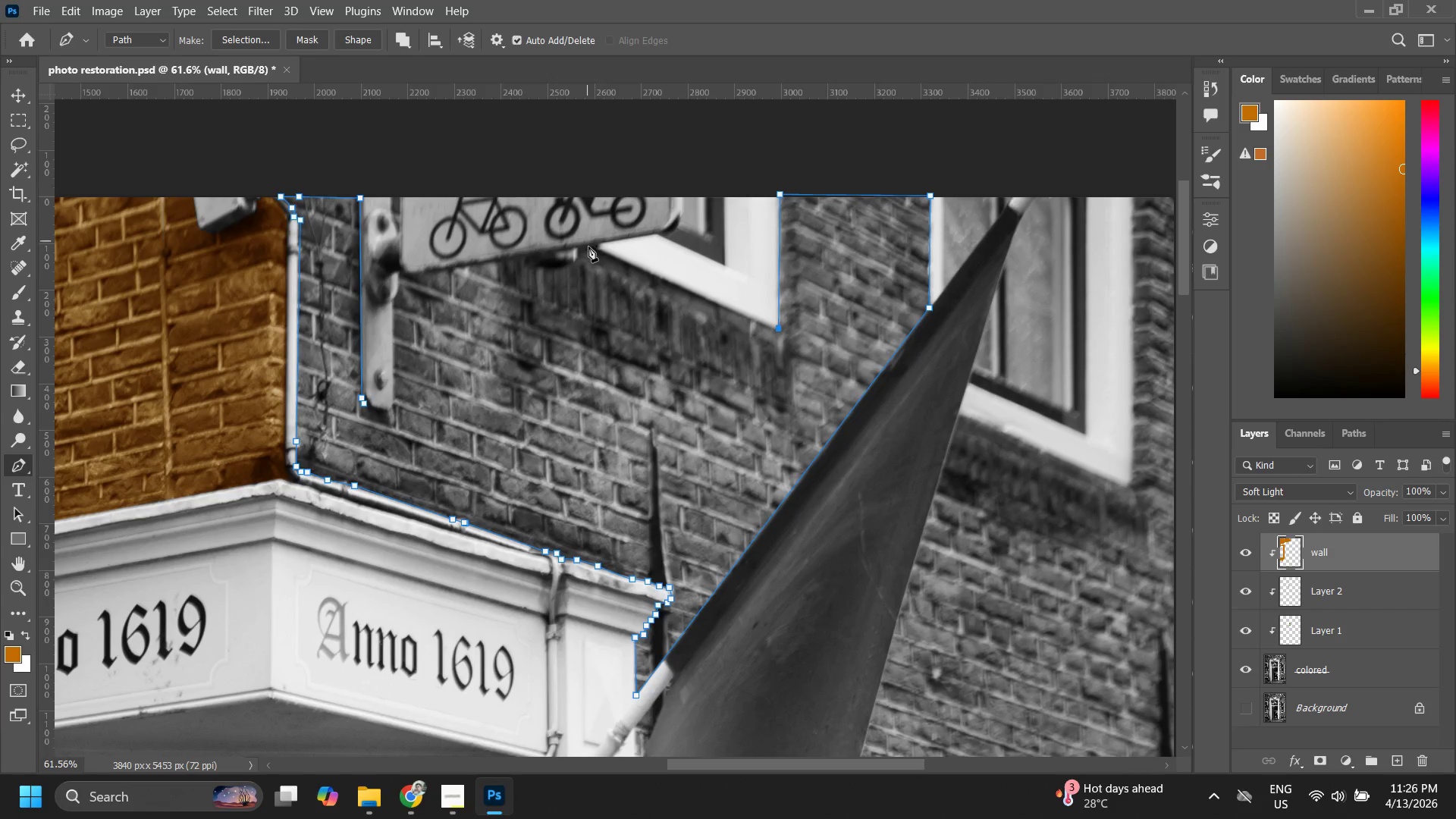 
left_click([590, 248])
 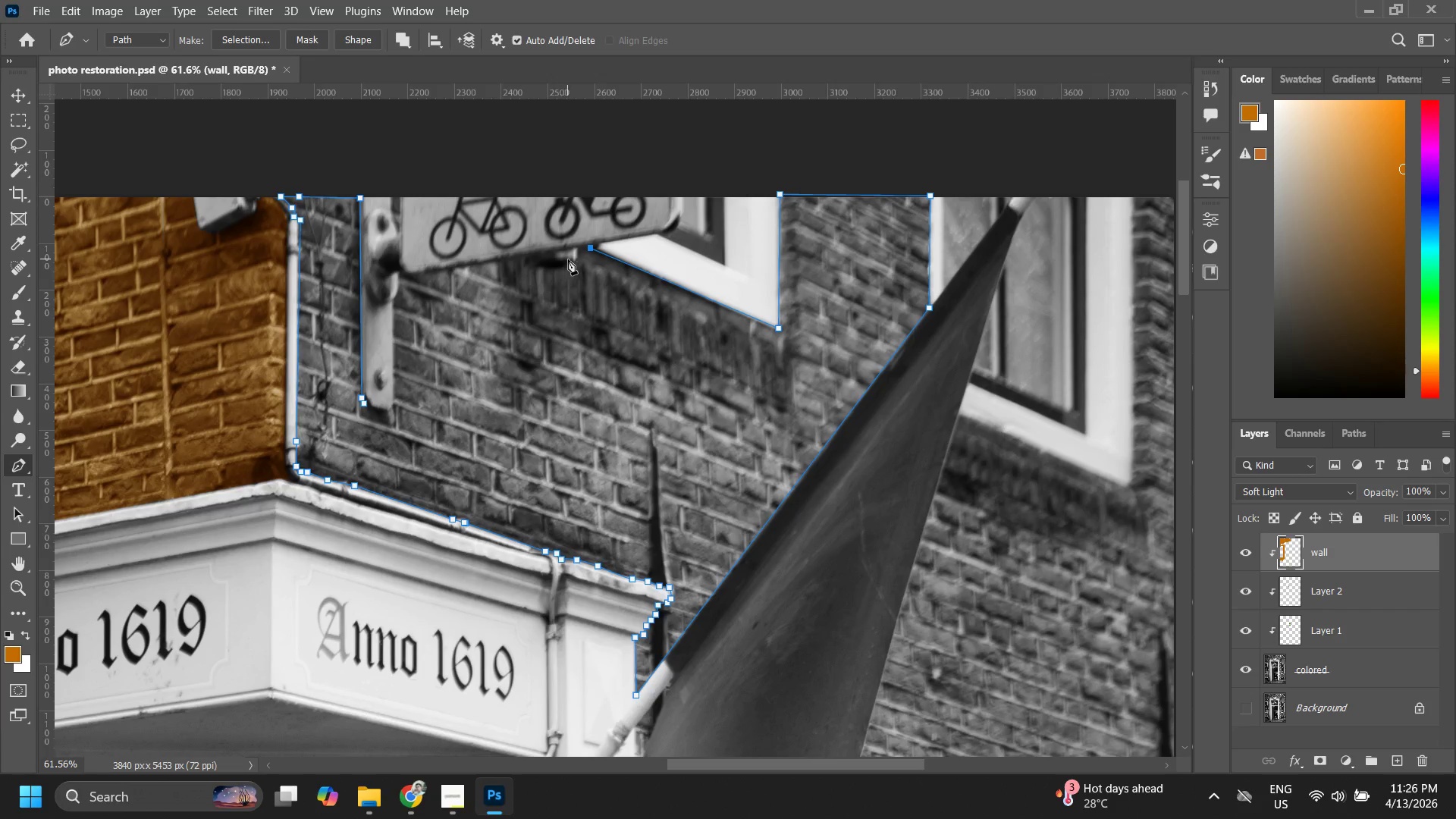 
left_click([579, 253])
 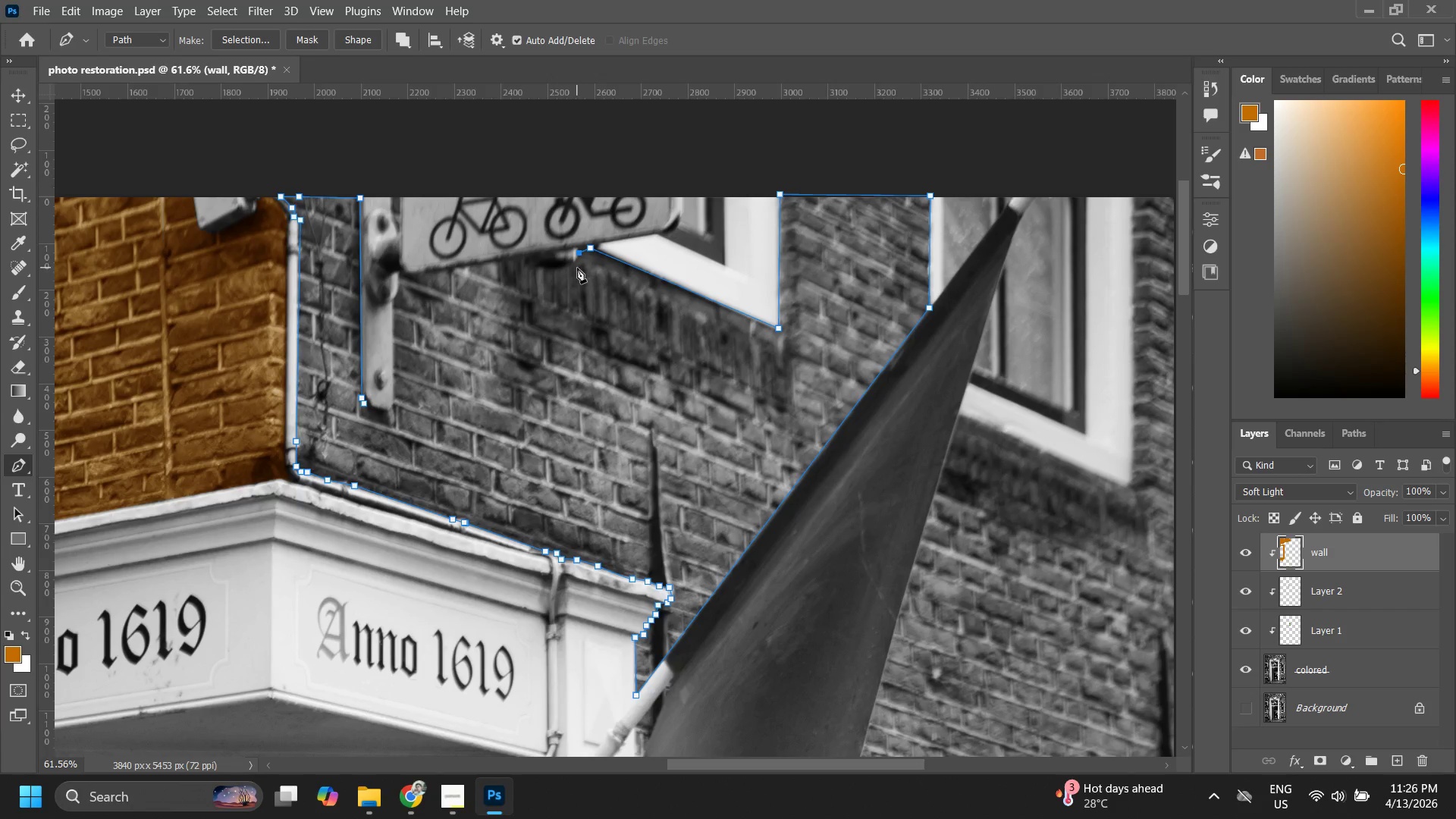 
left_click([570, 267])
 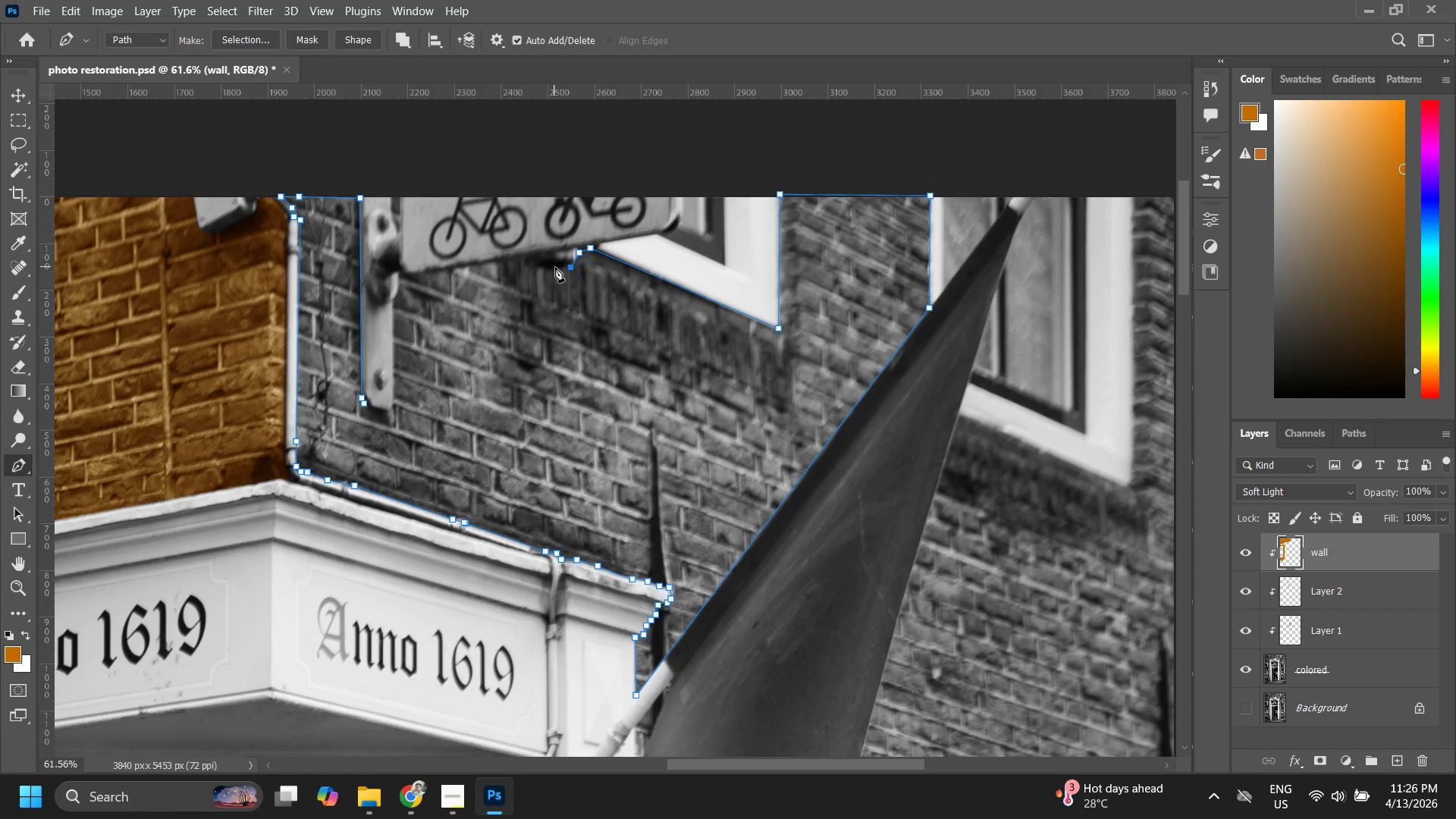 
double_click([555, 267])
 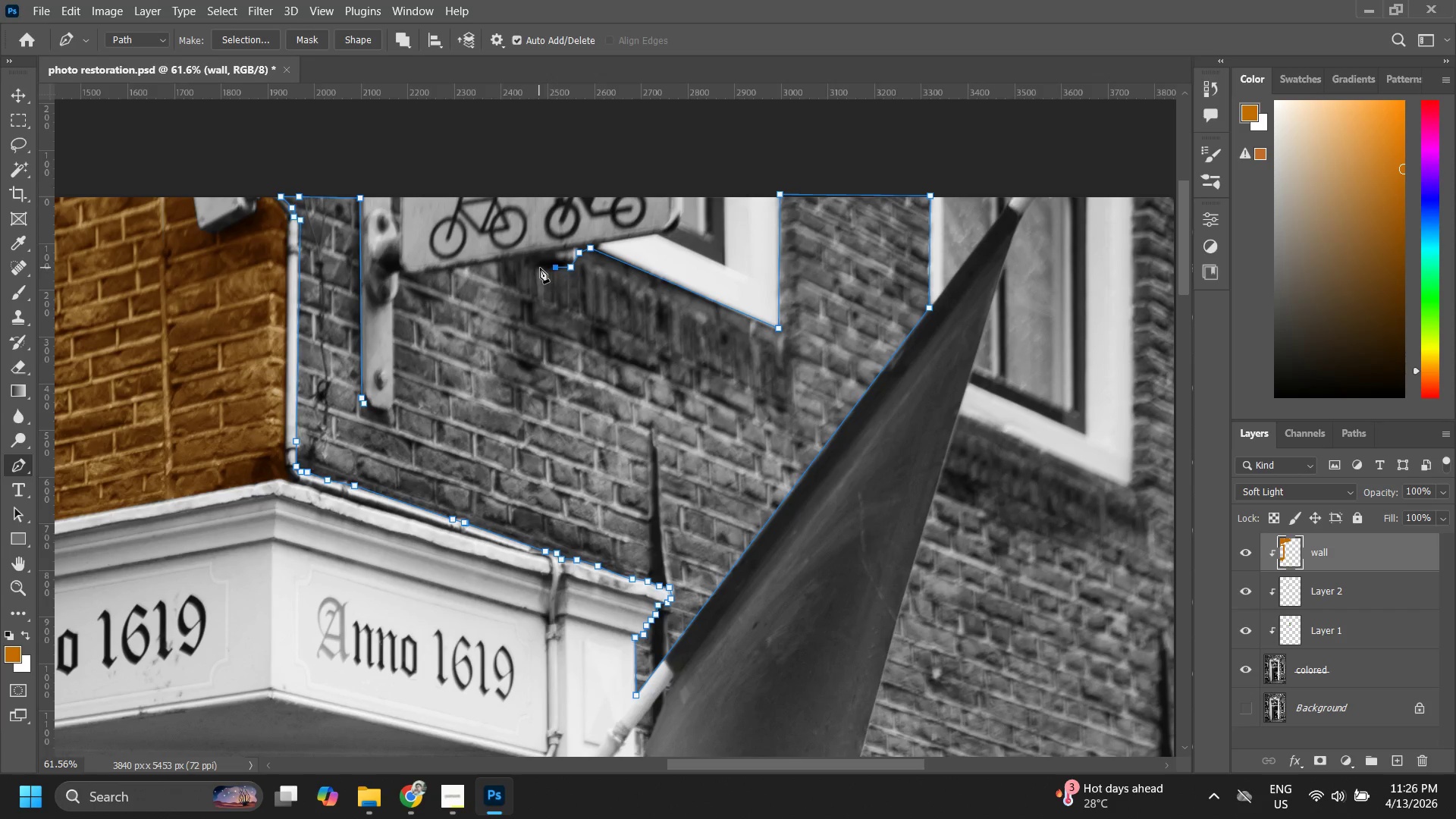 
triple_click([540, 268])
 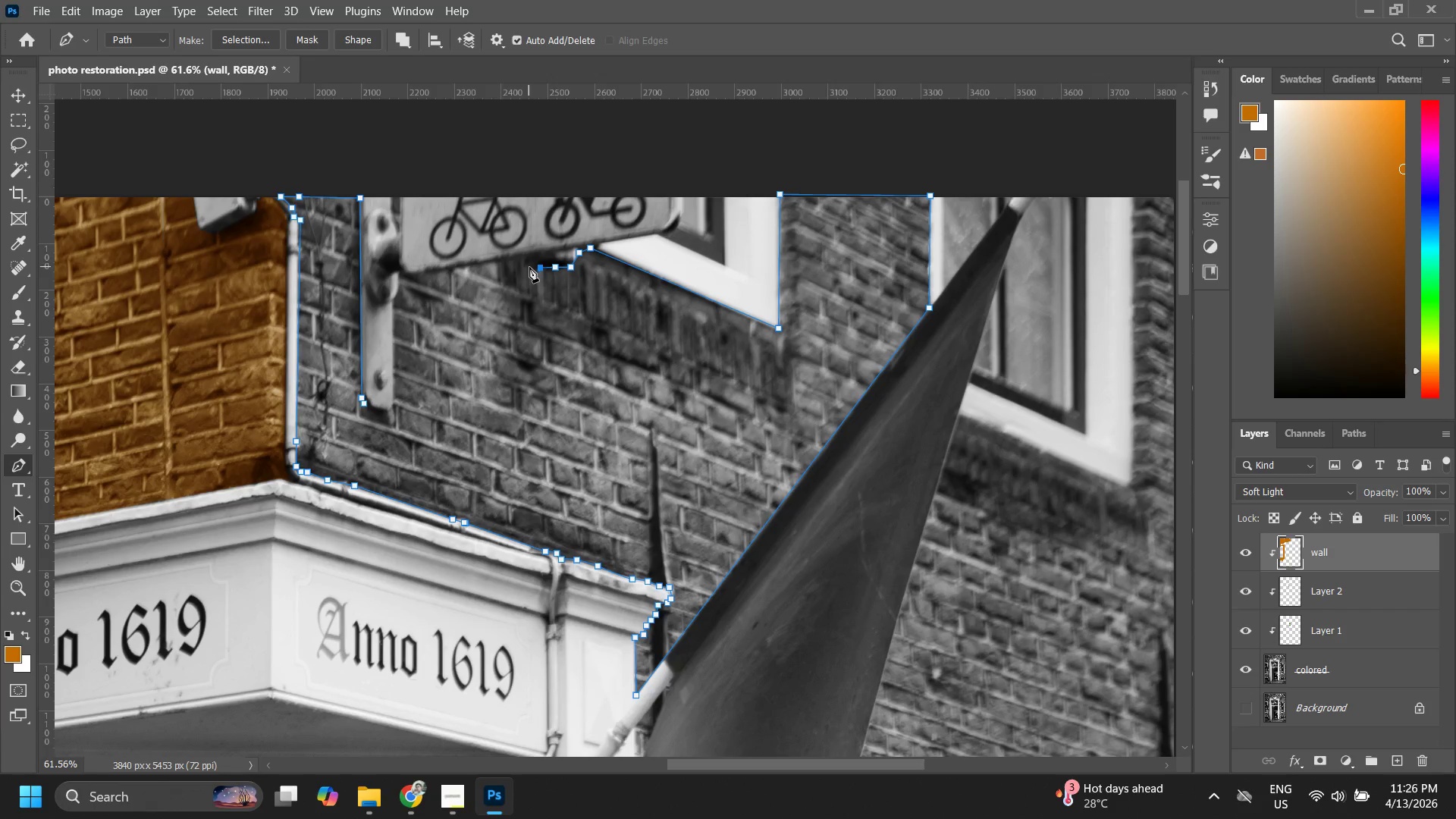 
triple_click([529, 267])
 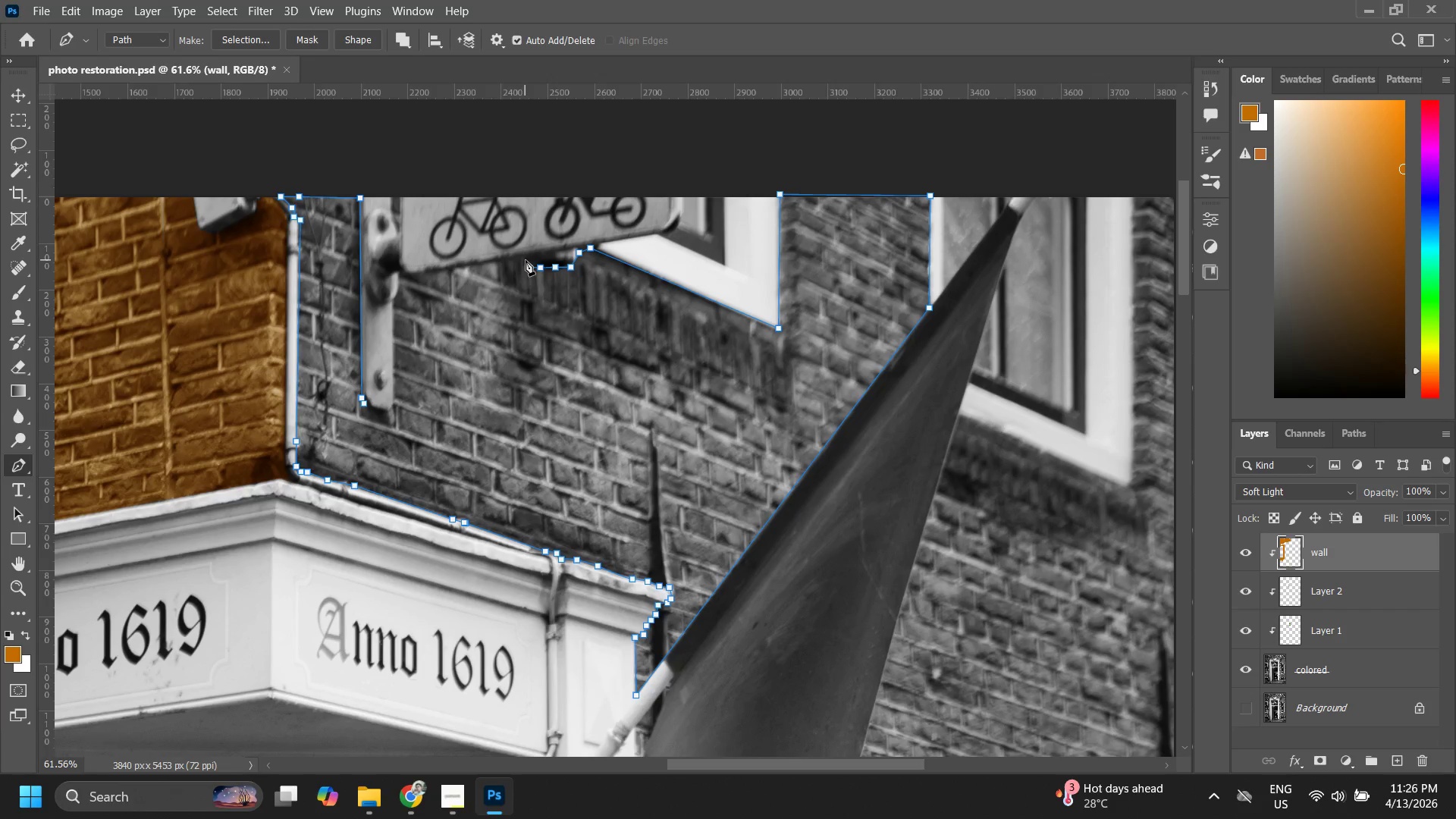 
triple_click([526, 260])
 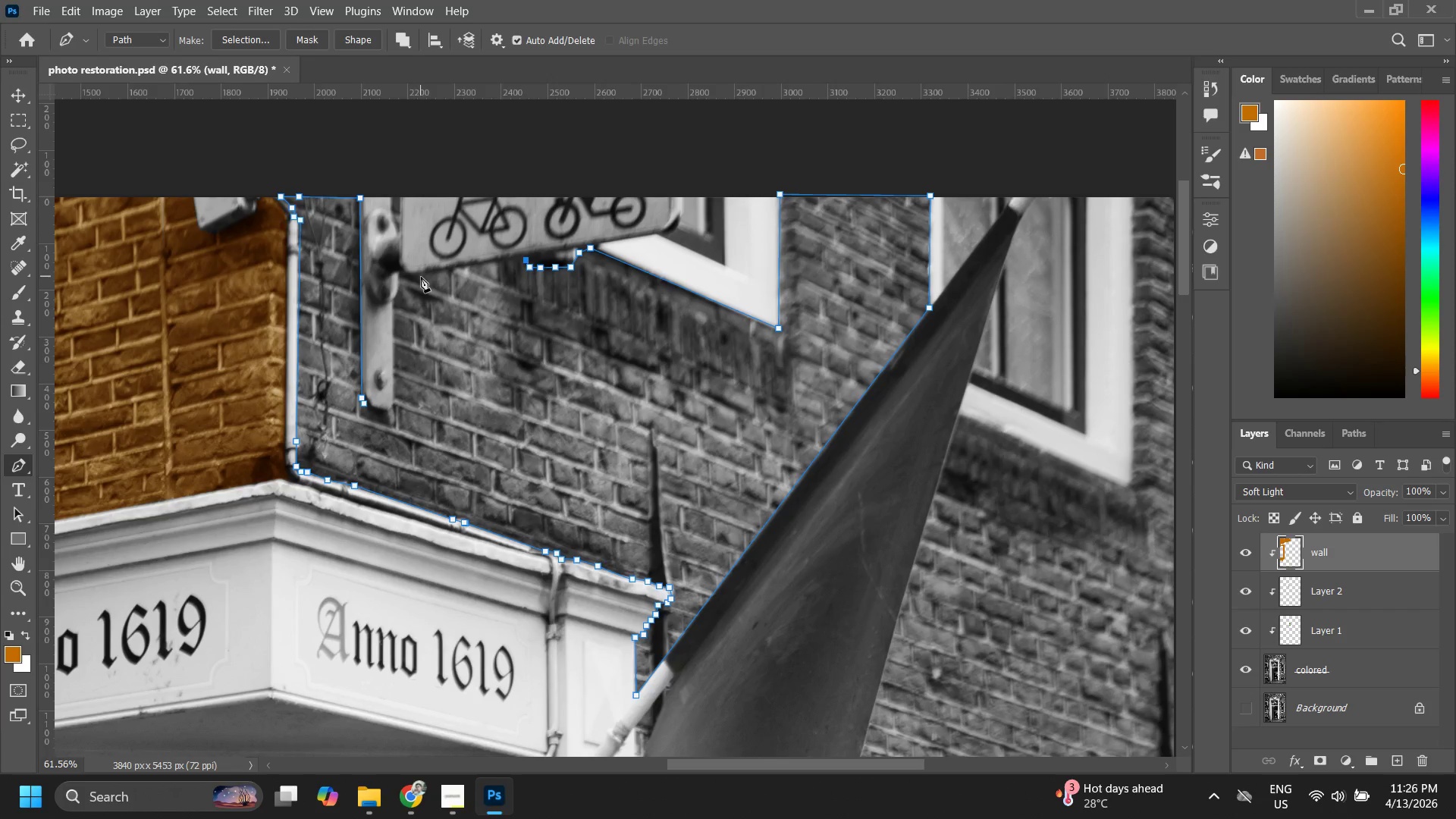 
left_click([415, 278])
 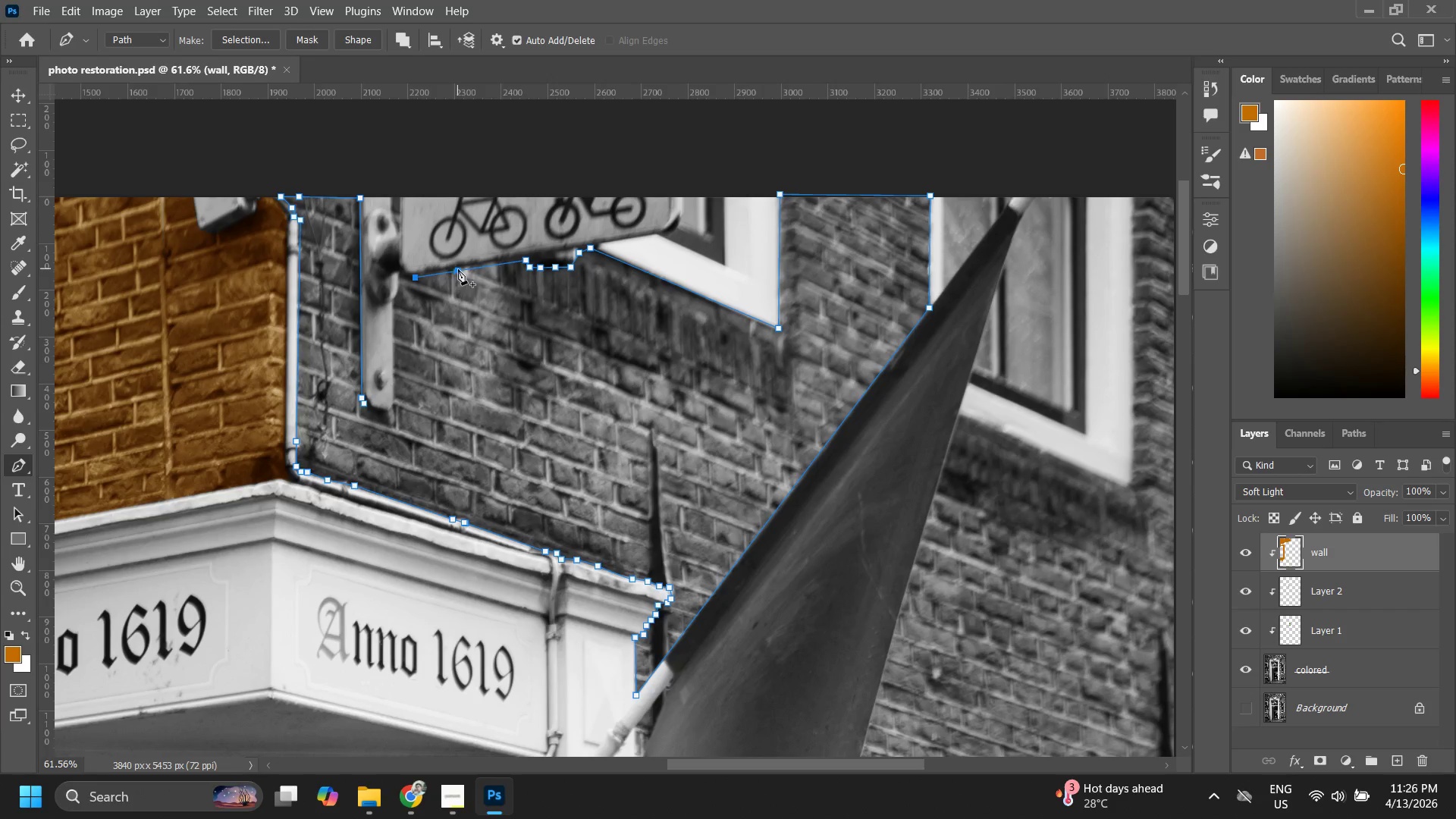 
left_click([472, 269])
 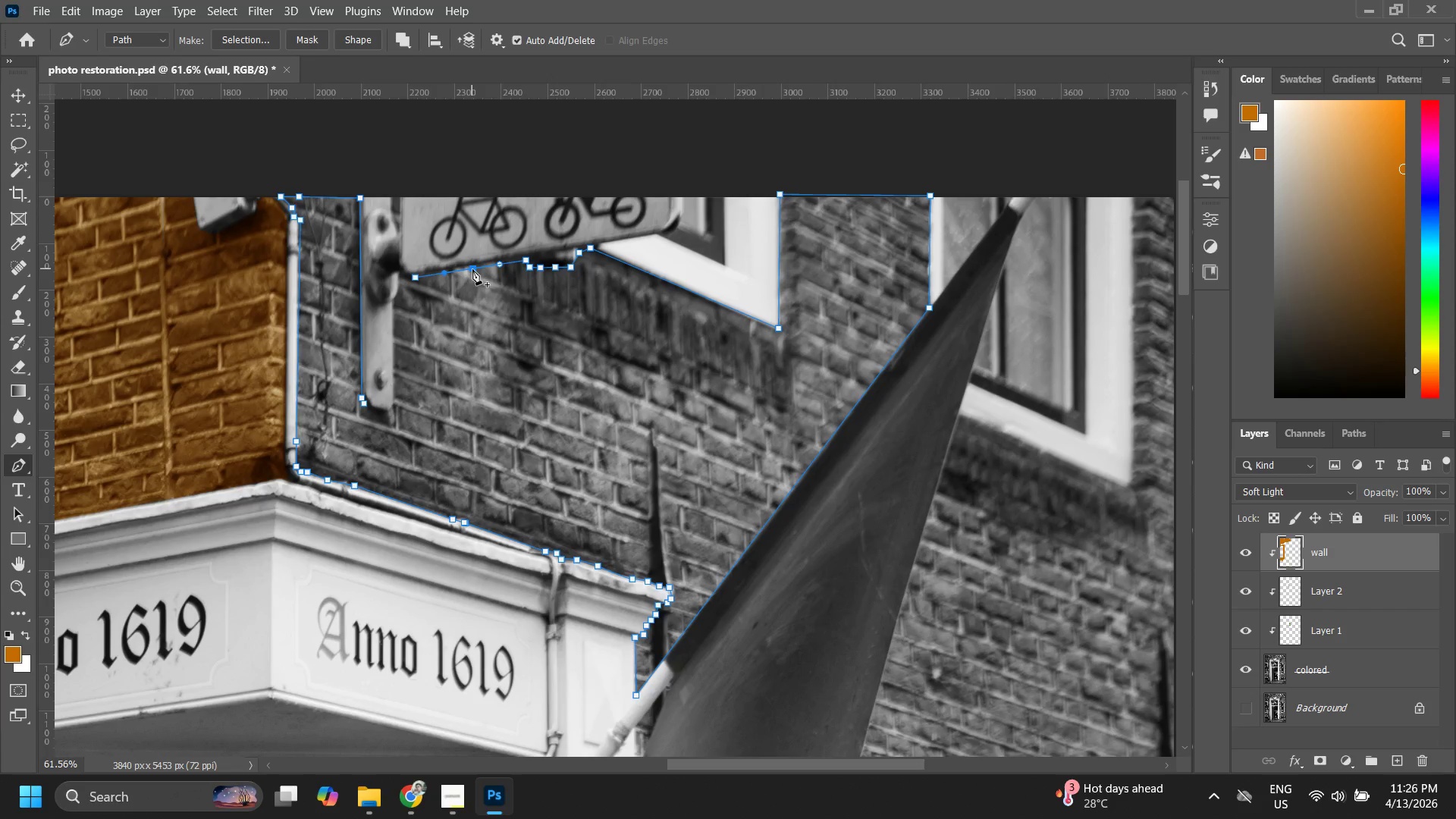 
hold_key(key=ControlLeft, duration=1.39)
 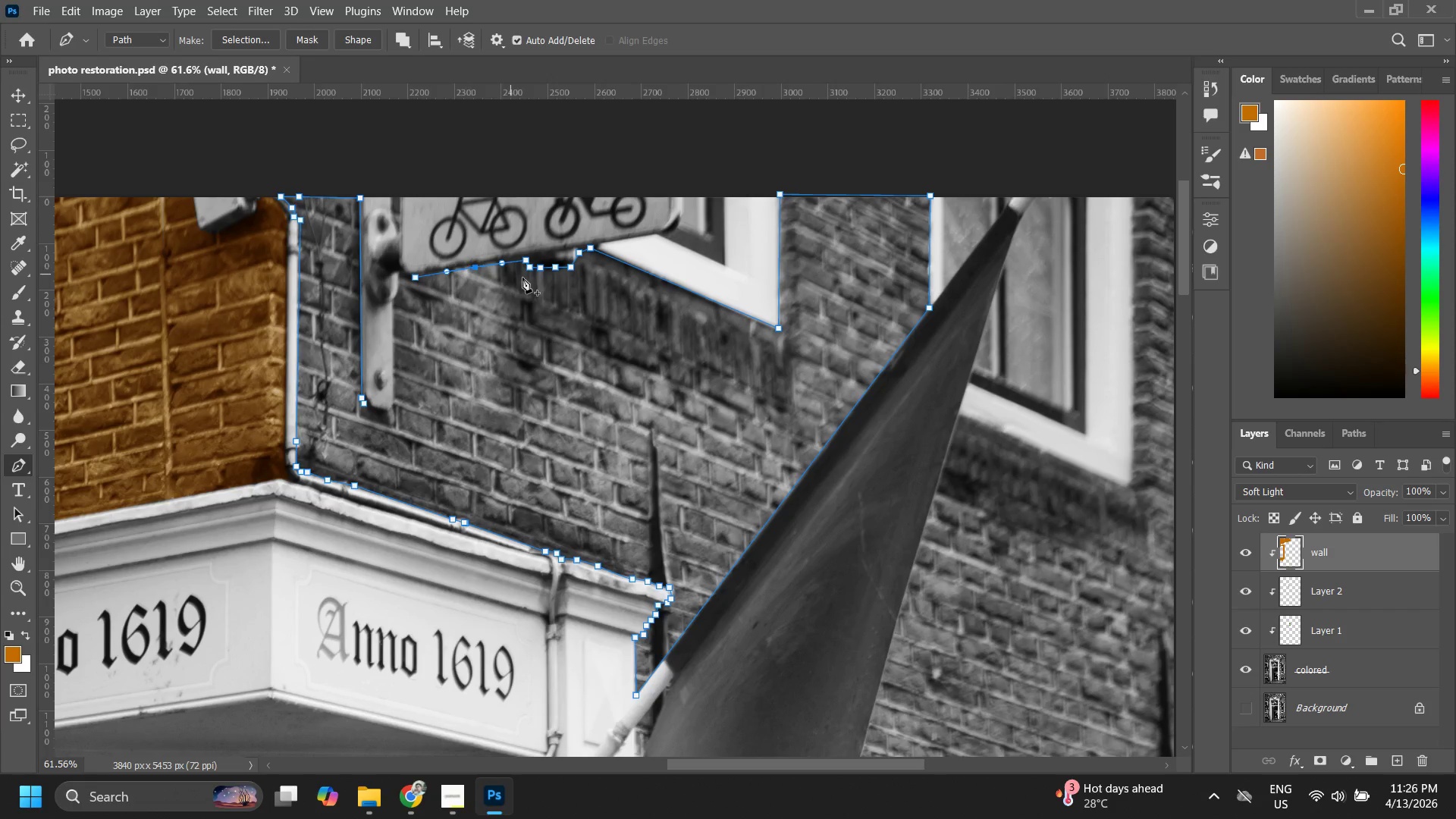 
type(zzp)
 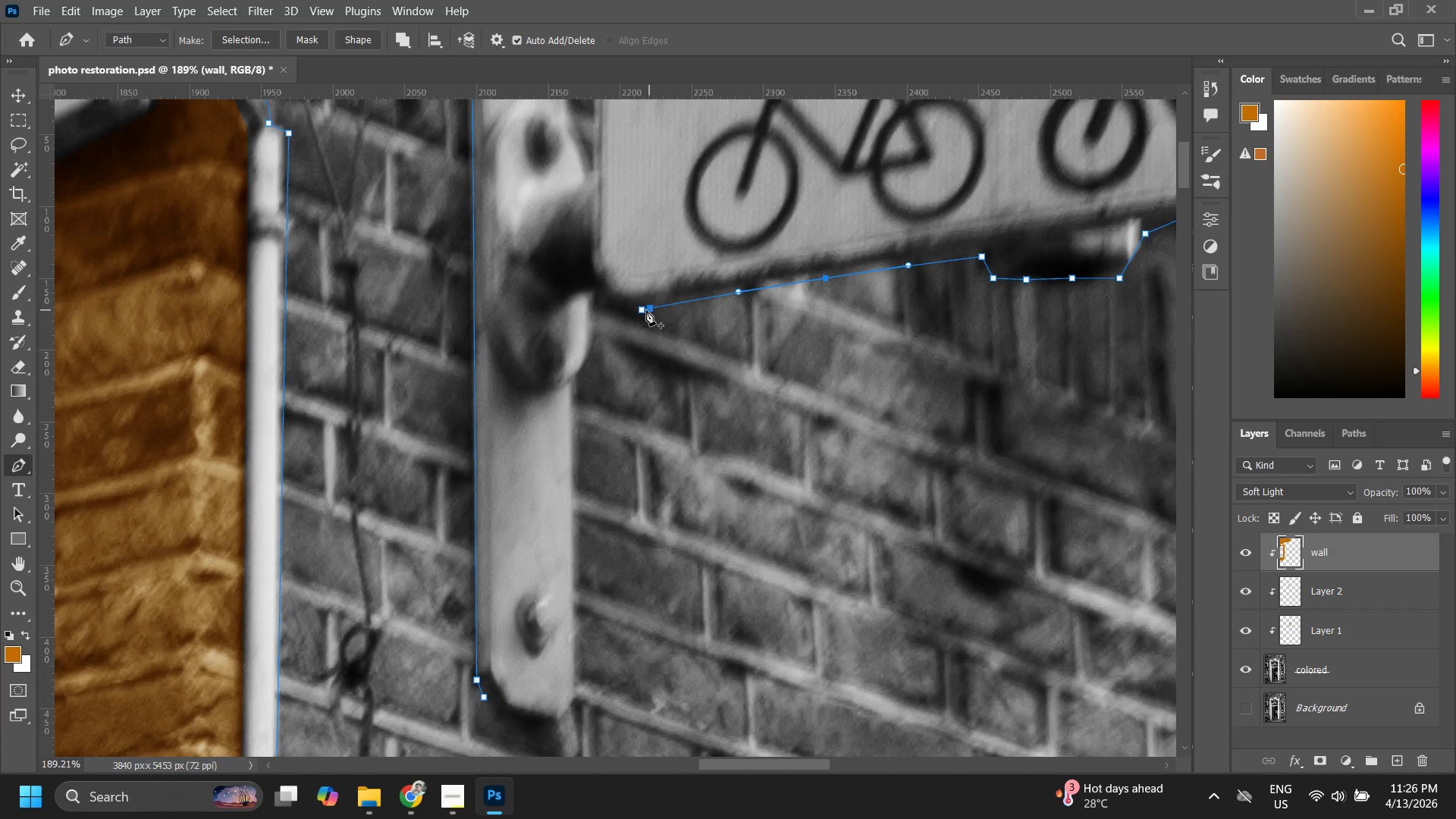 
left_click_drag(start_coordinate=[306, 262], to_coordinate=[379, 232])
 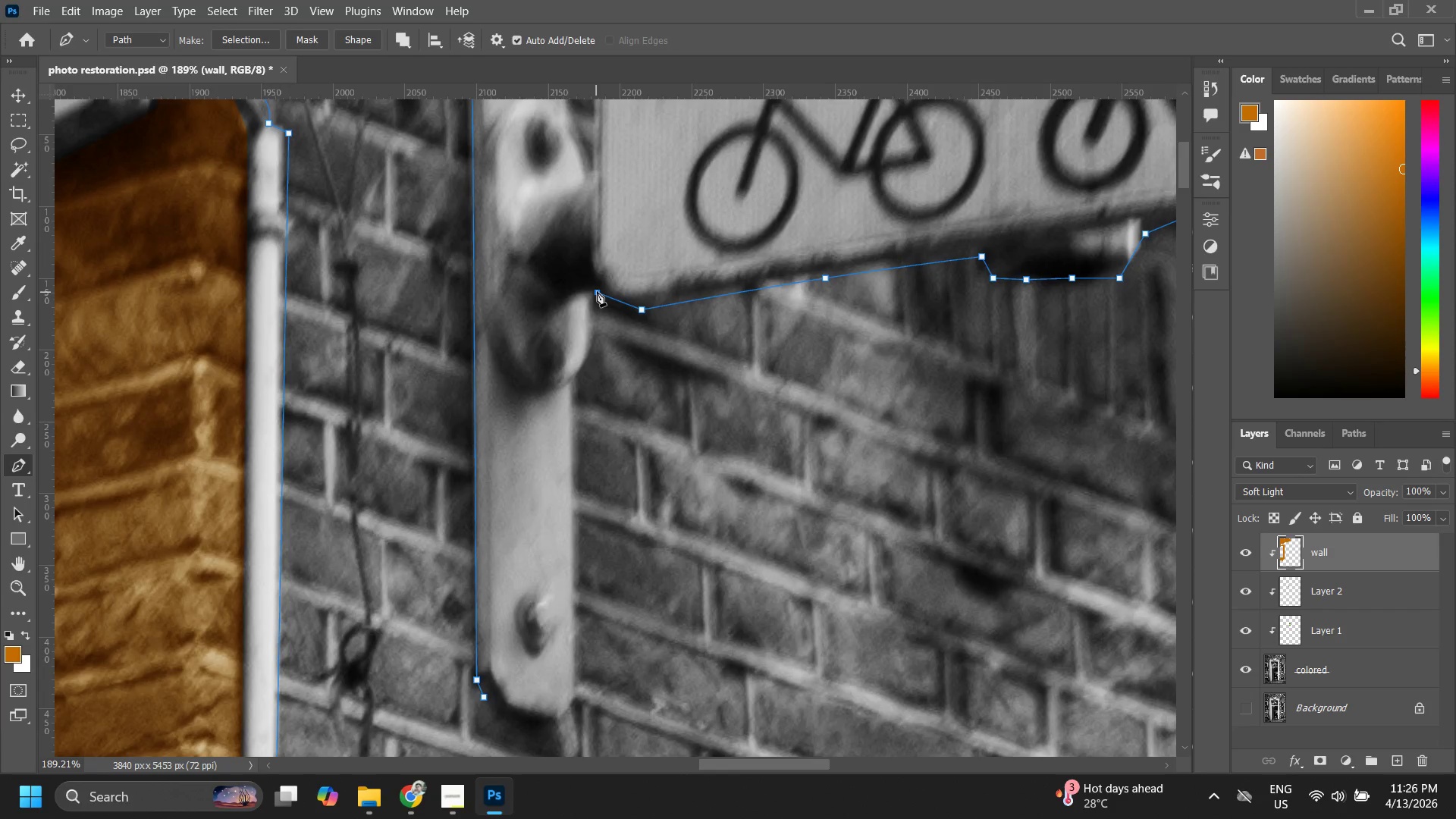 
left_click([626, 303])
 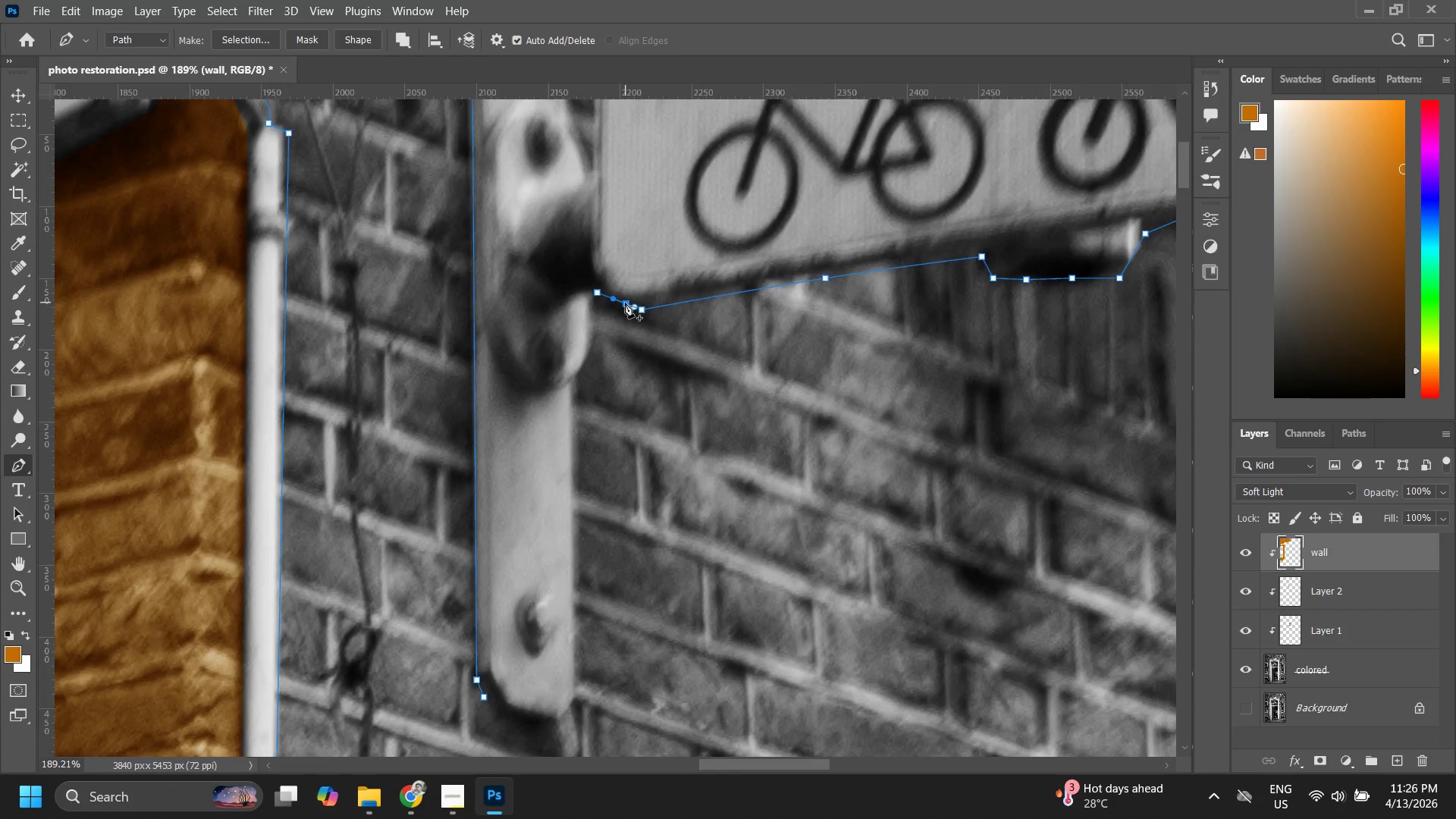 
hold_key(key=ControlLeft, duration=1.11)
left_click_drag(start_coordinate=[623, 300], to_coordinate=[623, 307])
 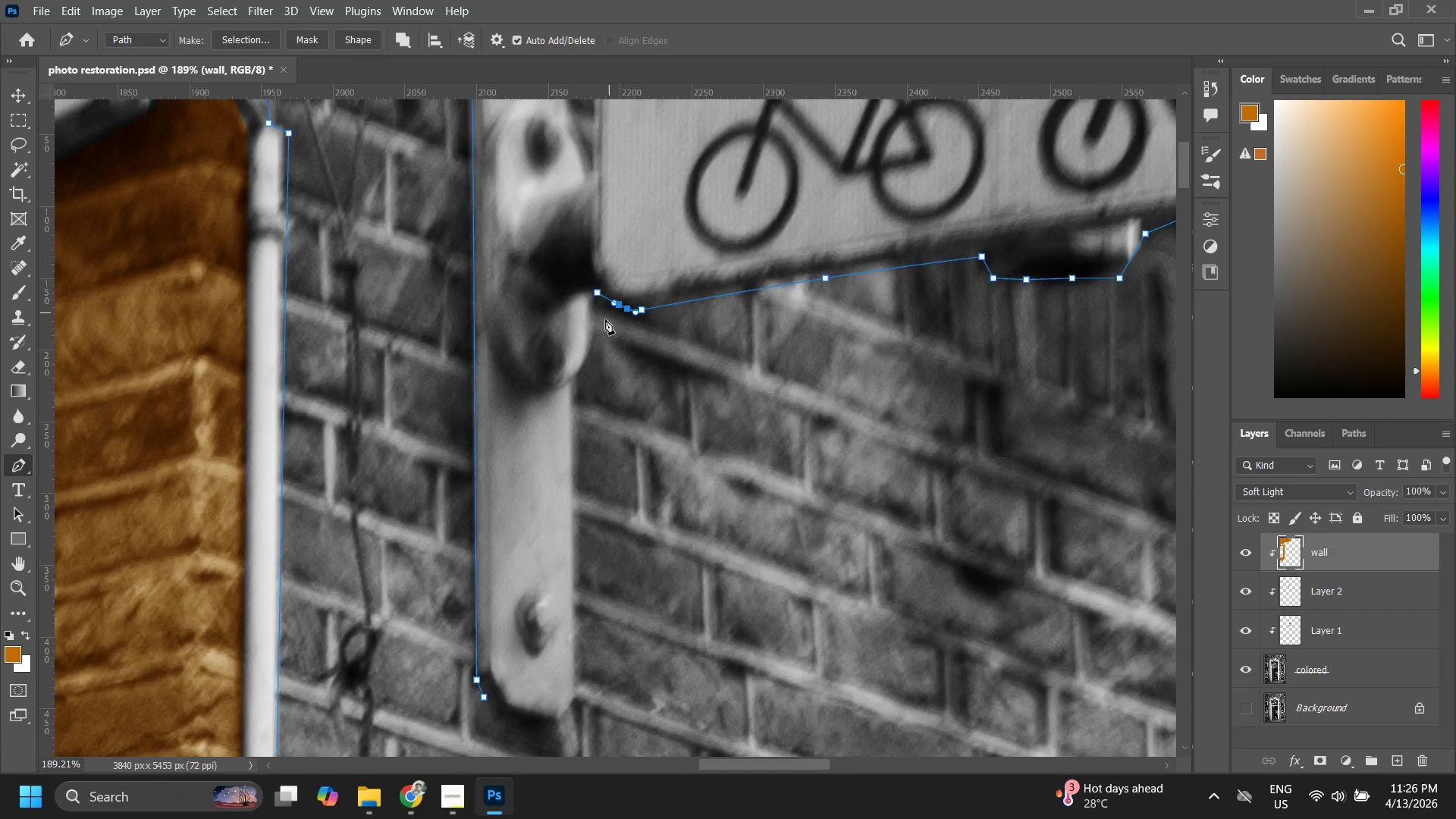 
hold_key(key=V, duration=0.89)
 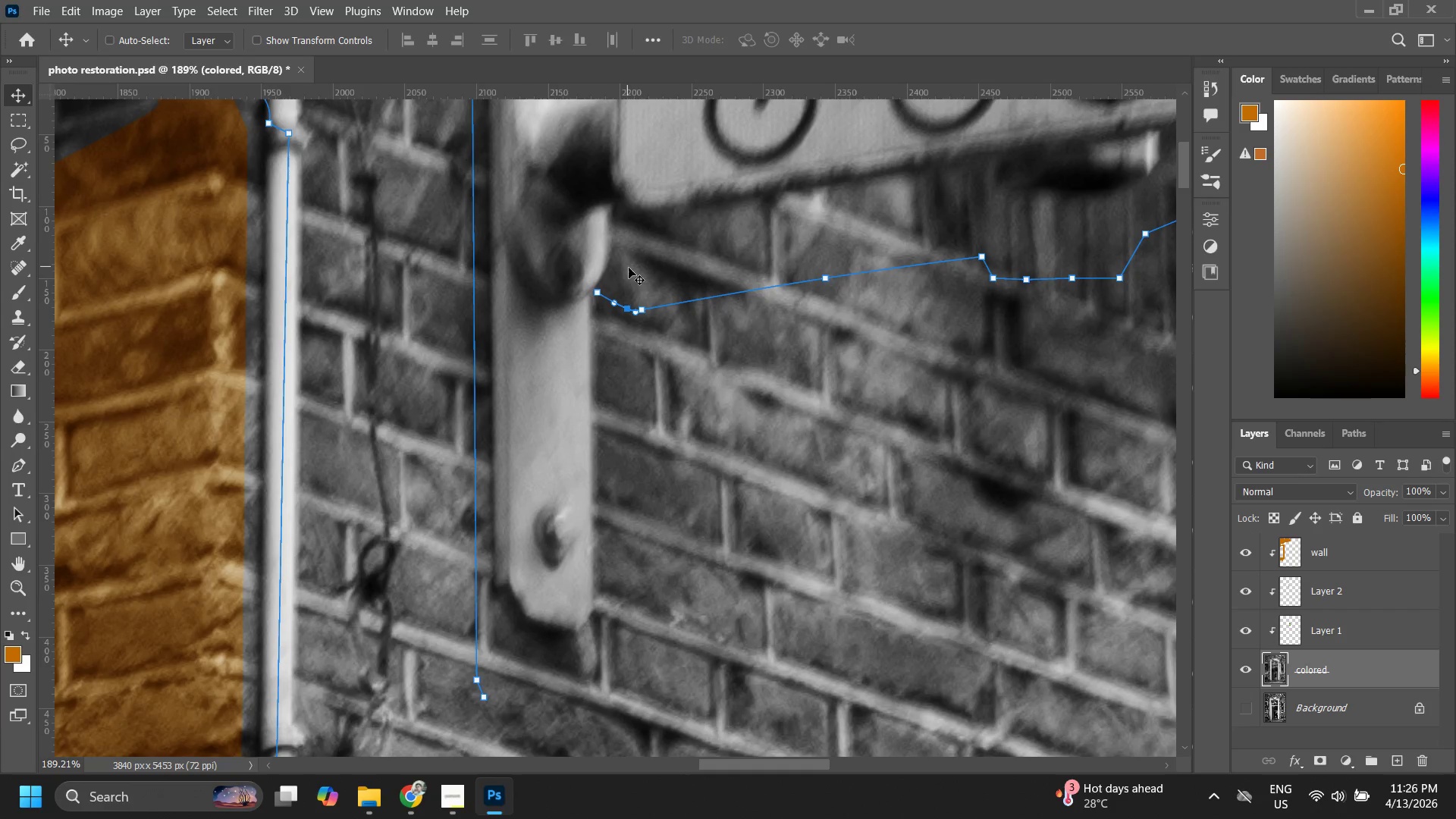 
left_click_drag(start_coordinate=[576, 362], to_coordinate=[594, 275])
 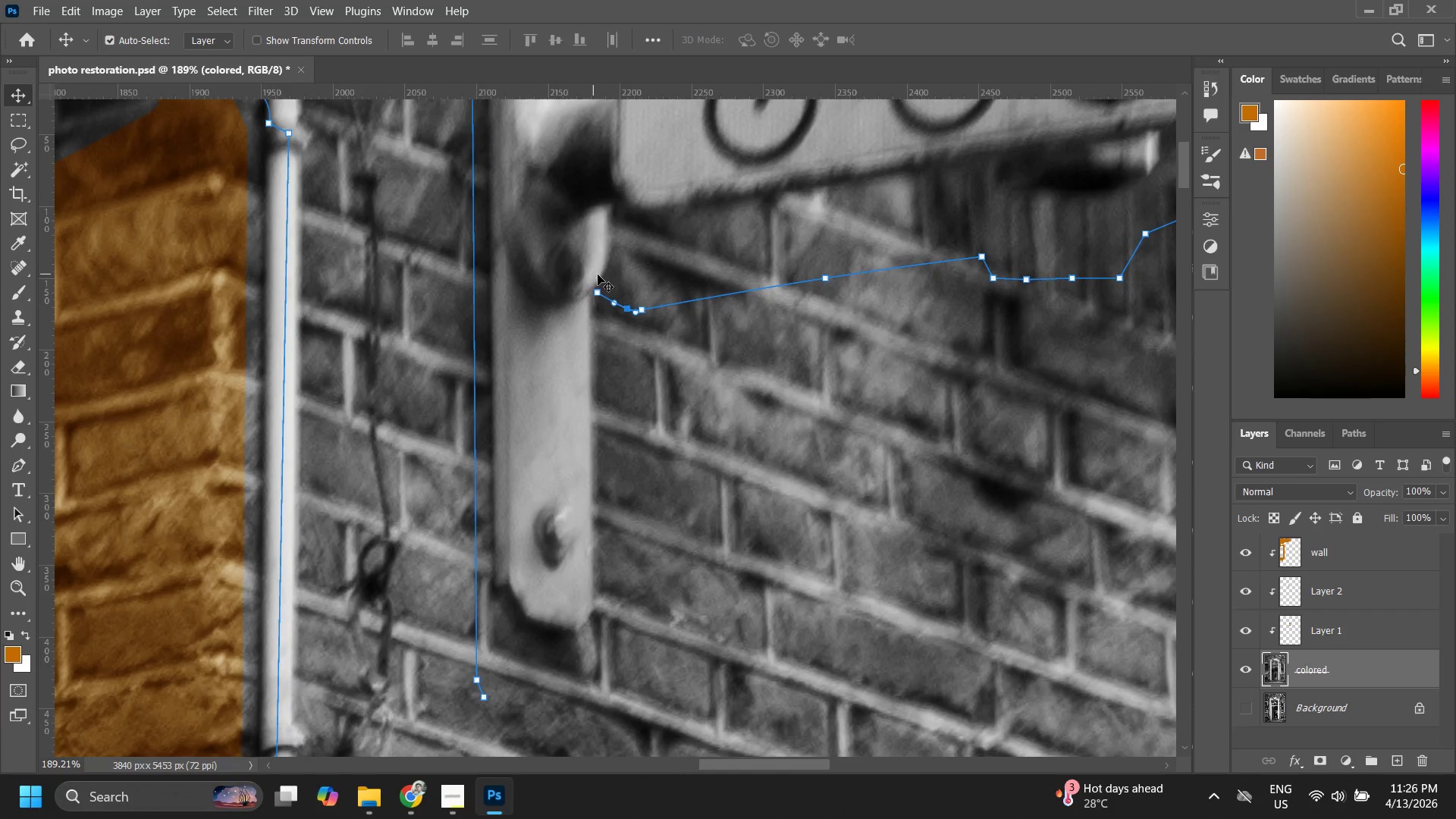 
key(Control+Z)
 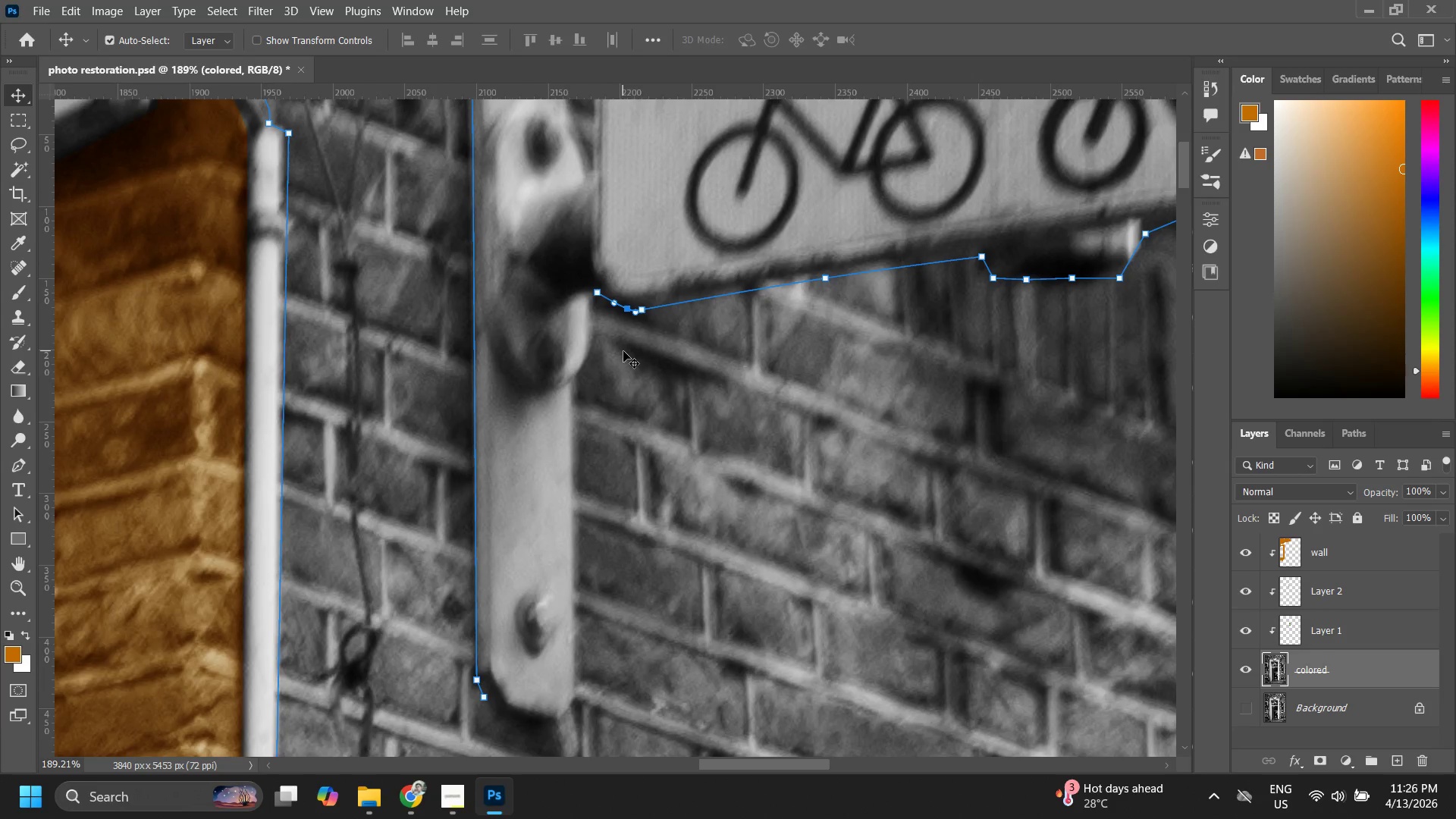 
key(Z)
 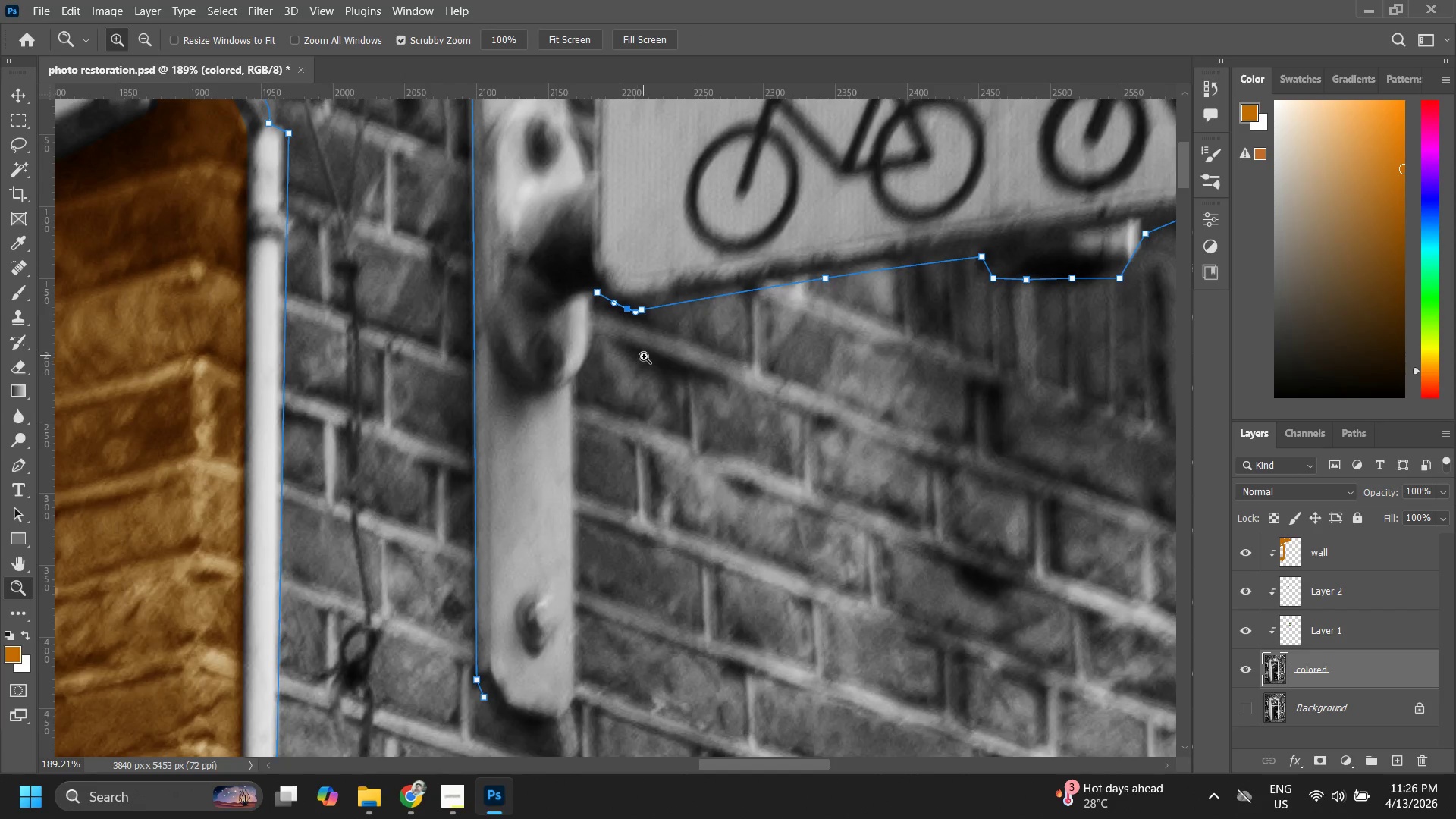 
left_click_drag(start_coordinate=[644, 356], to_coordinate=[601, 430])
 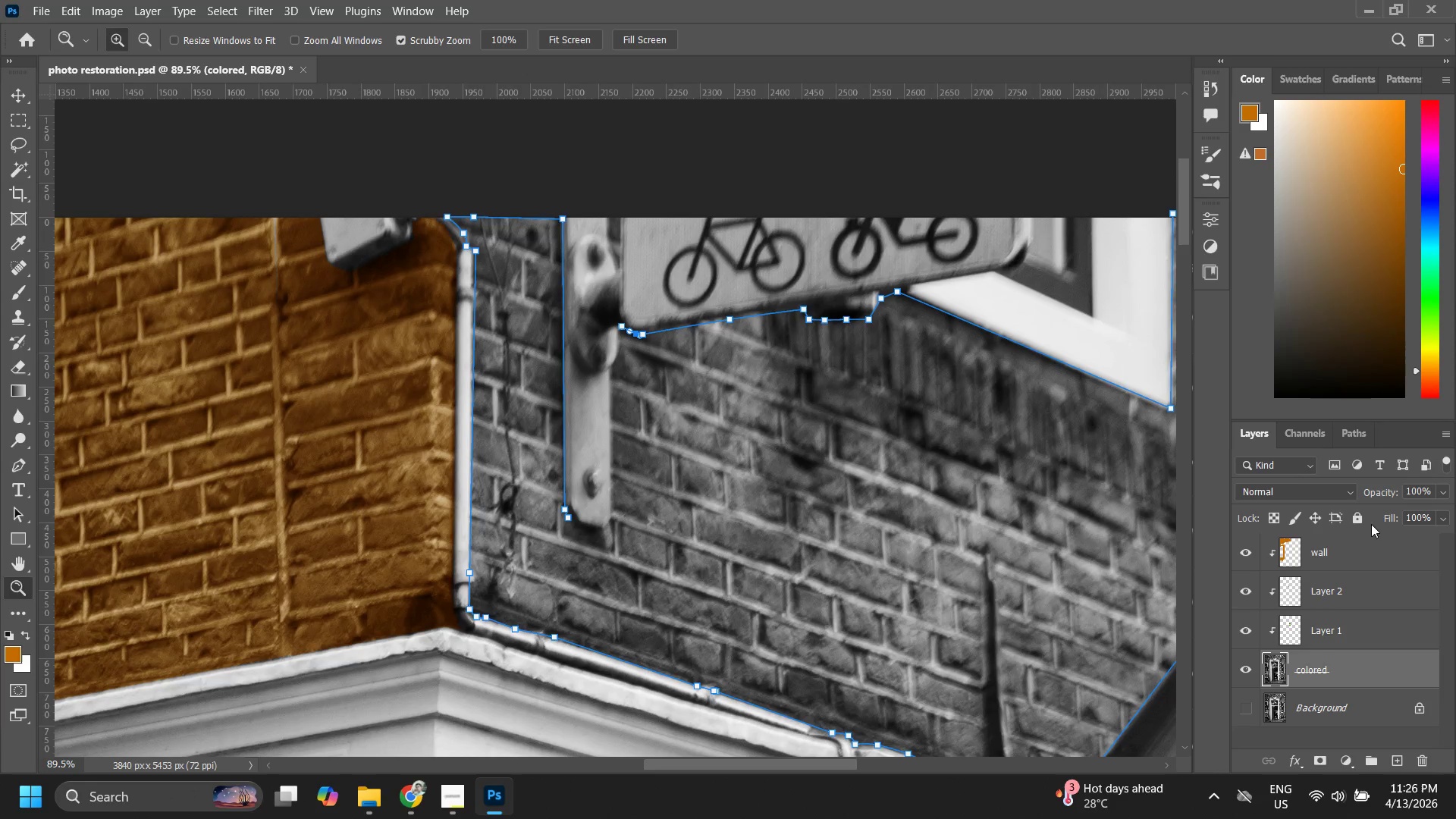 
left_click([1357, 515])
 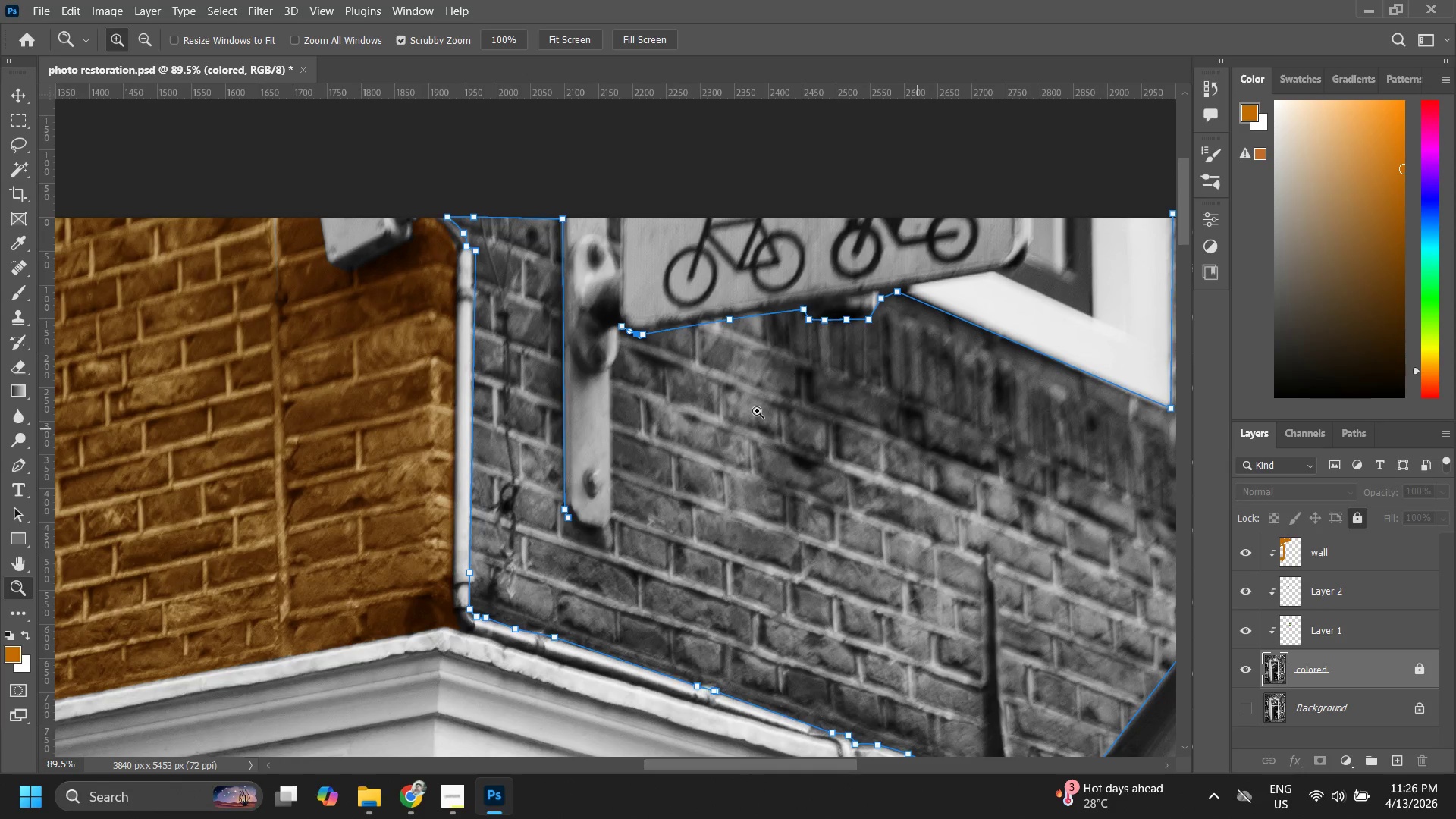 
type(zz)
 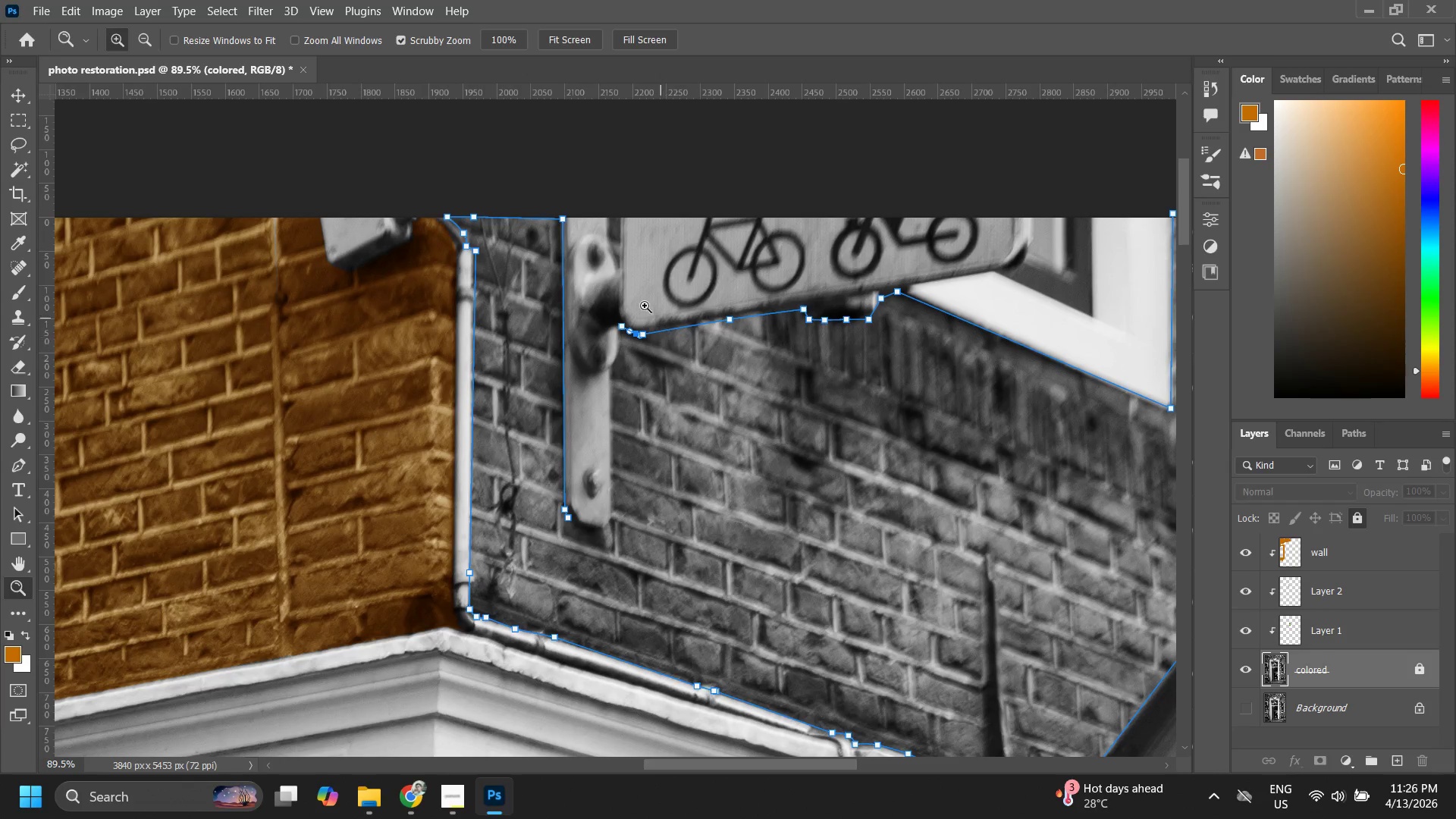 
left_click_drag(start_coordinate=[635, 300], to_coordinate=[677, 262])
 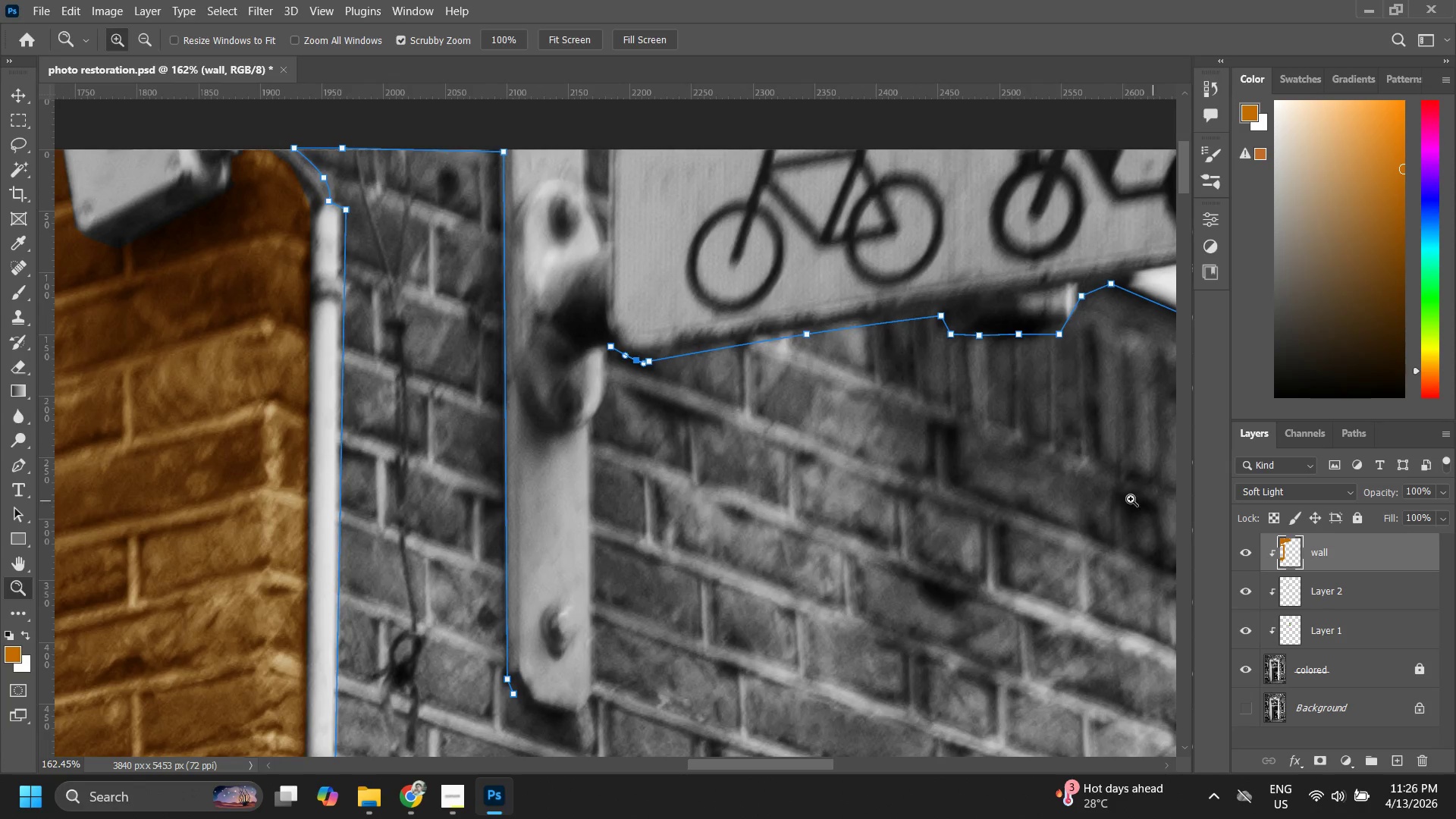 
key(P)
 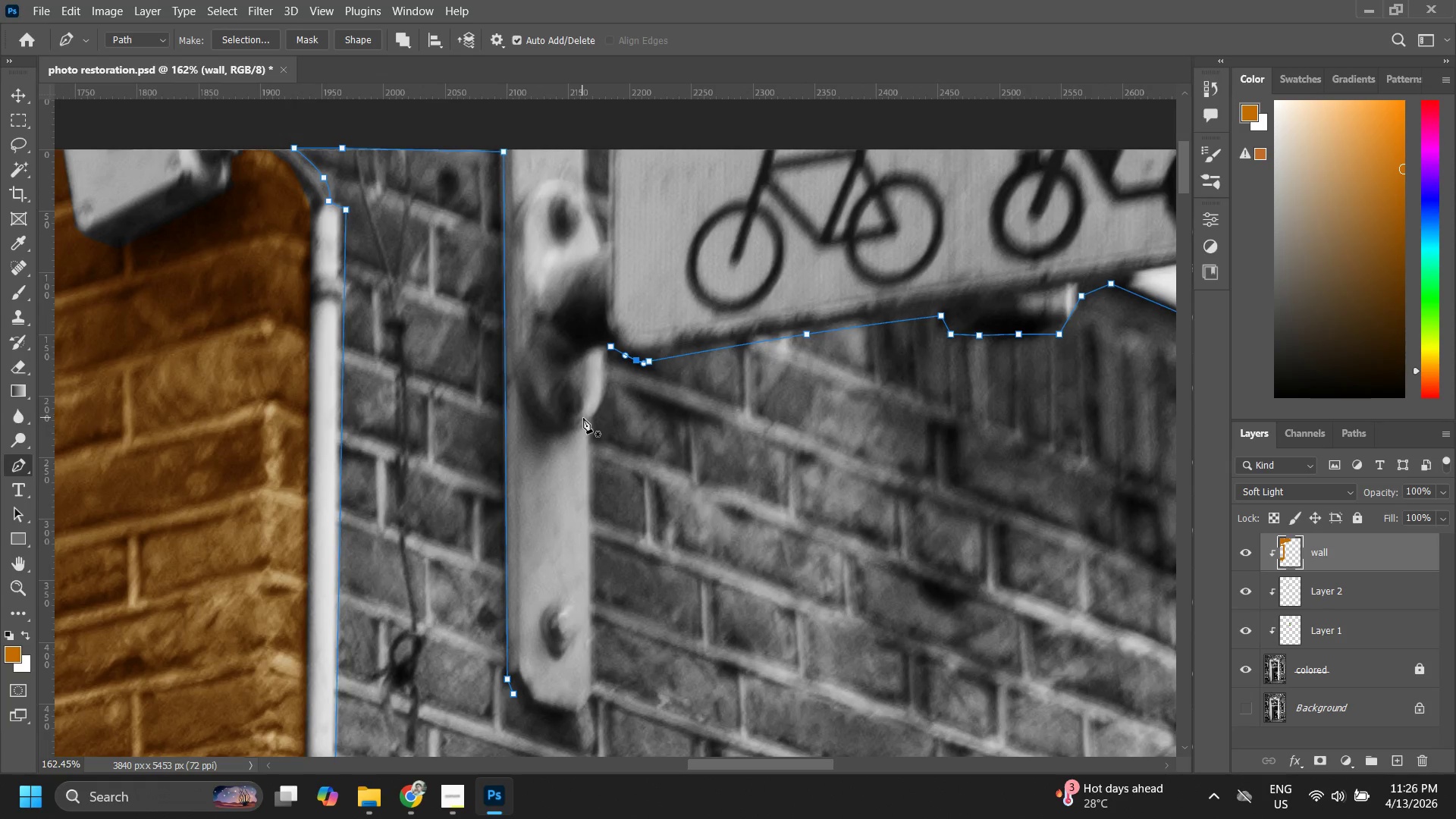 
left_click([594, 422])
 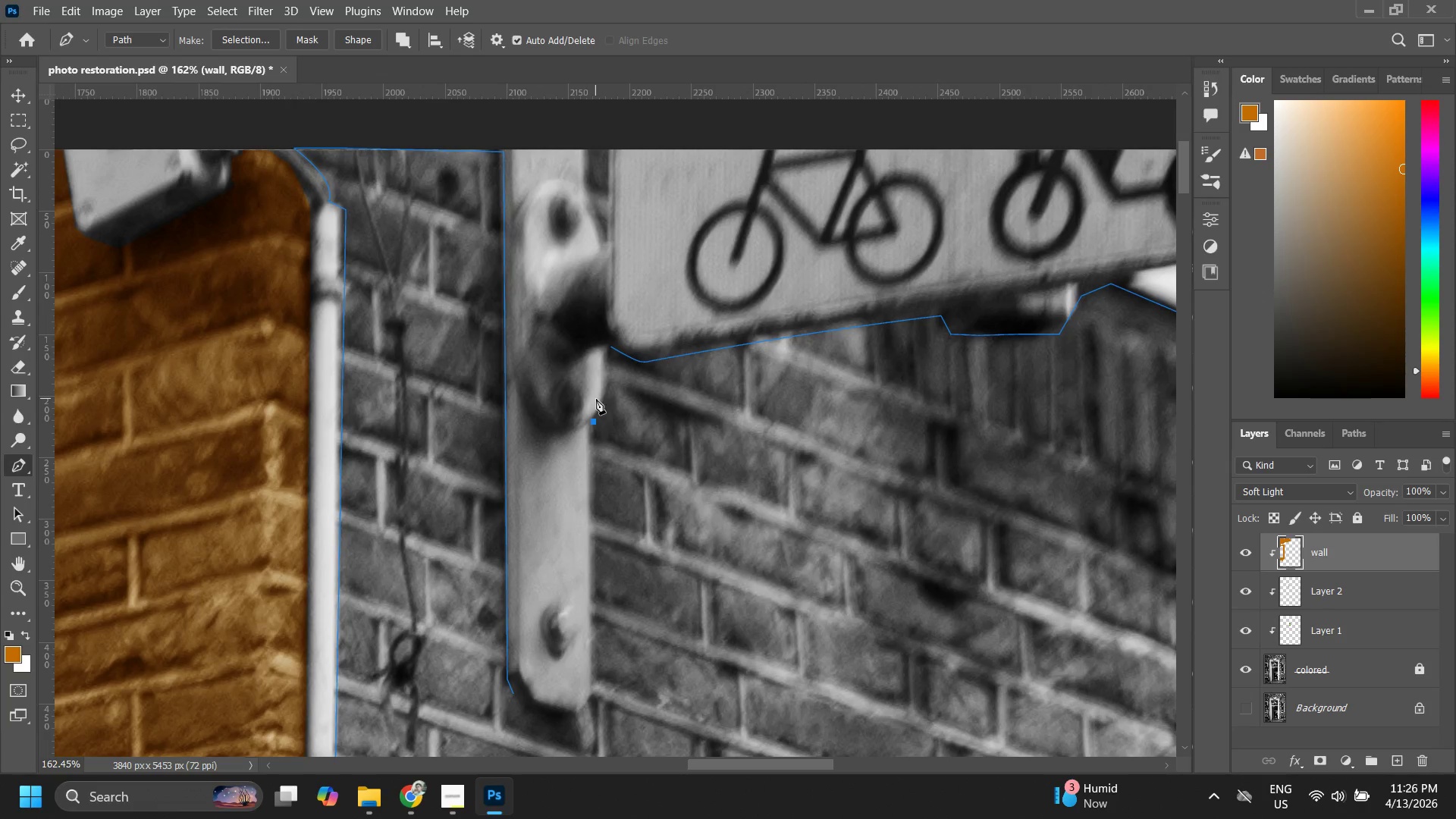 
key(Control+ControlLeft)
 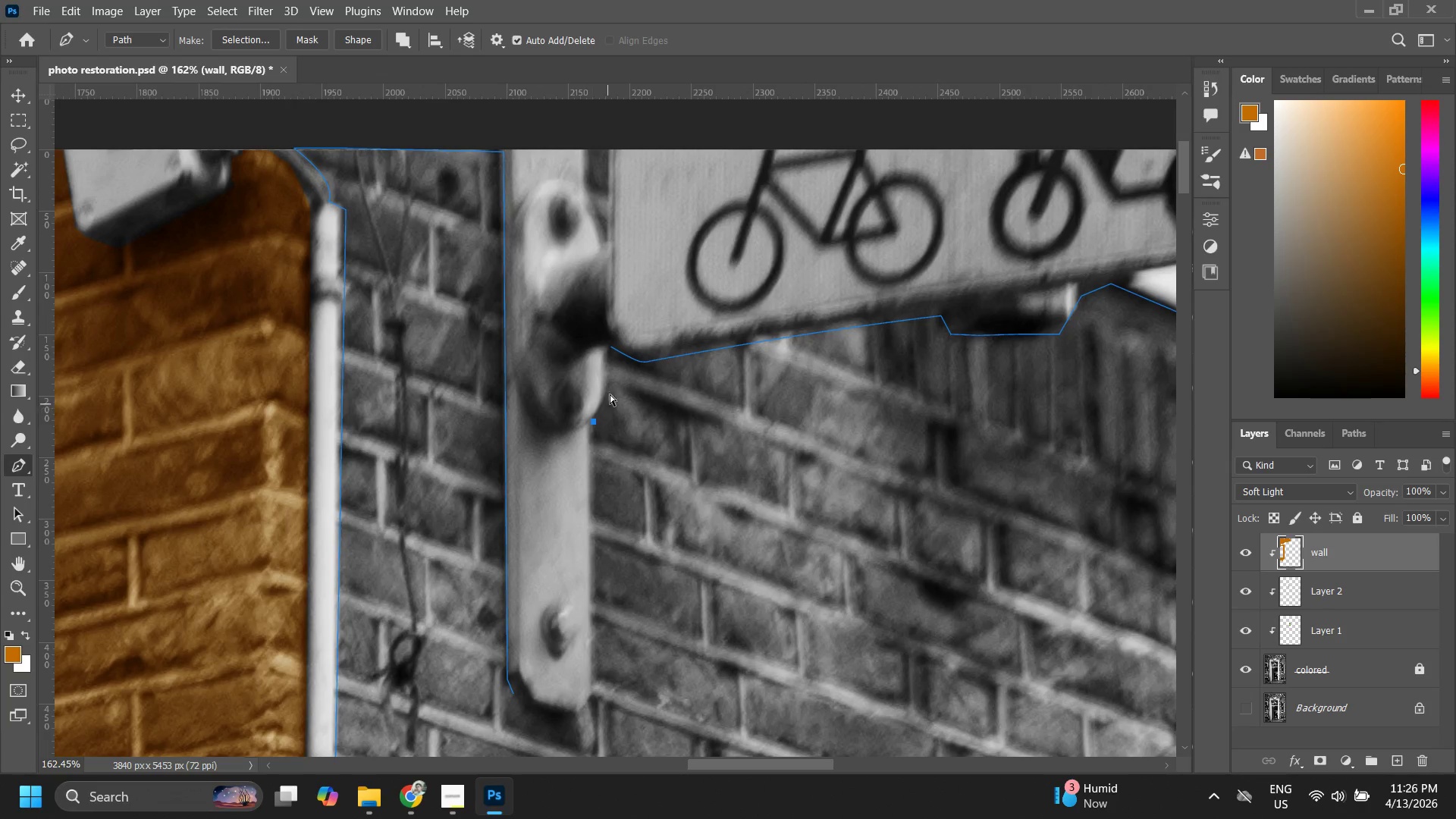 
key(Control+Z)
 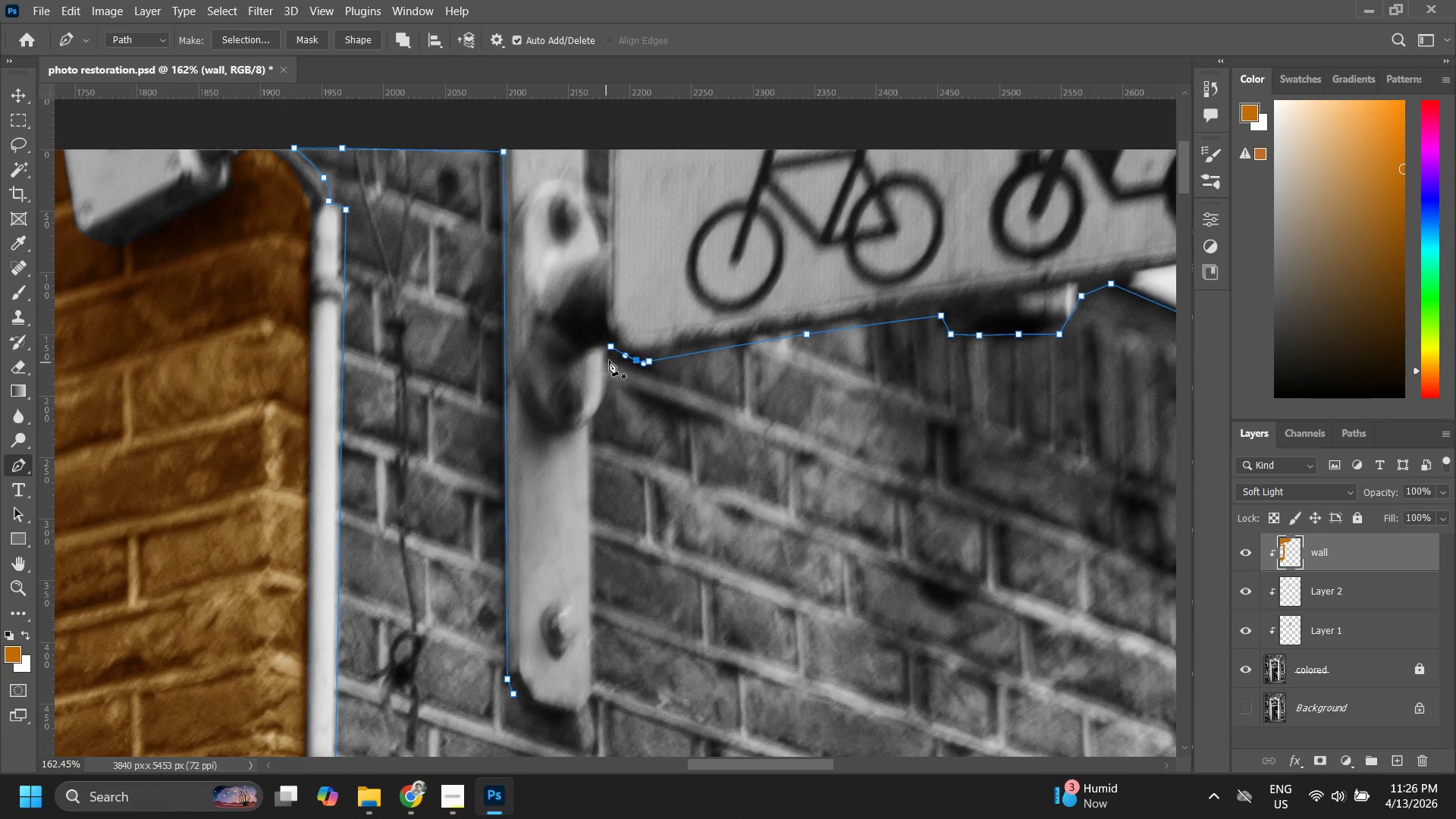 
hold_key(key=ControlLeft, duration=0.33)
 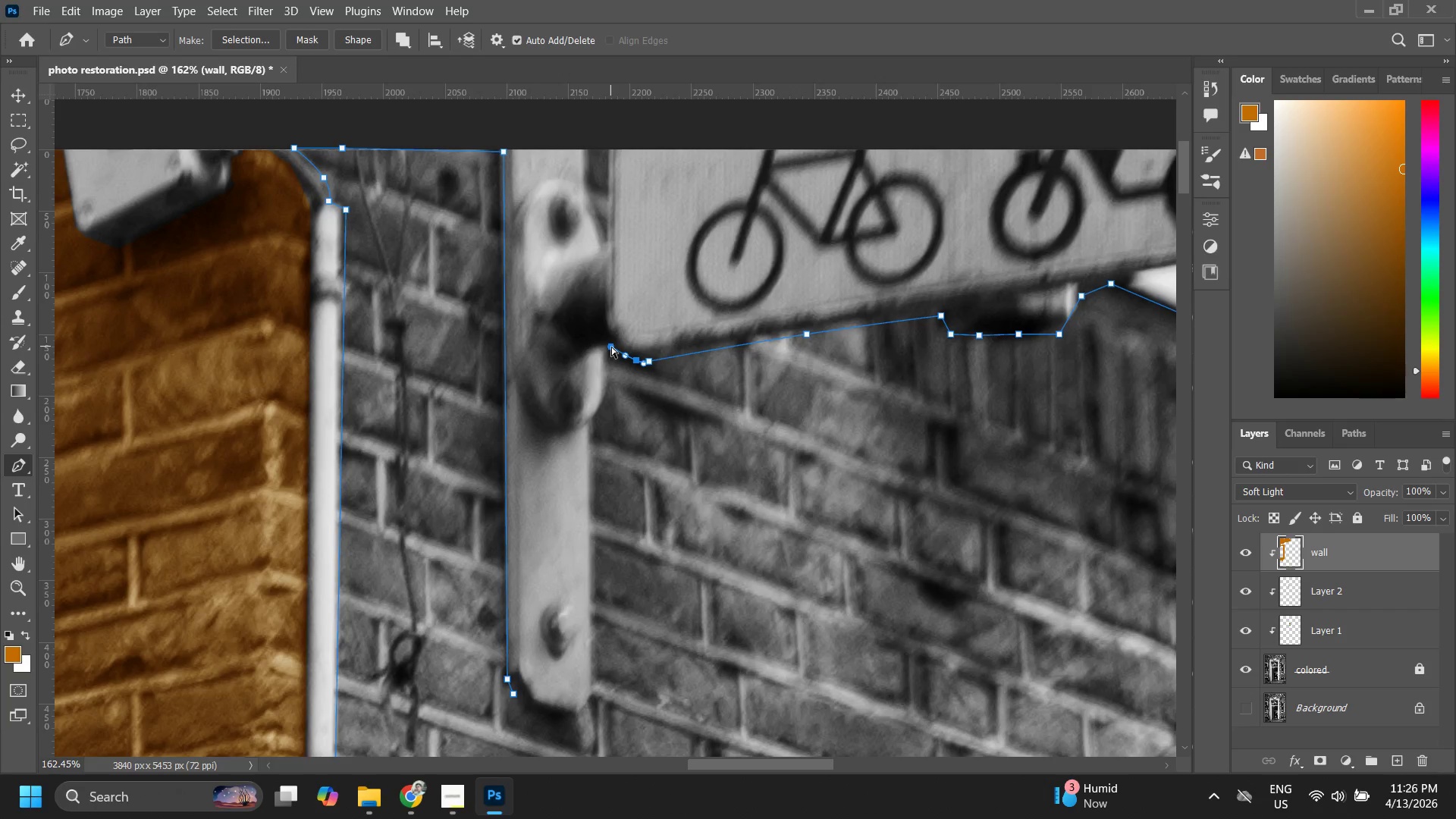 
left_click([611, 347])
 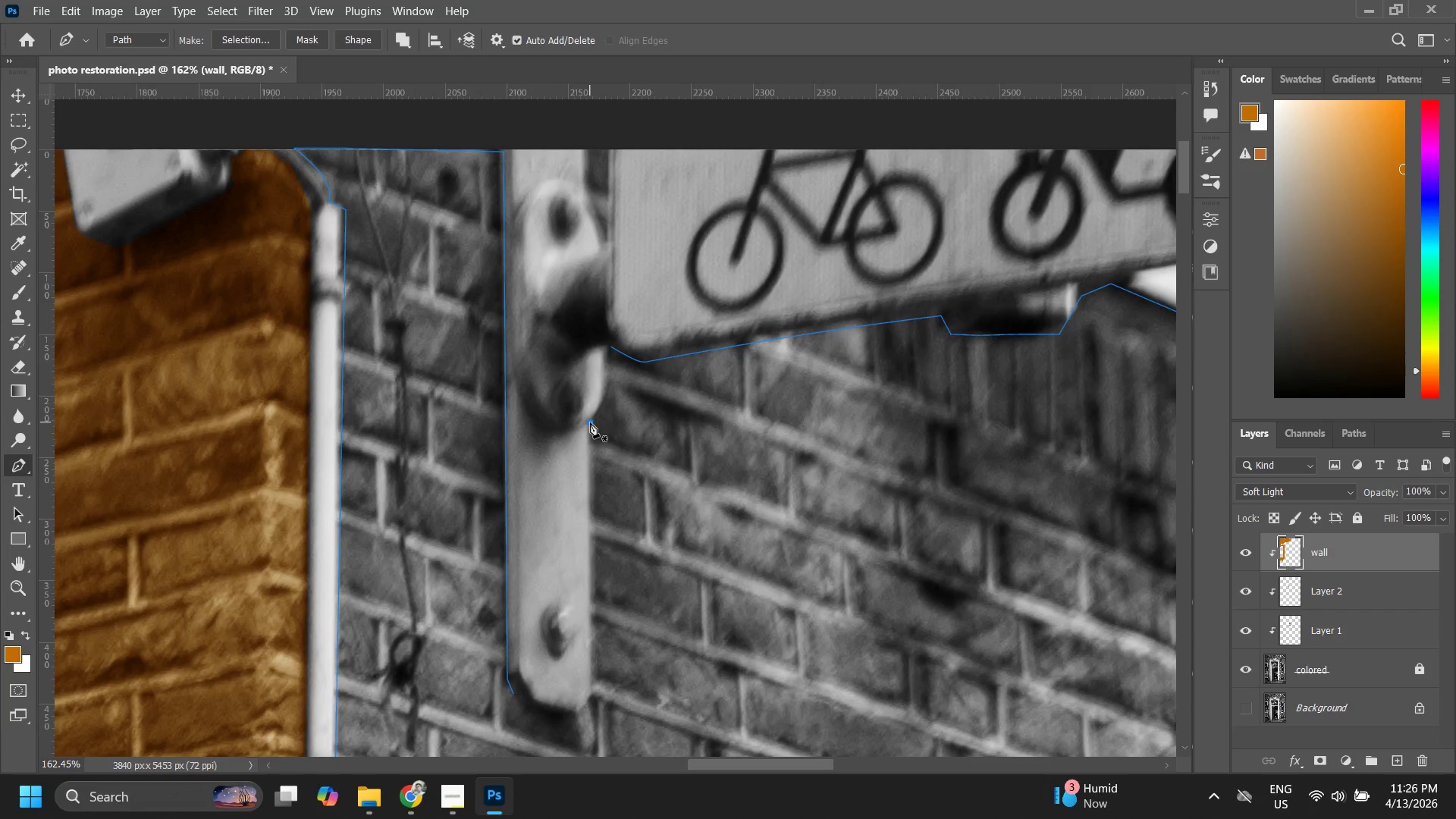 
key(Control+ControlLeft)
 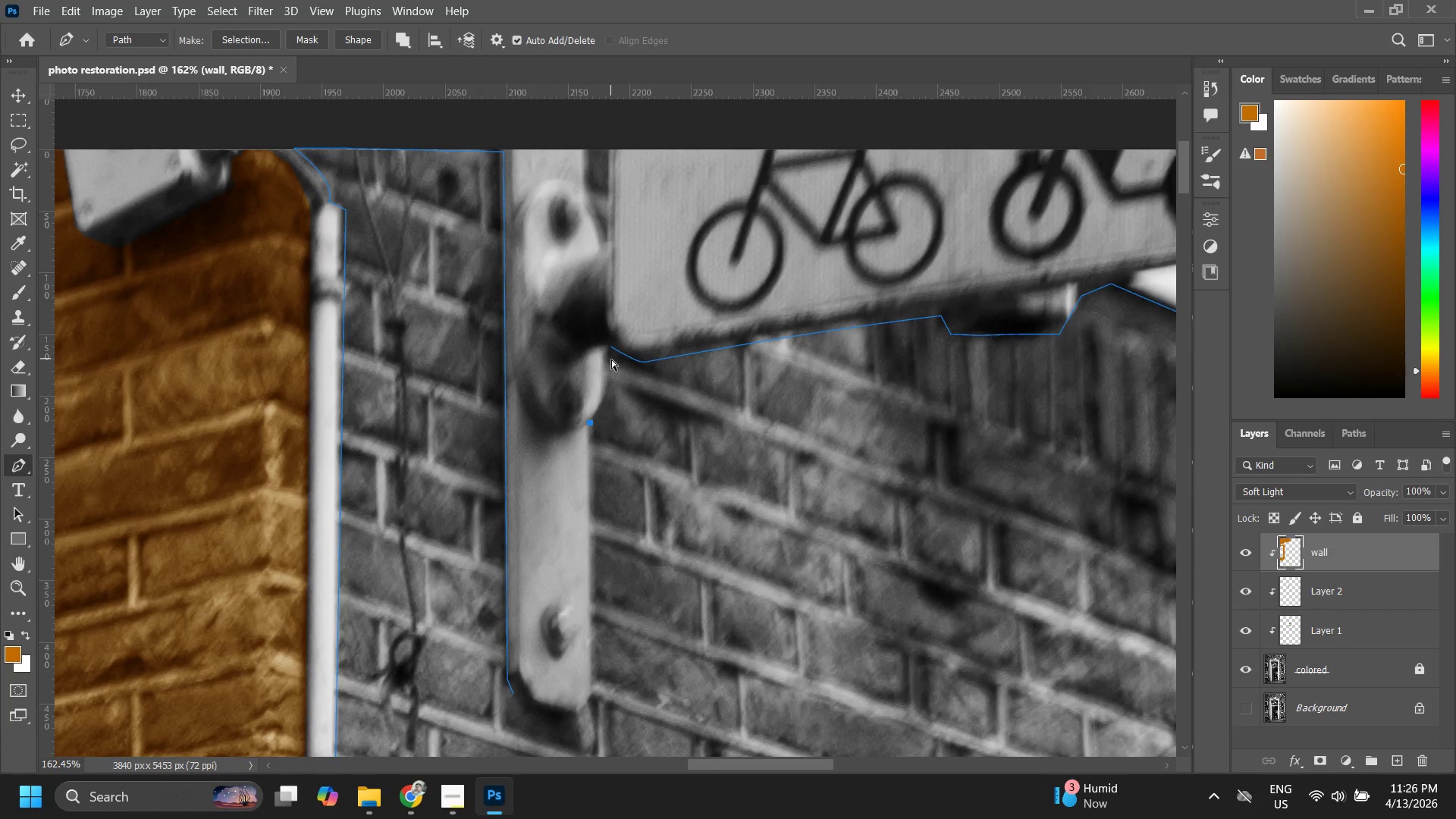 
key(Control+Z)
 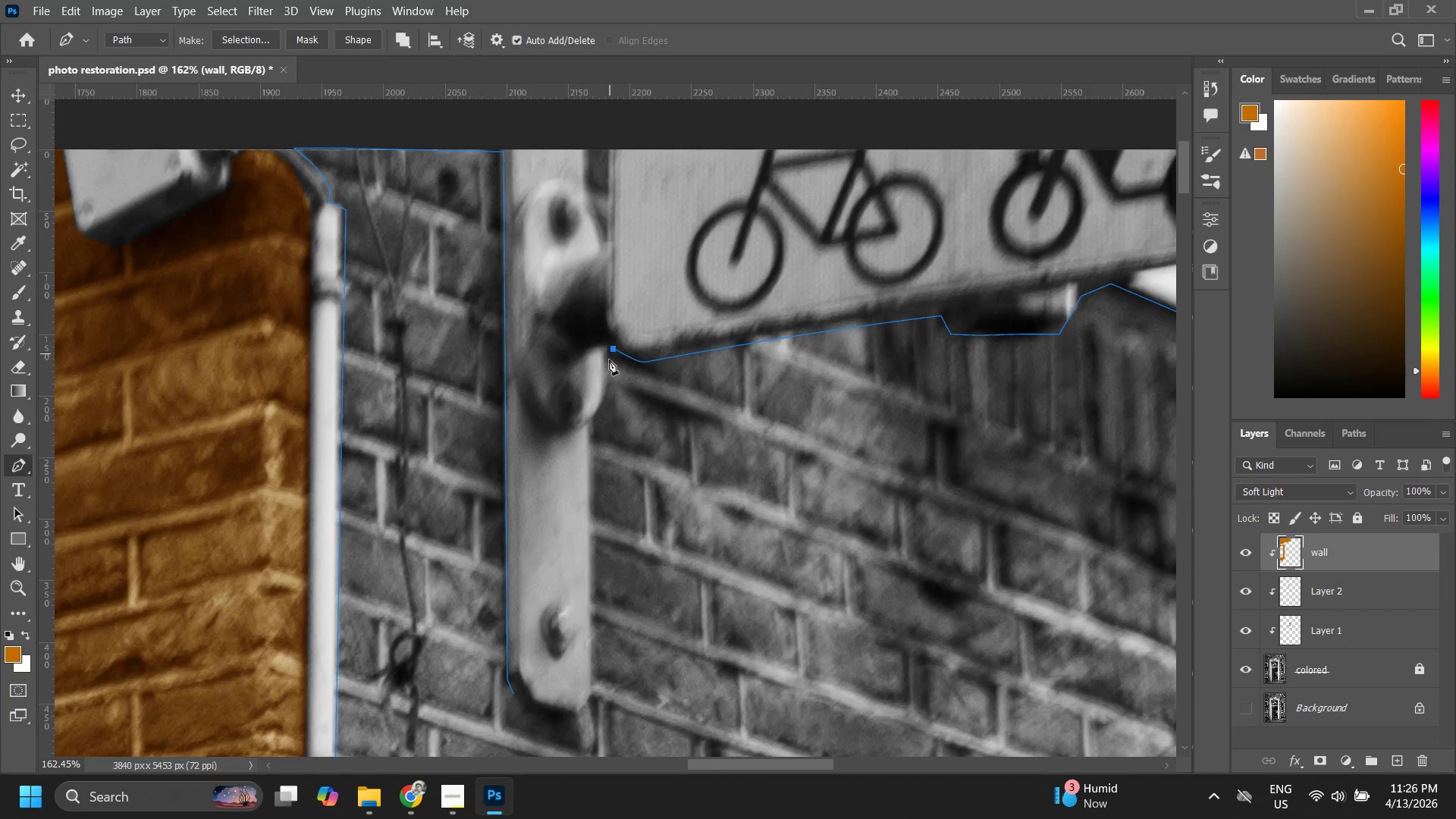 
key(Control+ControlLeft)
 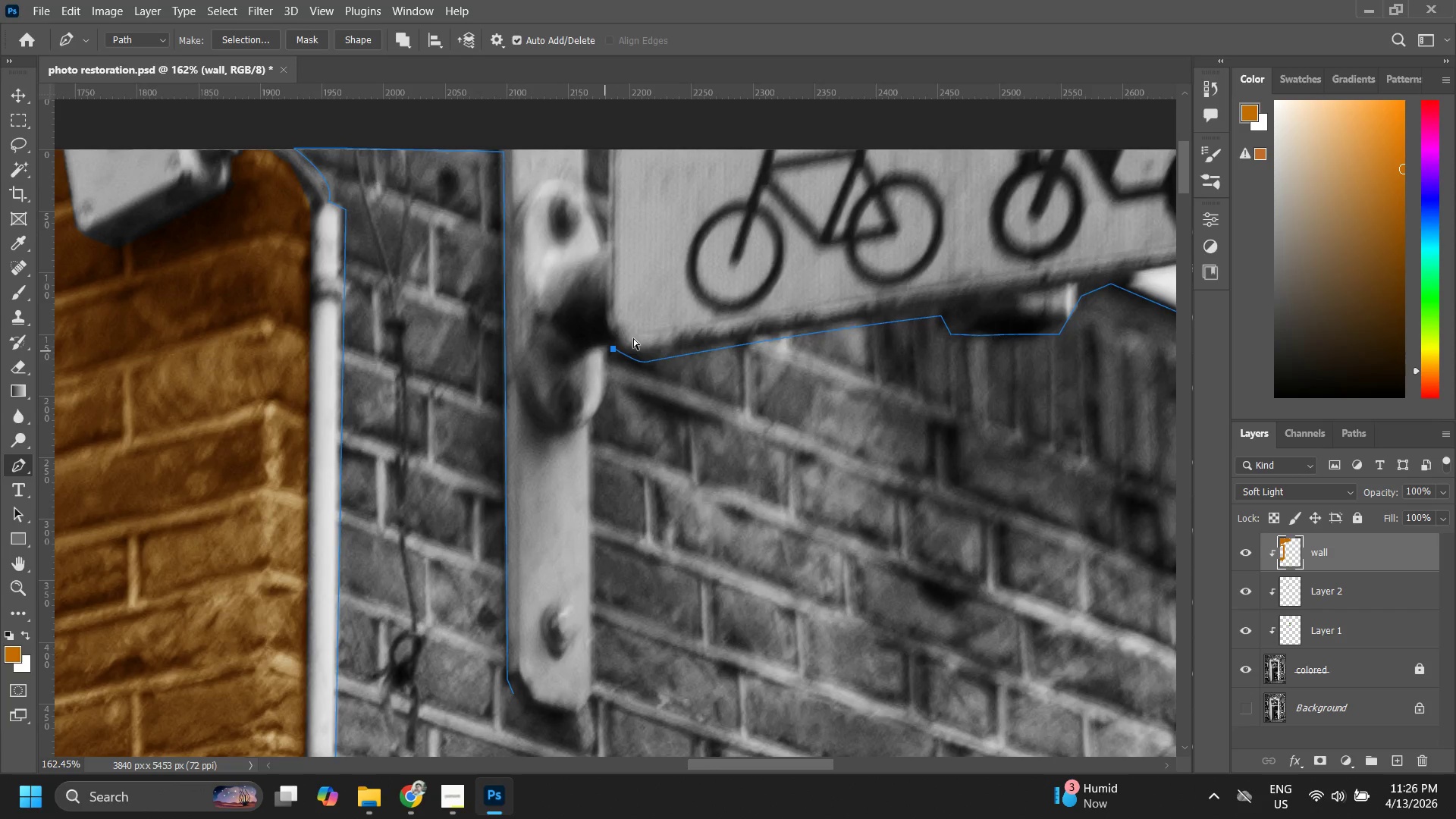 
key(Control+Z)
 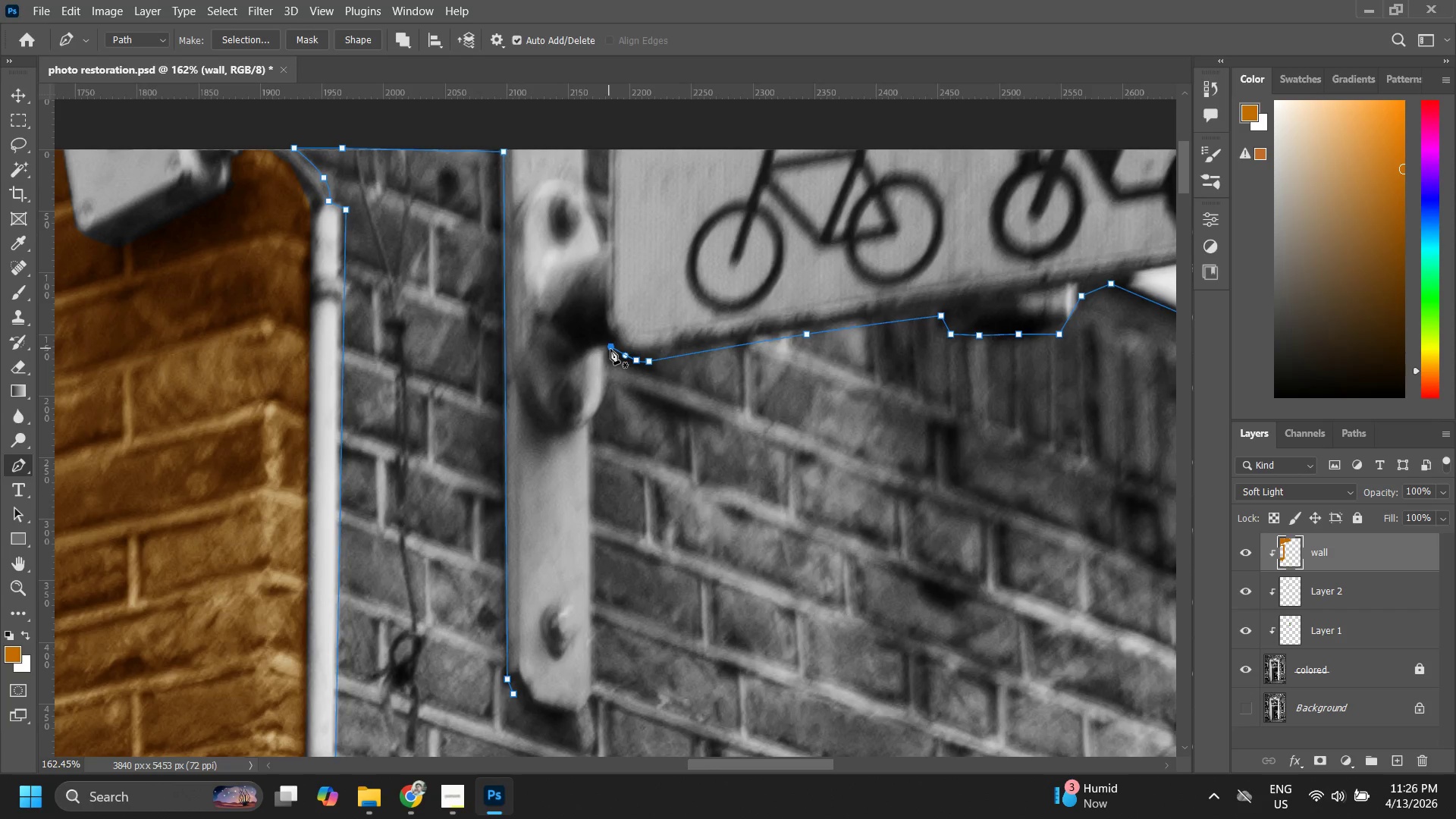 
left_click([610, 347])
 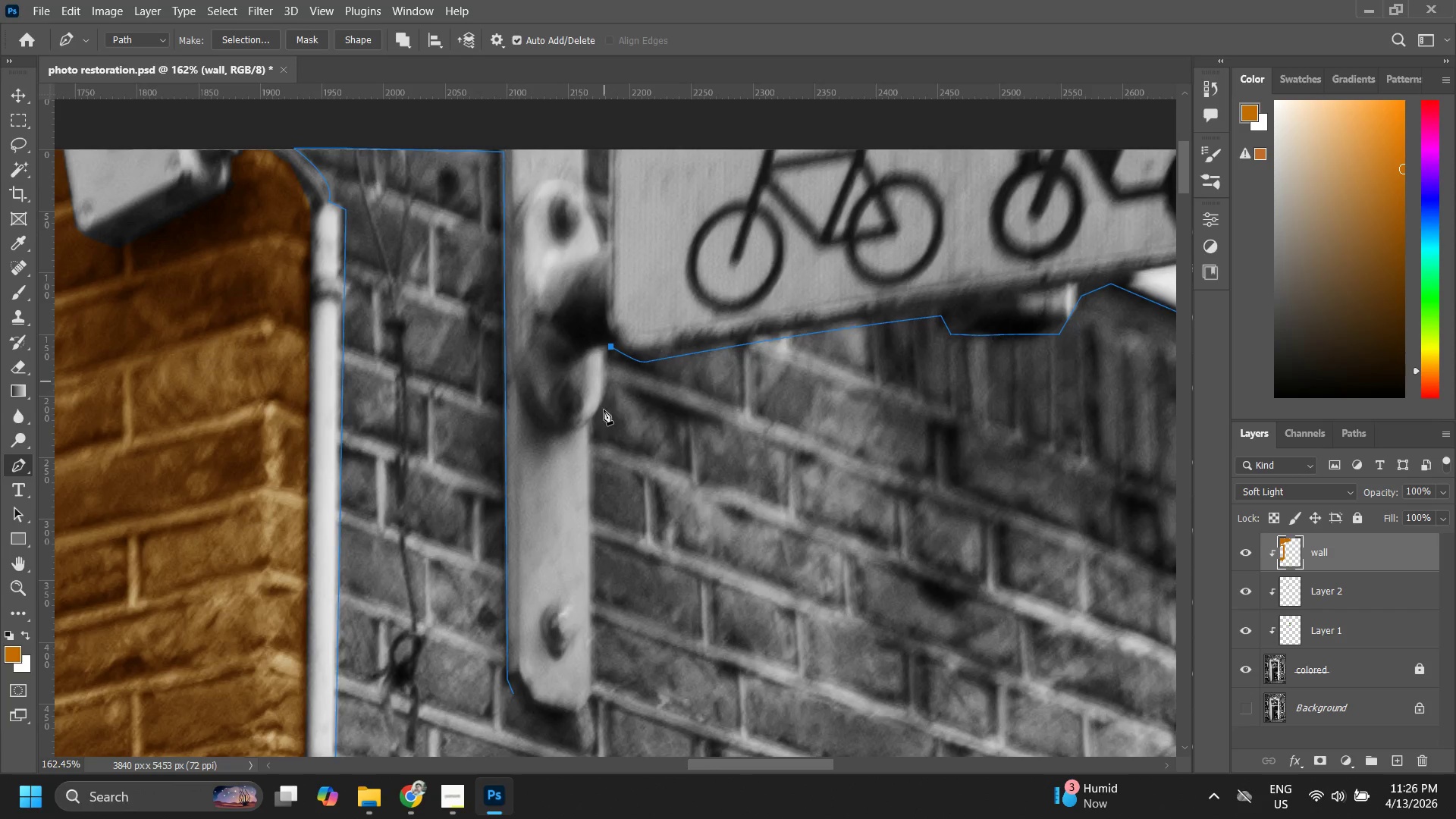 
key(Control+Z)
 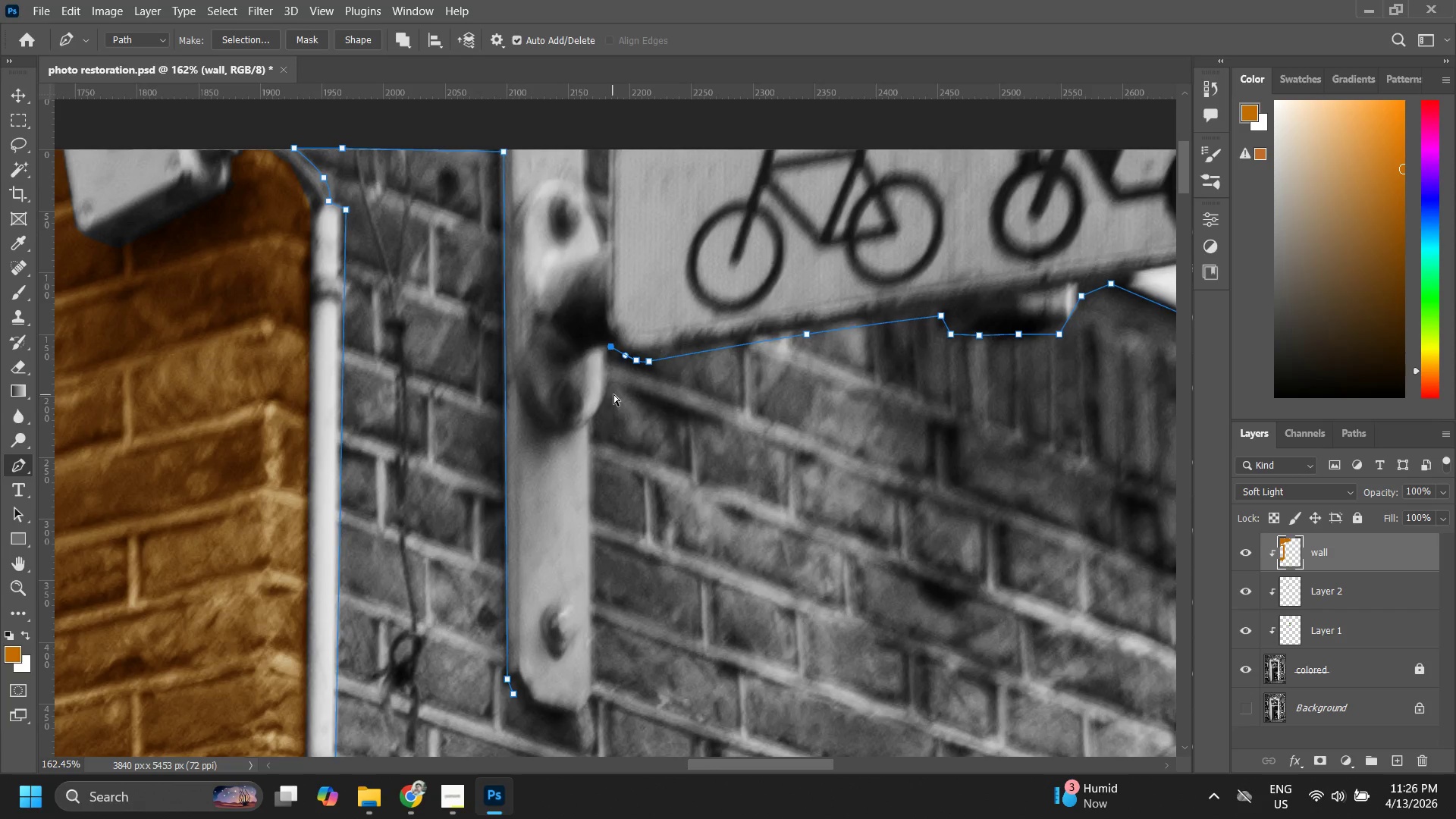 
key(Control+Z)
 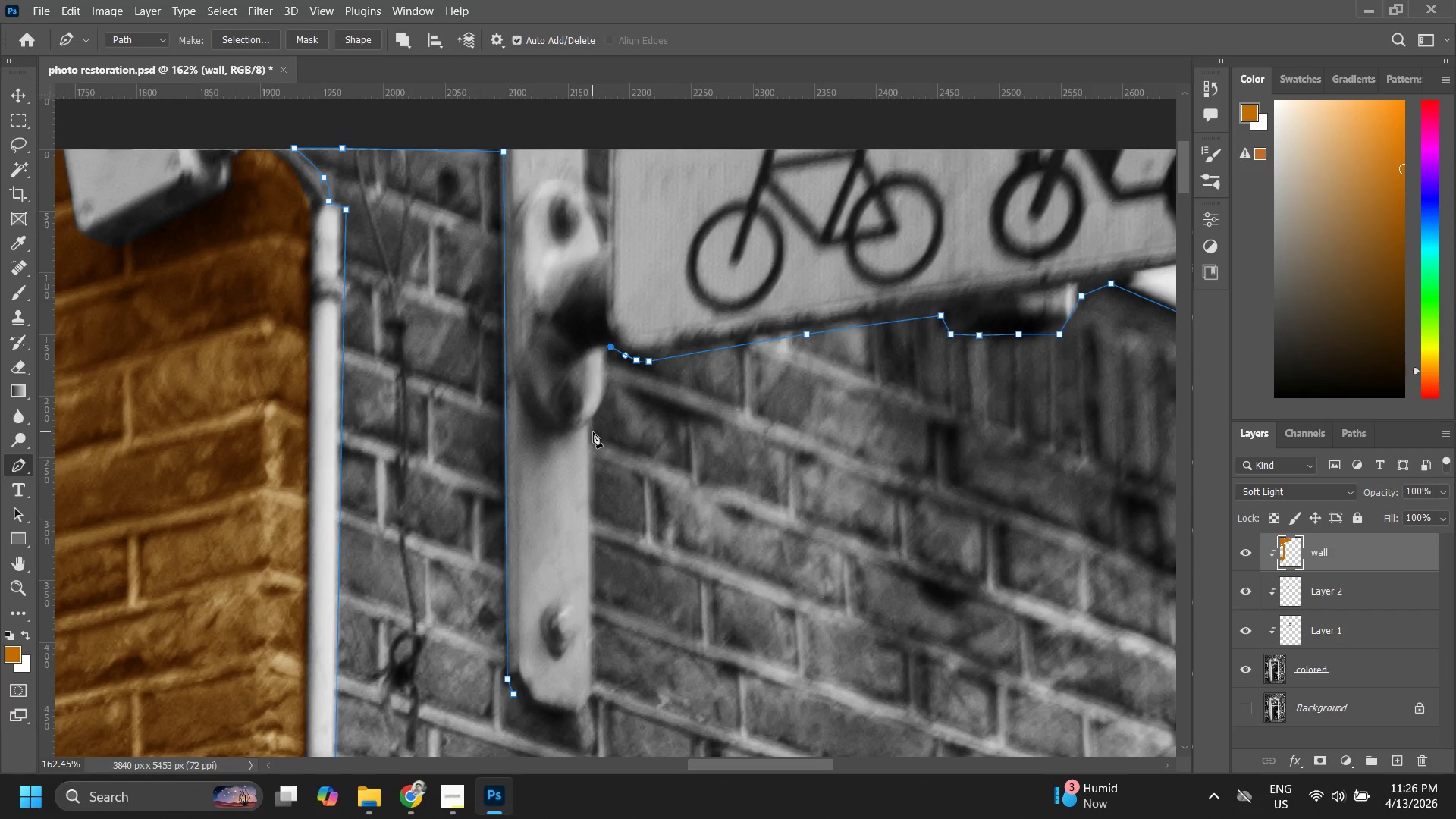 
double_click([598, 391])
 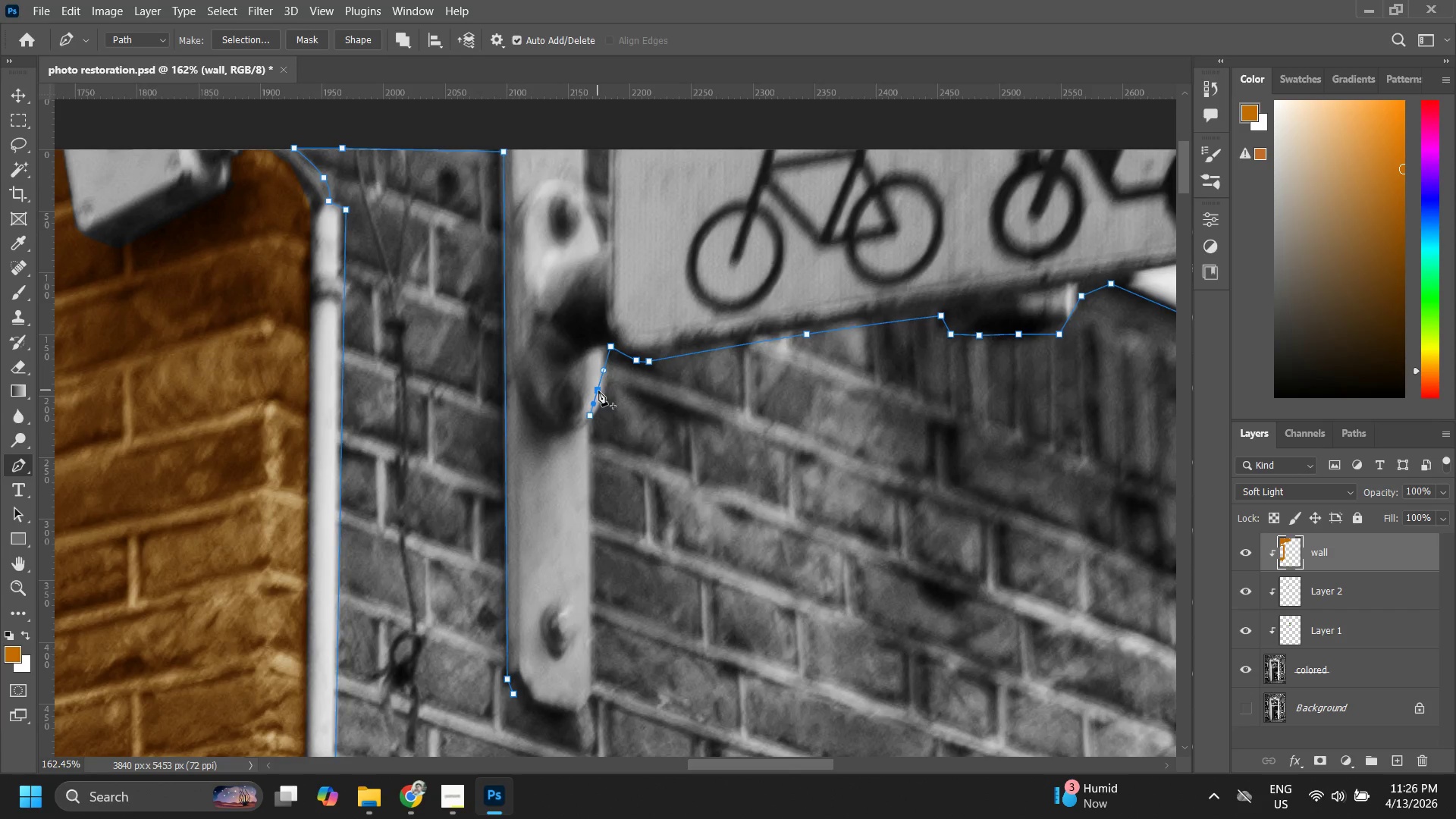 
hold_key(key=ControlLeft, duration=0.84)
left_click_drag(start_coordinate=[598, 391], to_coordinate=[605, 400])
 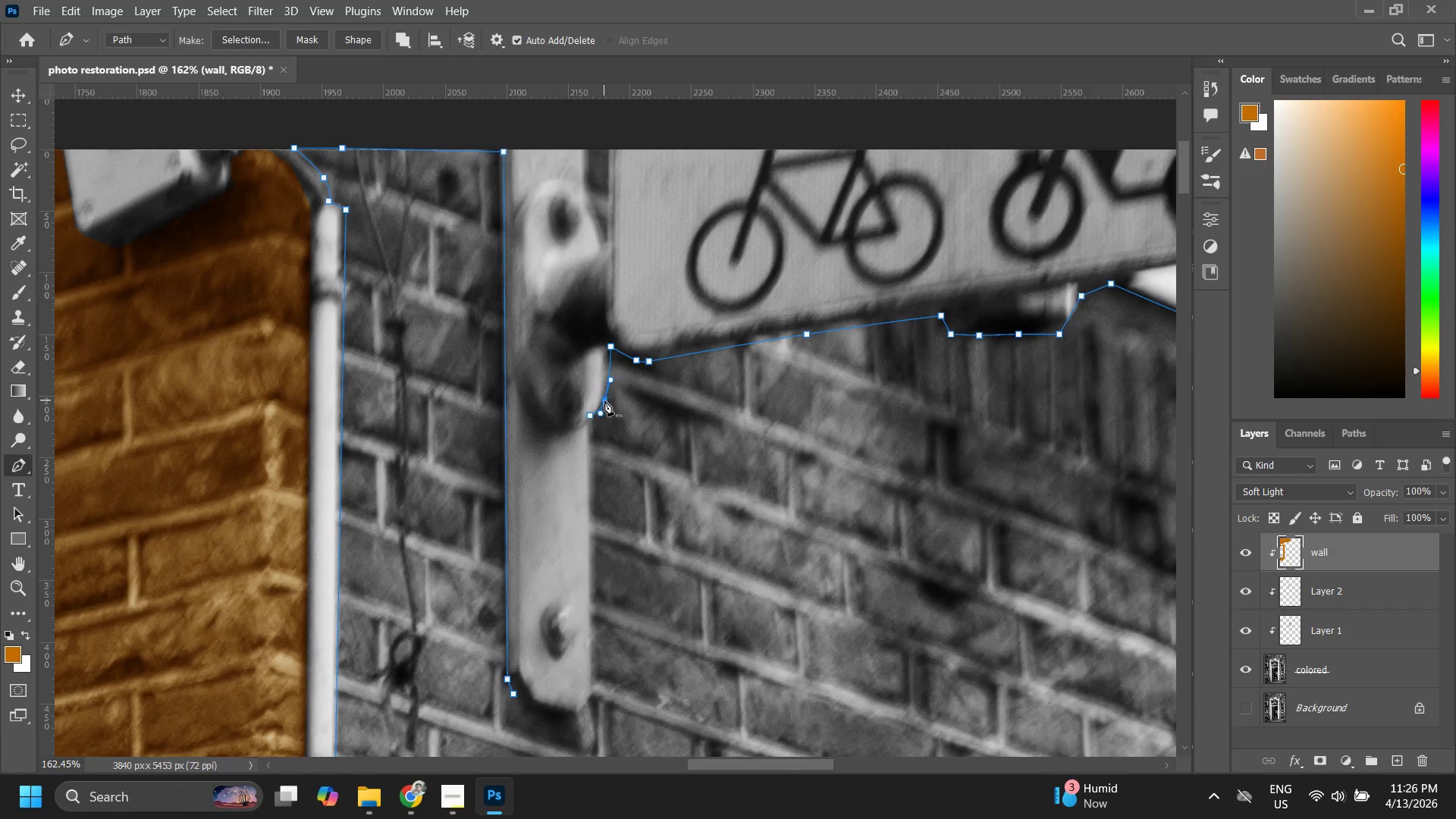 
hold_key(key=Space, duration=0.52)
 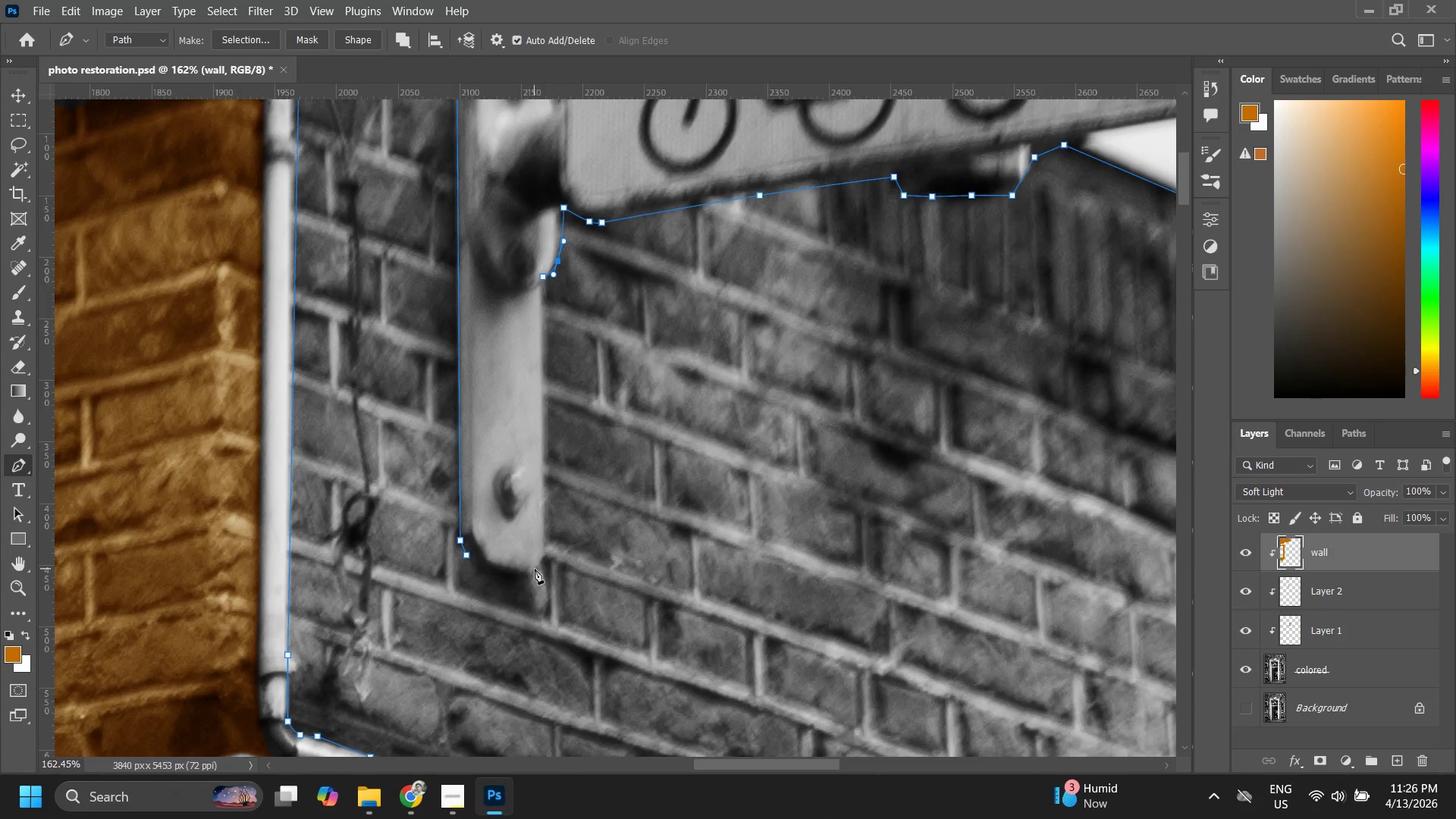 
left_click_drag(start_coordinate=[620, 426], to_coordinate=[573, 287])
 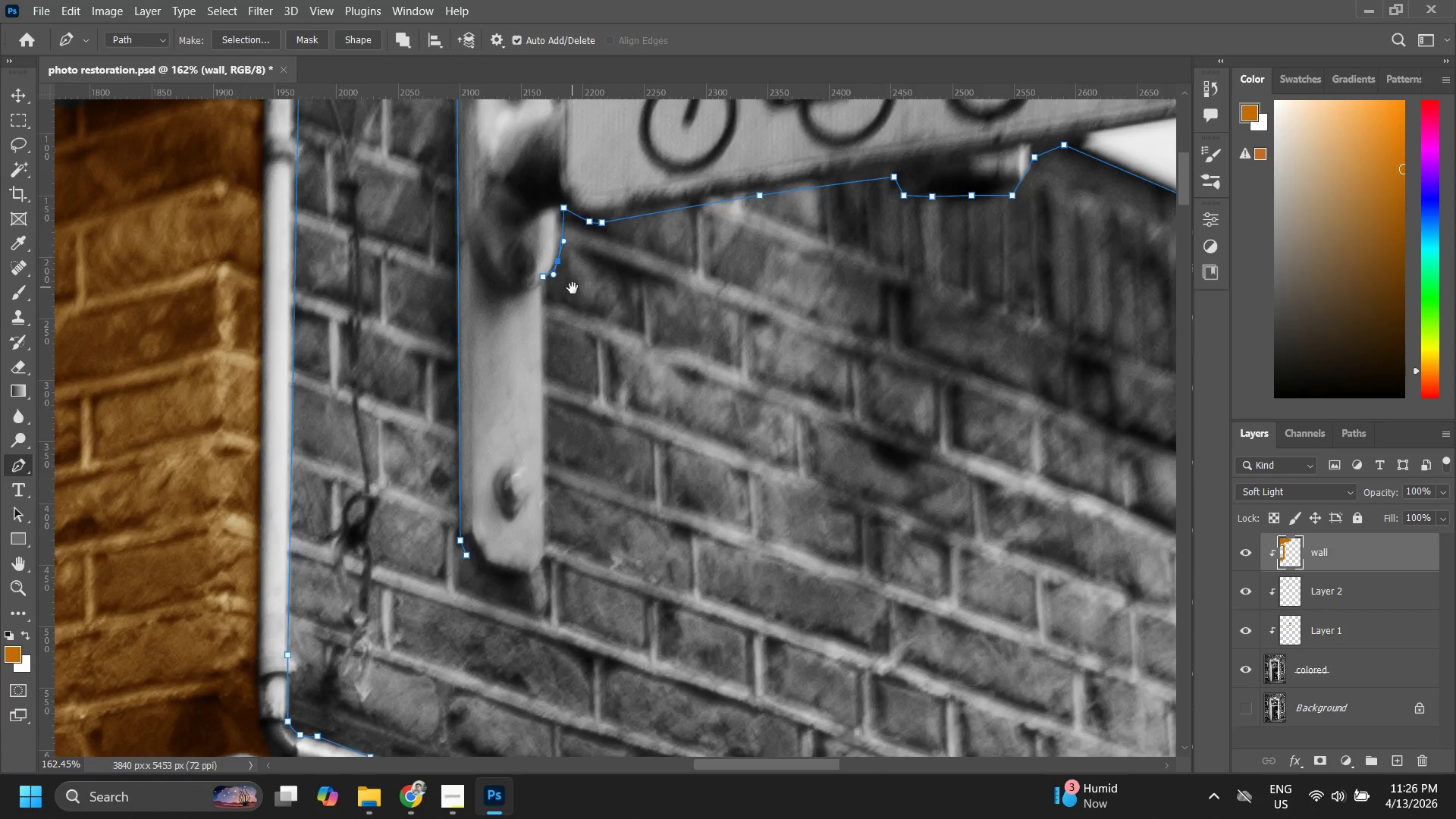 
hold_key(key=Space, duration=21.08)
 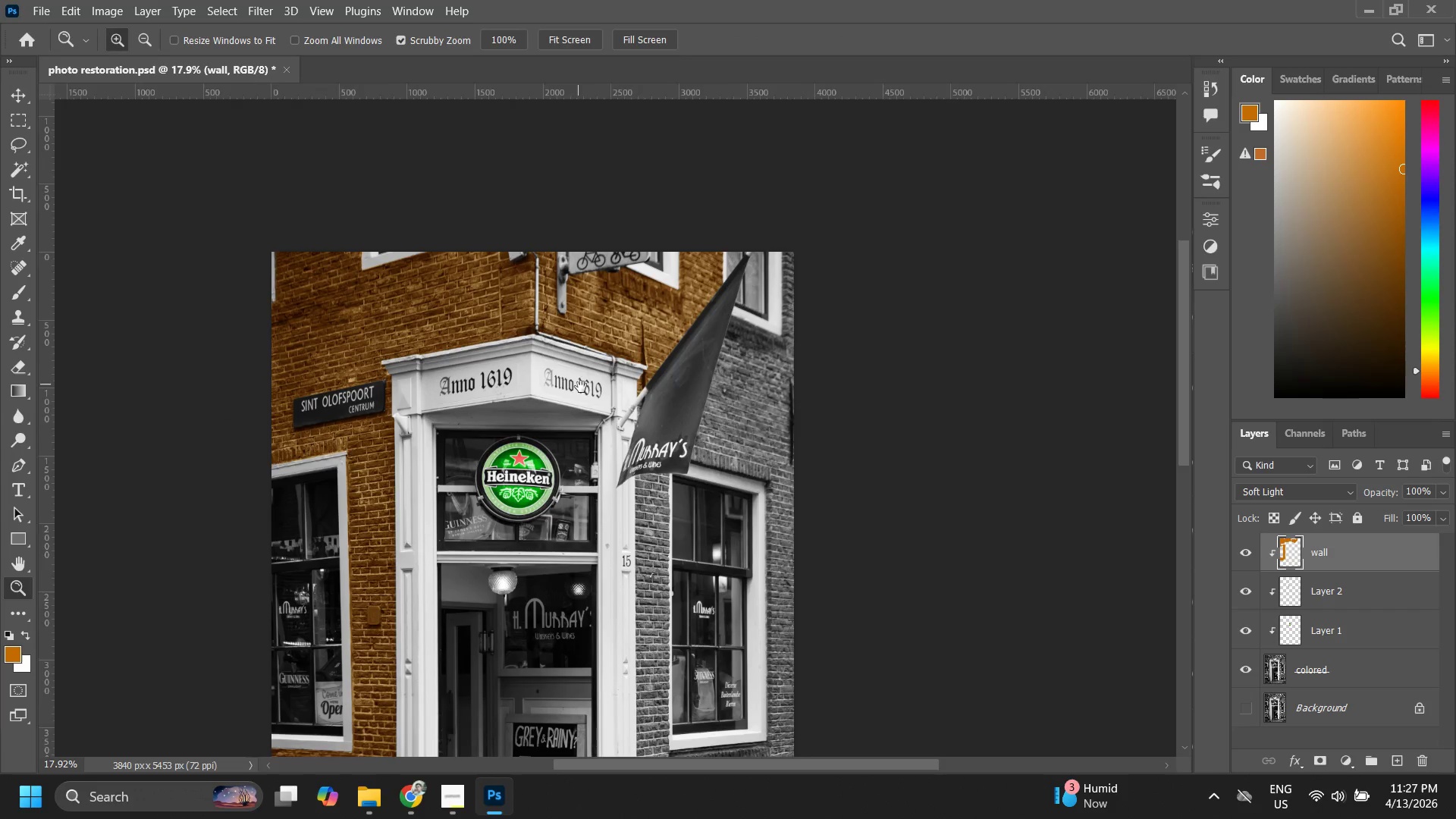 
left_click([545, 551])
 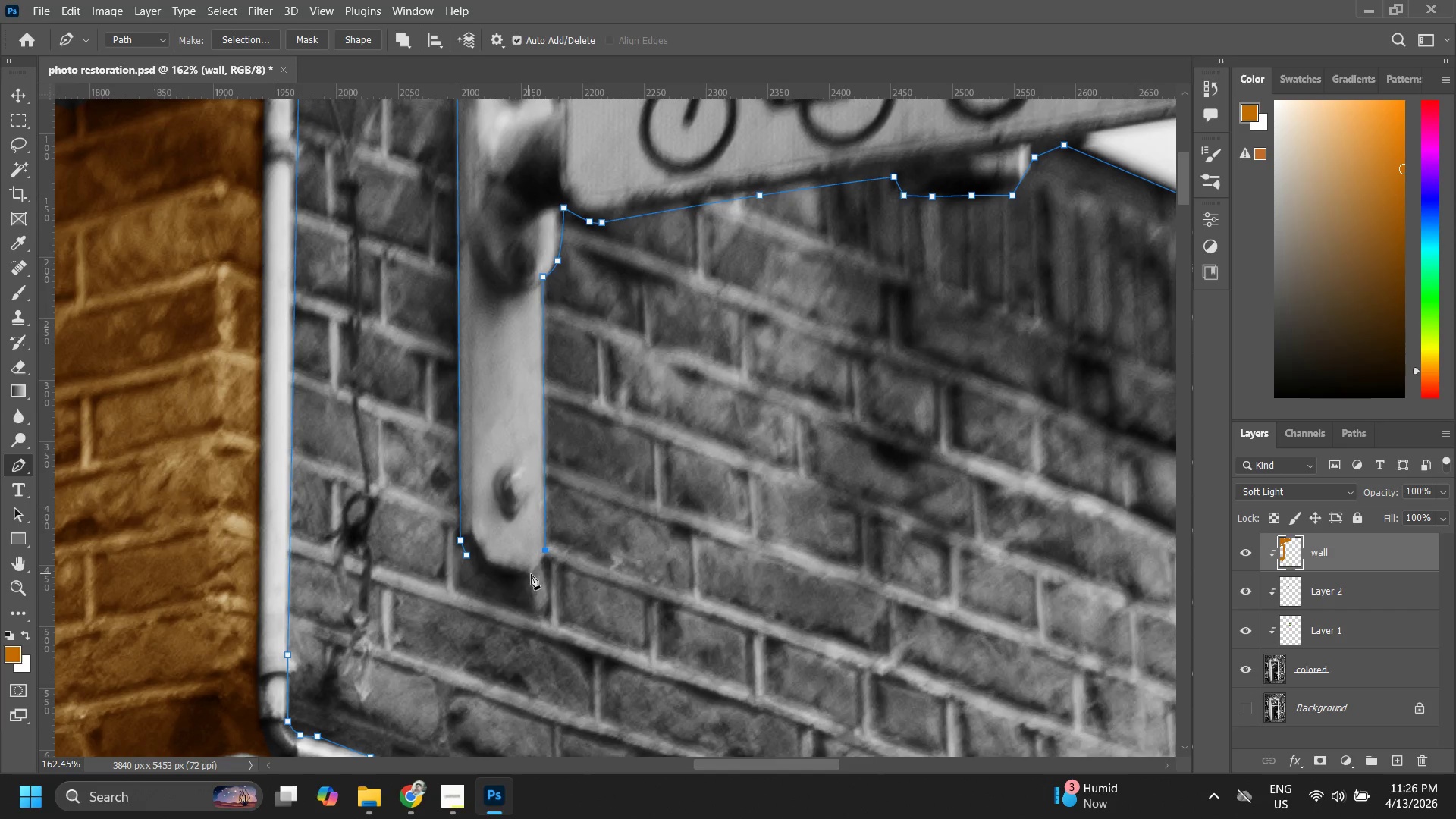 
left_click([532, 573])
 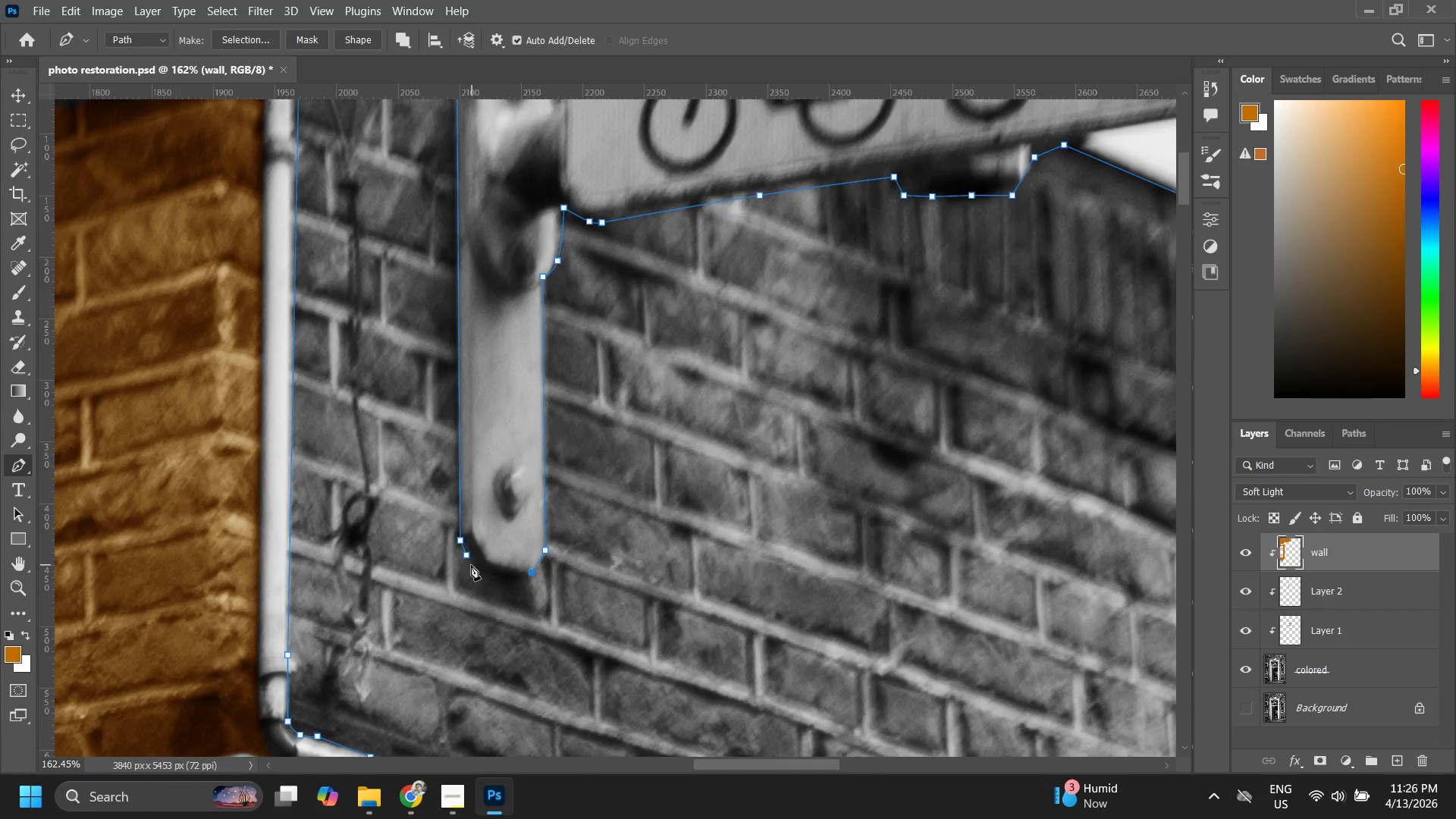 
left_click([470, 560])
 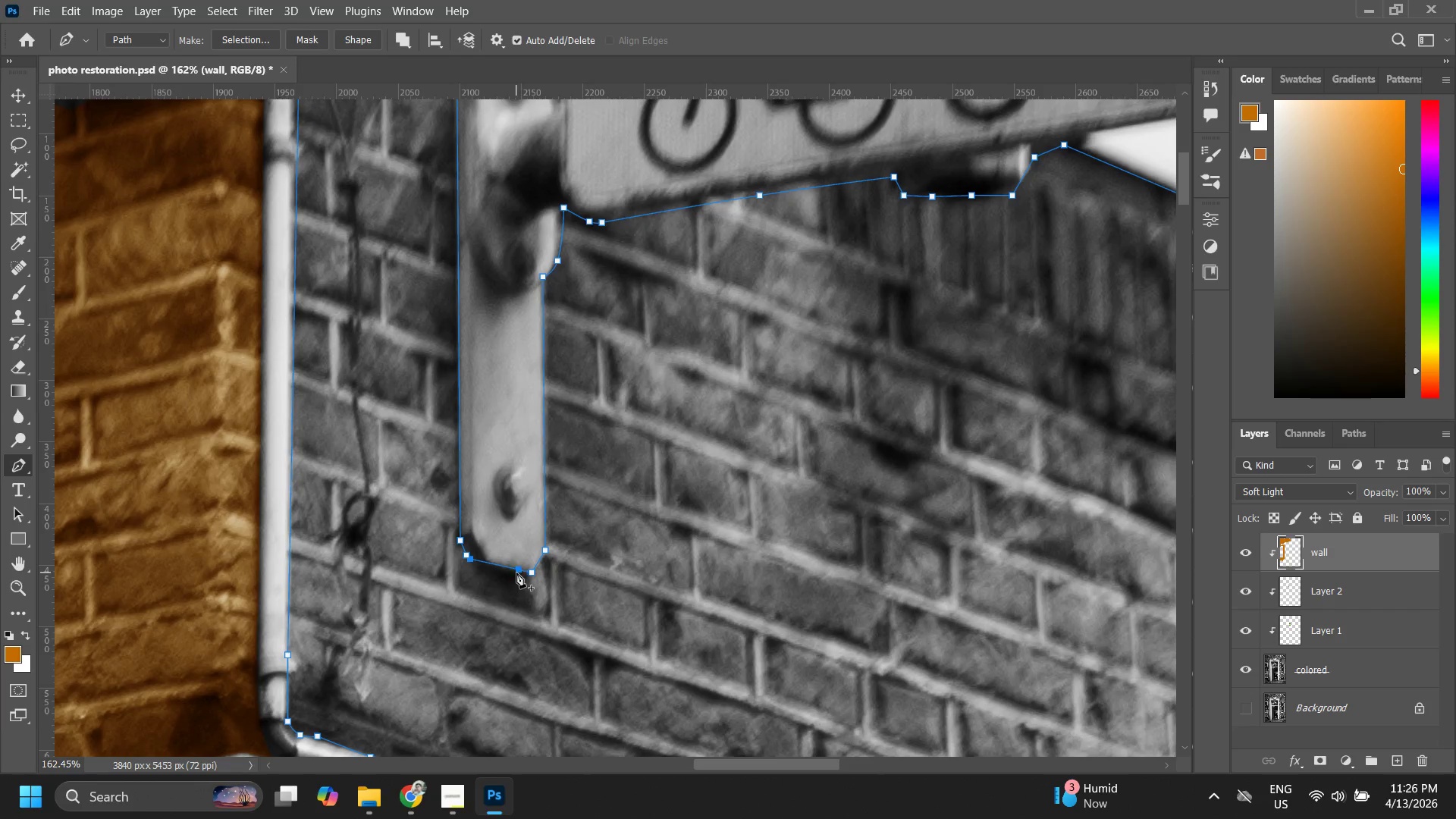 
left_click([507, 568])
 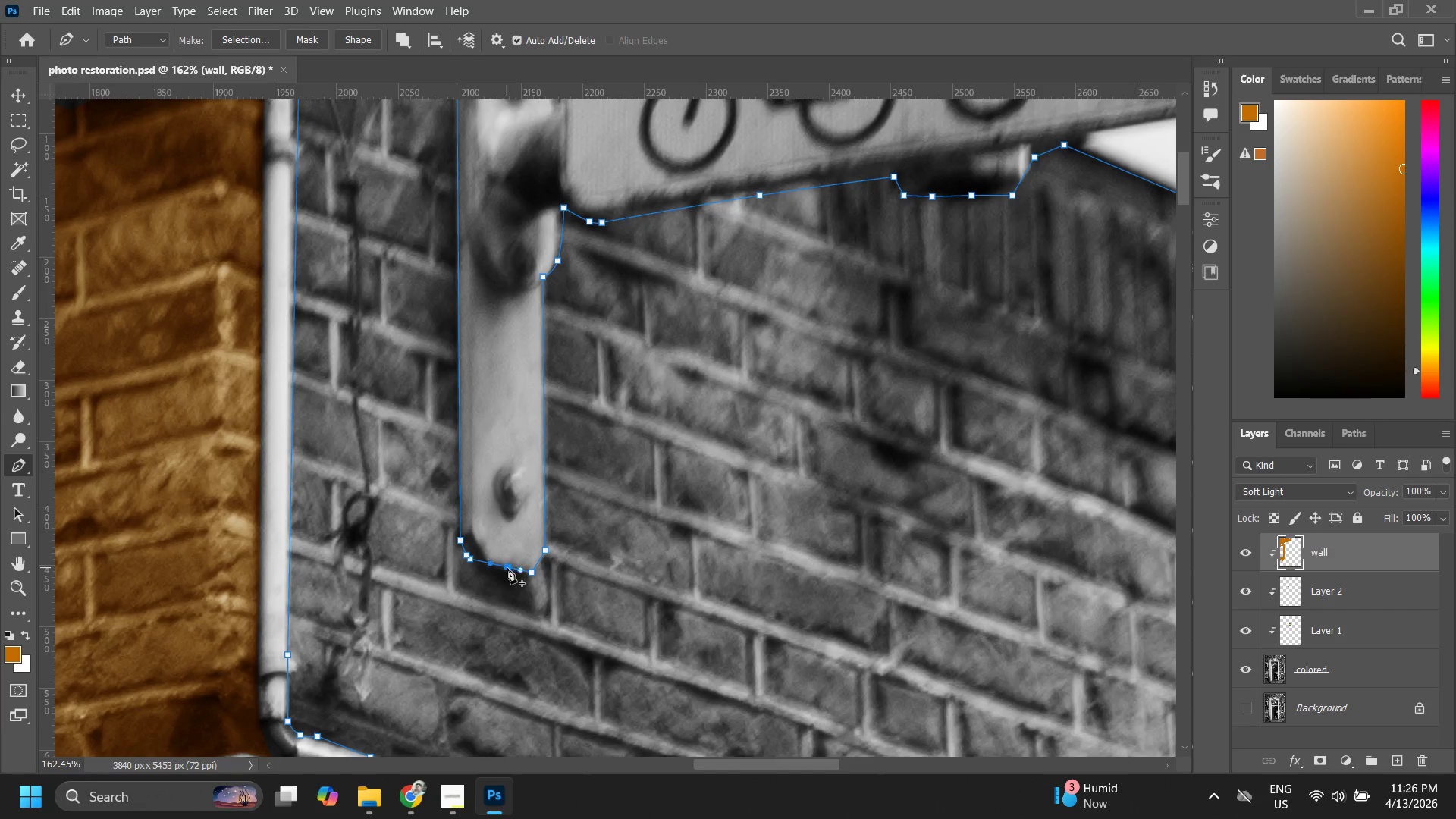 
hold_key(key=ControlLeft, duration=0.73)
left_click_drag(start_coordinate=[510, 568], to_coordinate=[512, 574])
 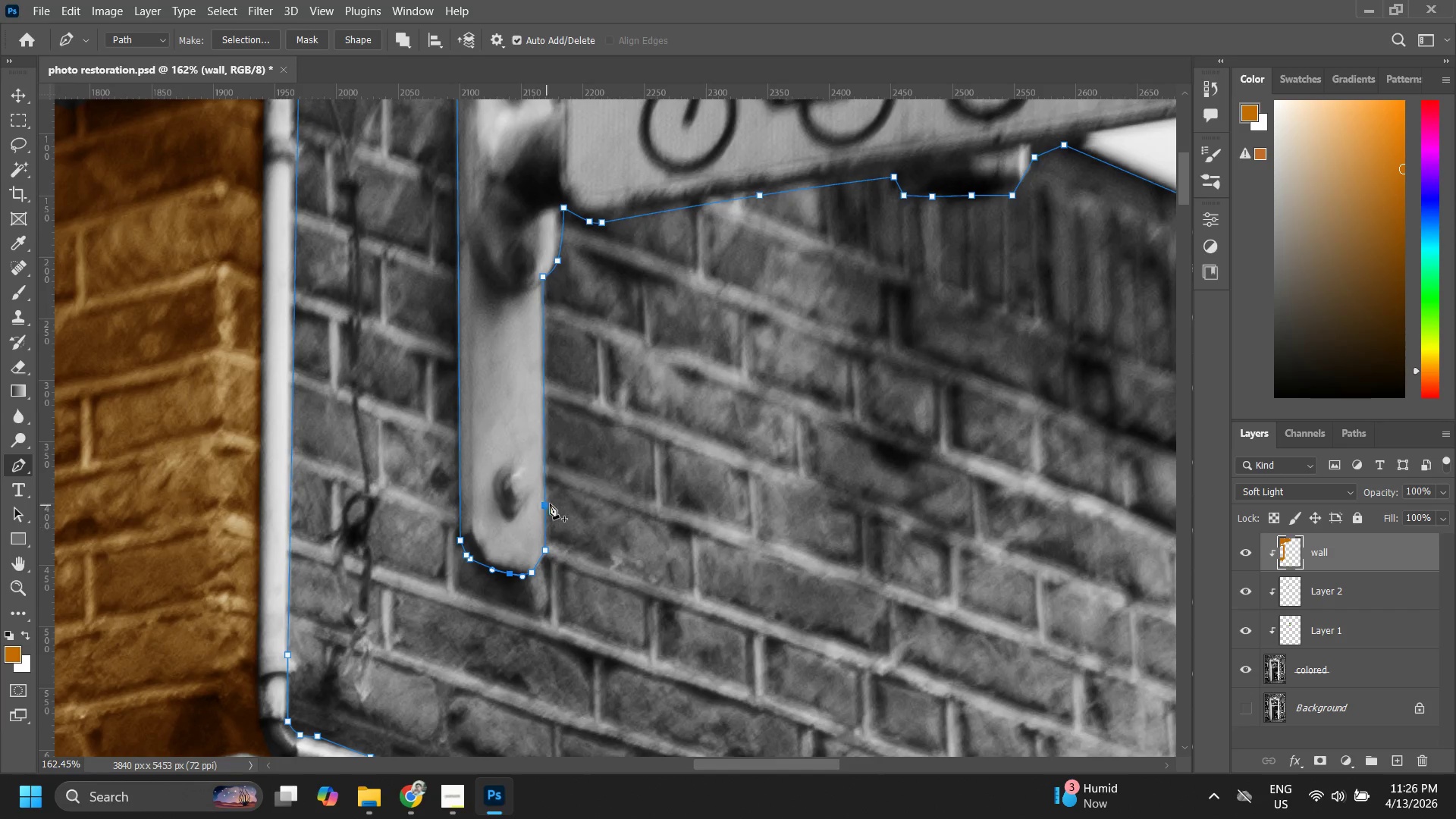 
key(Z)
 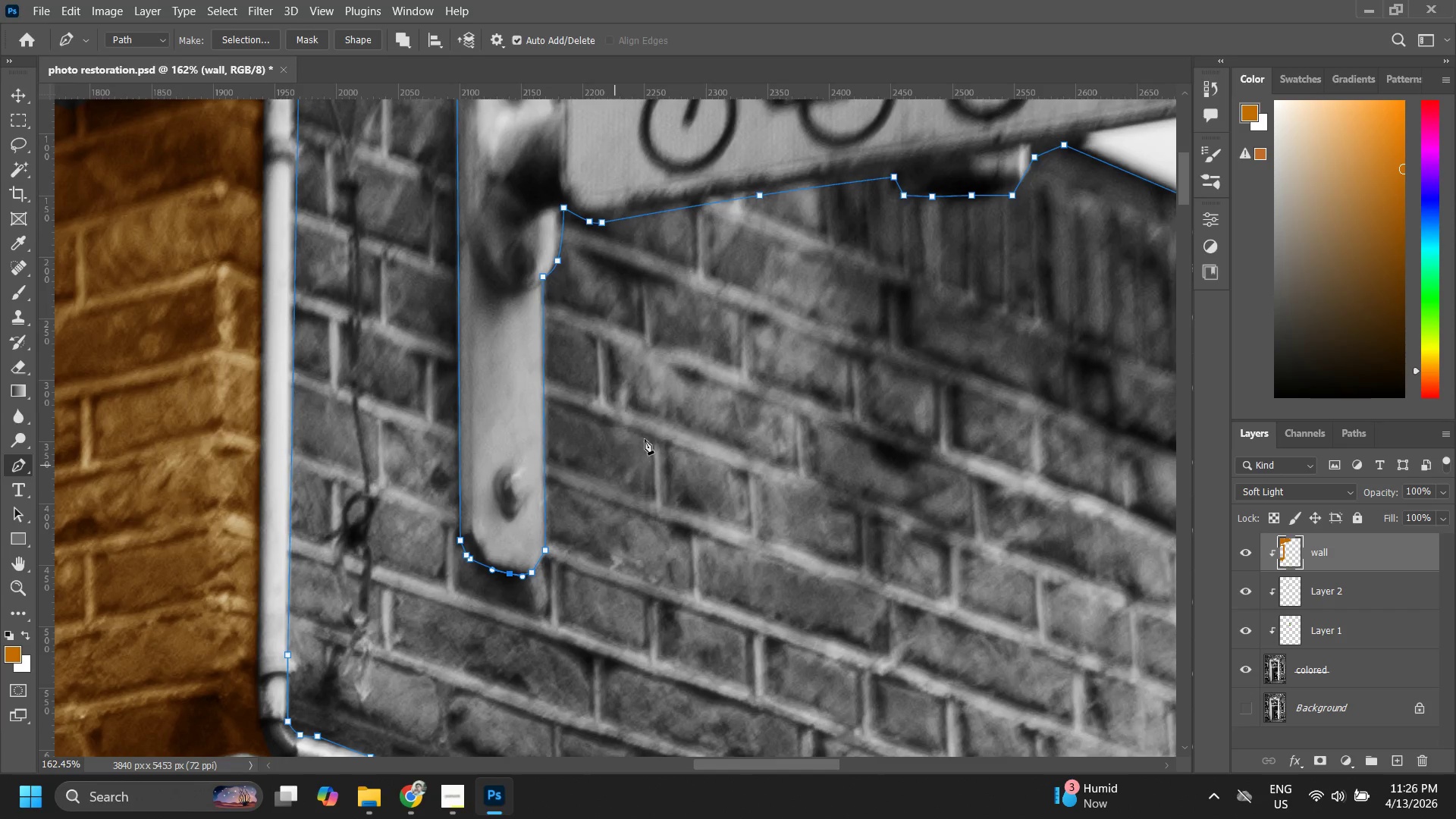 
left_click_drag(start_coordinate=[645, 438], to_coordinate=[518, 595])
 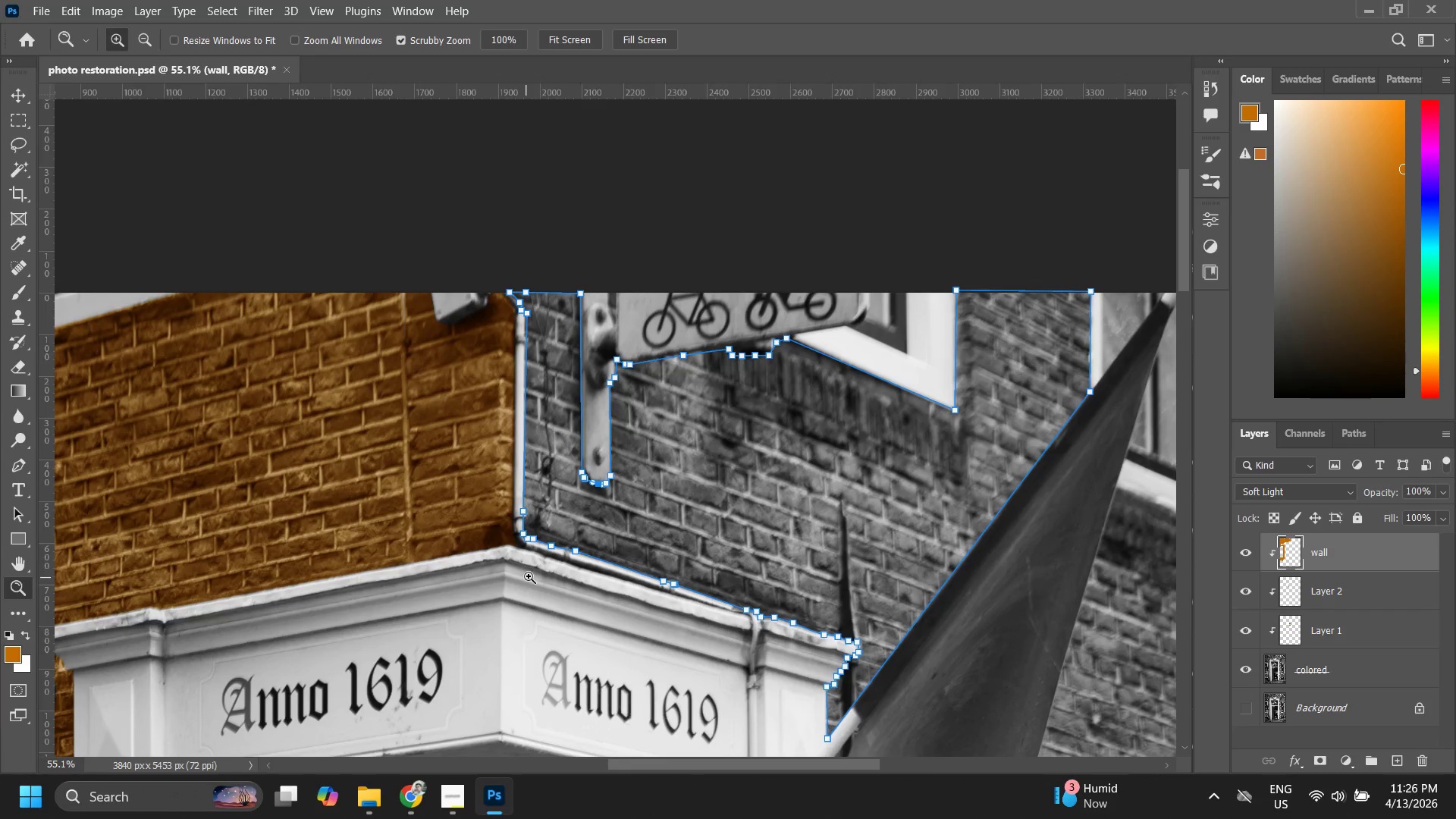 
key(P)
 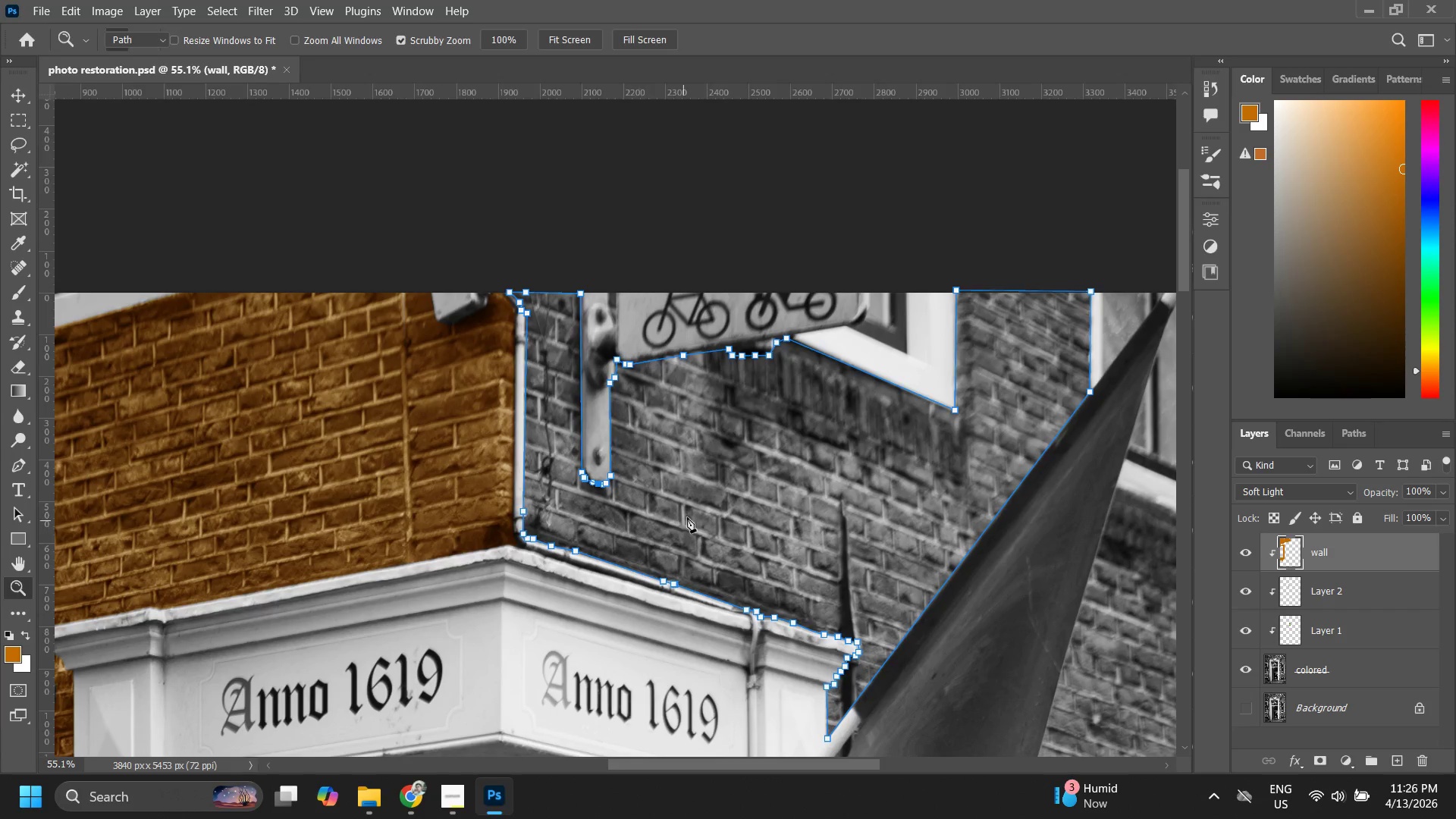 
right_click([717, 495])
 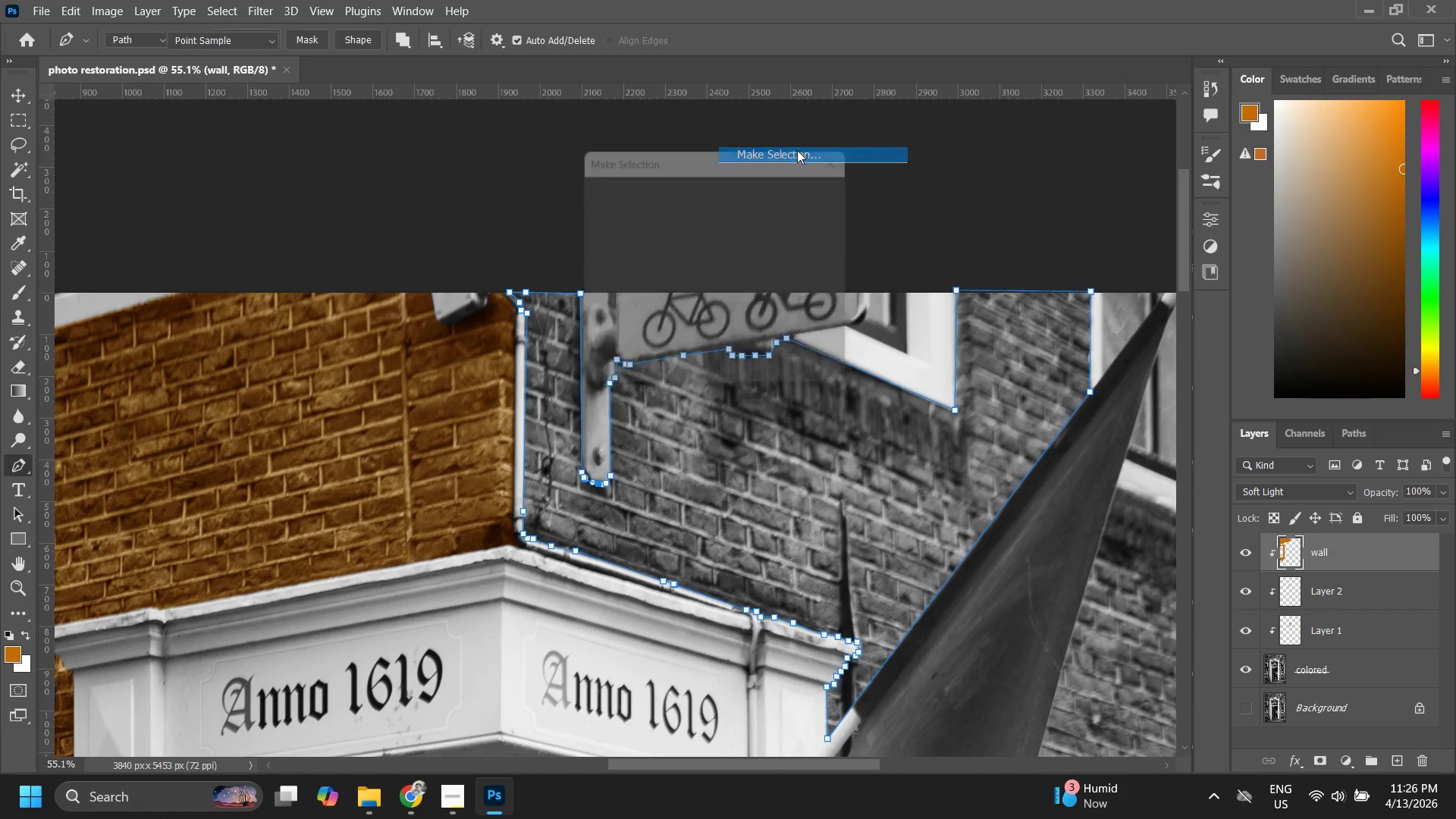 
key(Enter)
 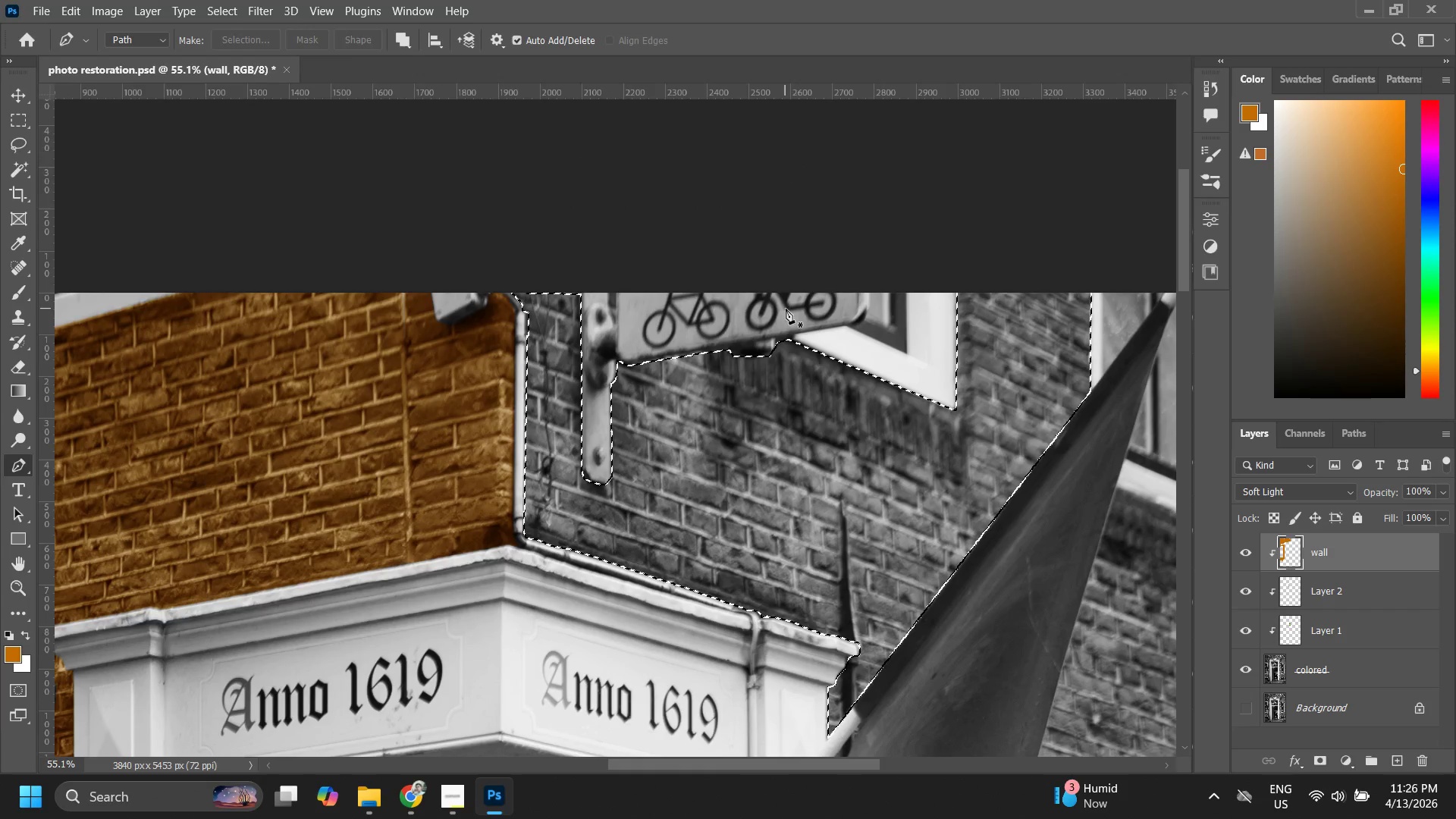 
key(X)
 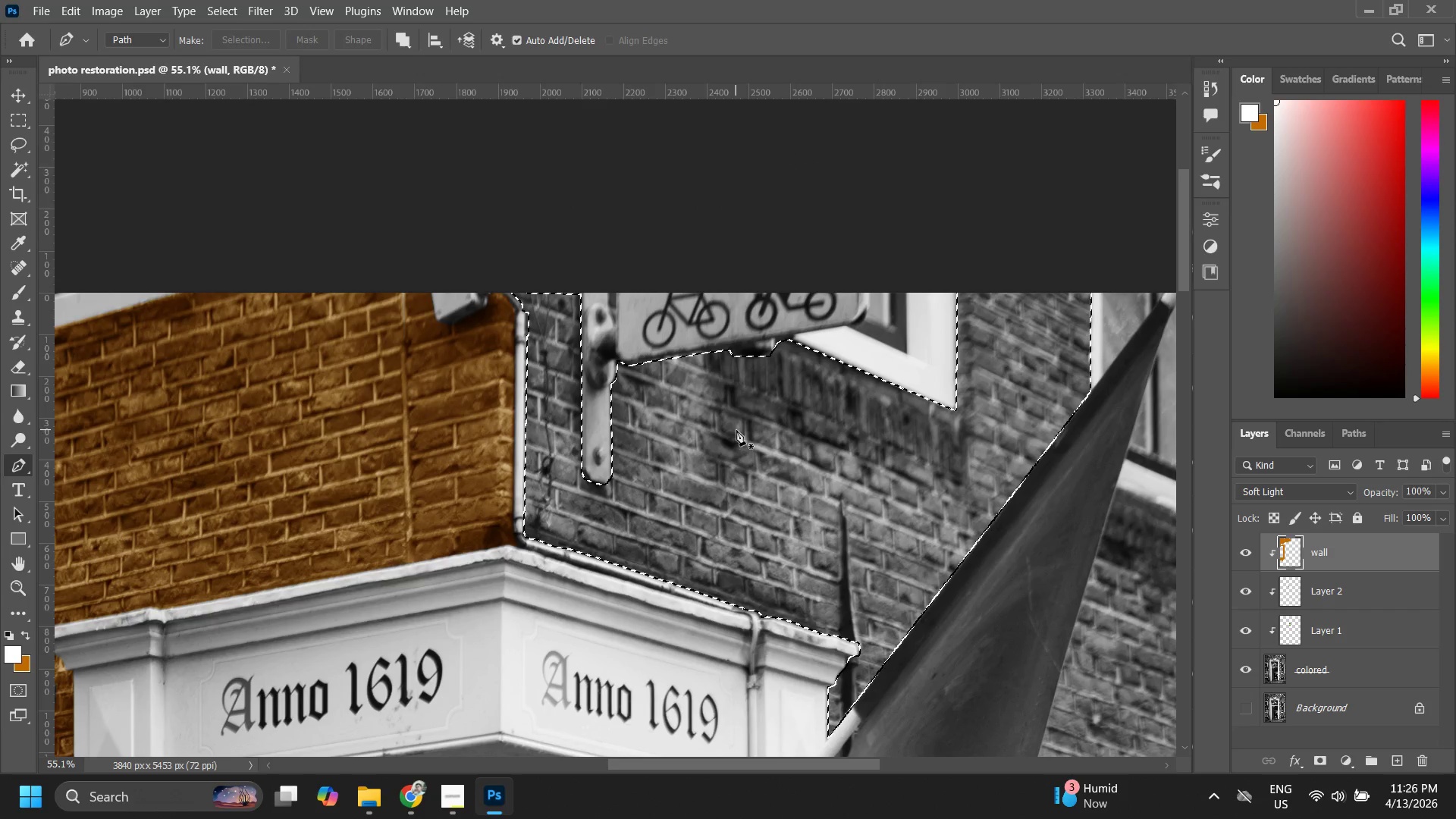 
left_click_drag(start_coordinate=[736, 428], to_coordinate=[715, 468])
 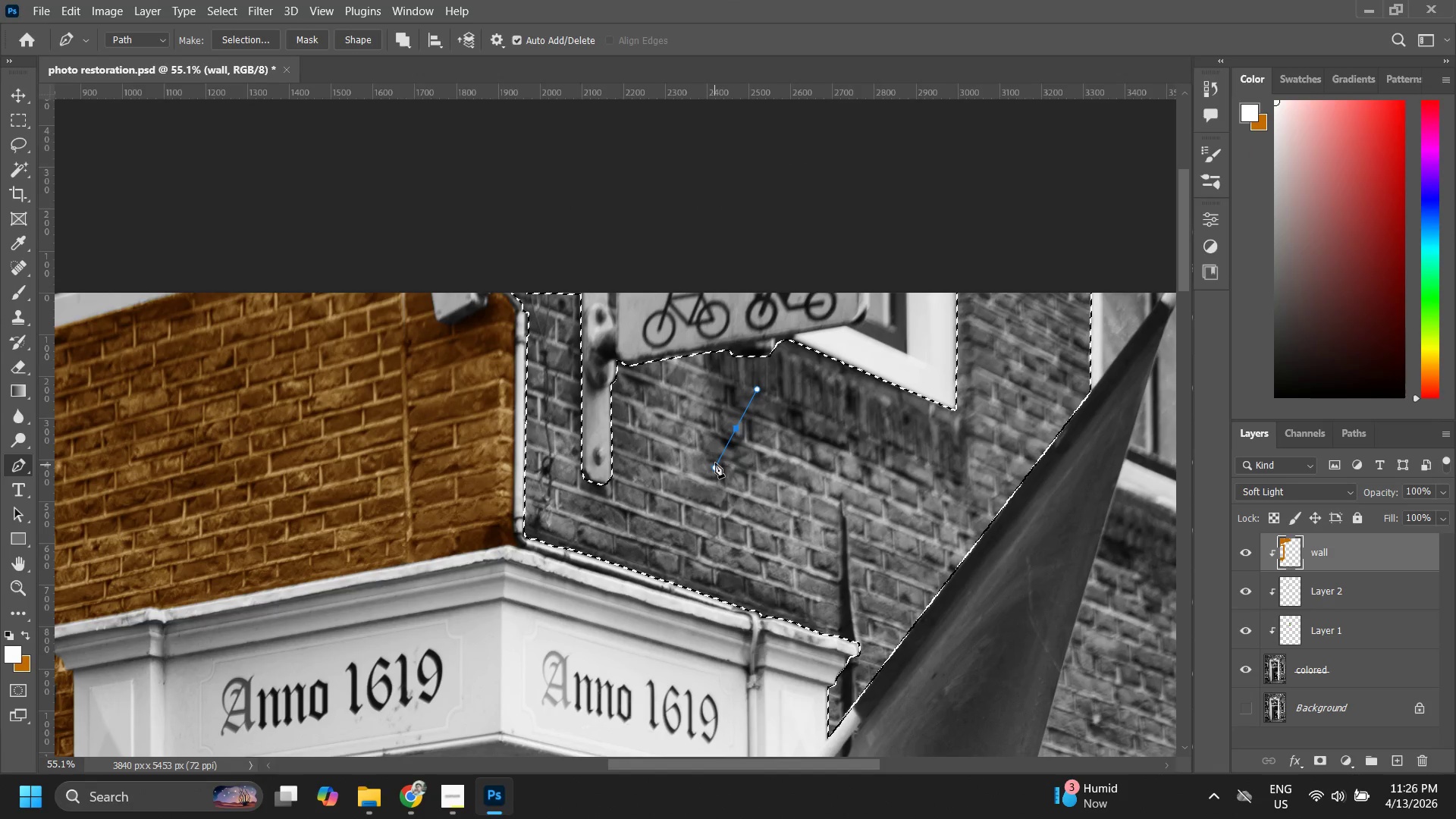 
key(Control+Z)
 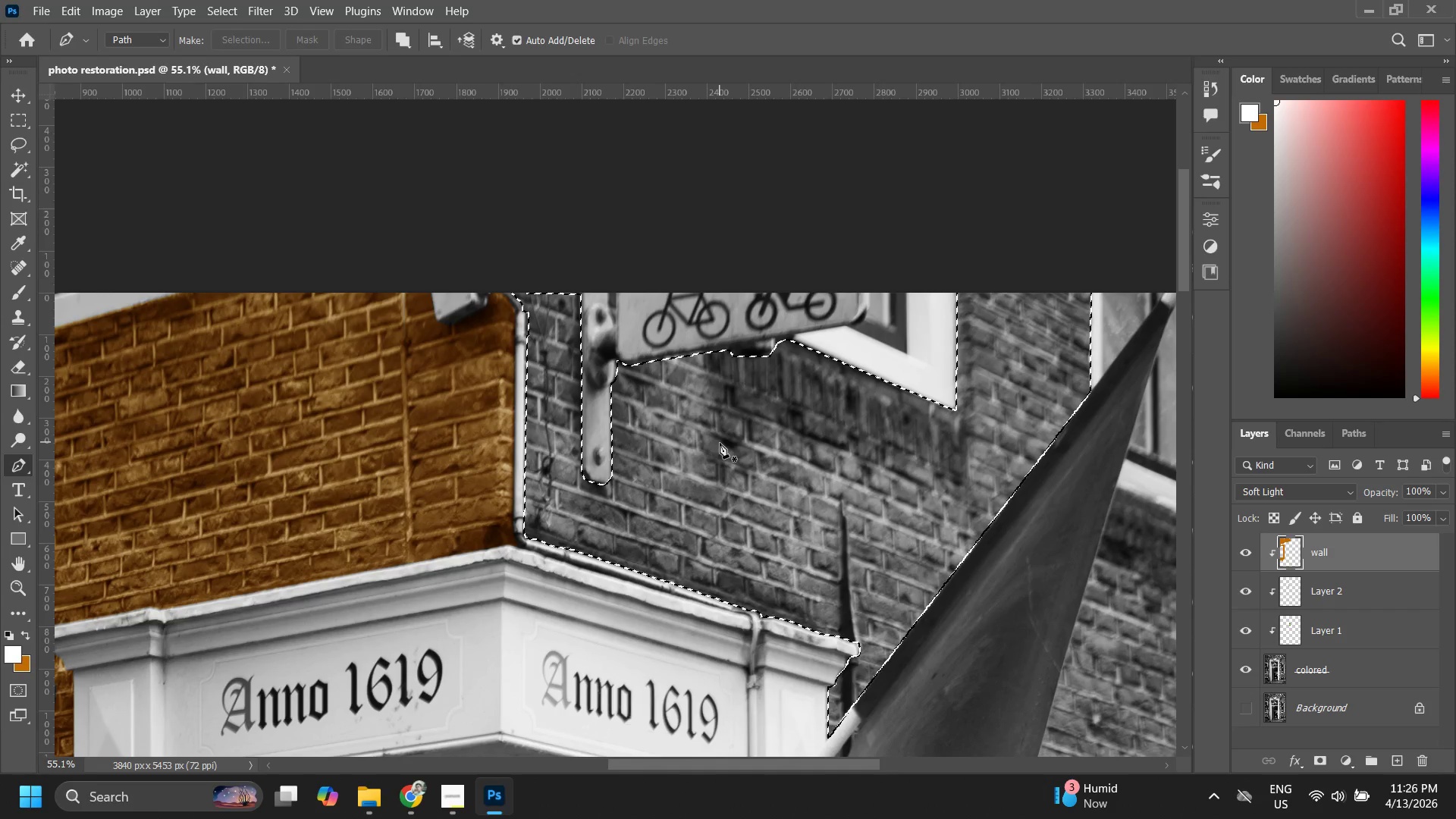 
type(zz)
 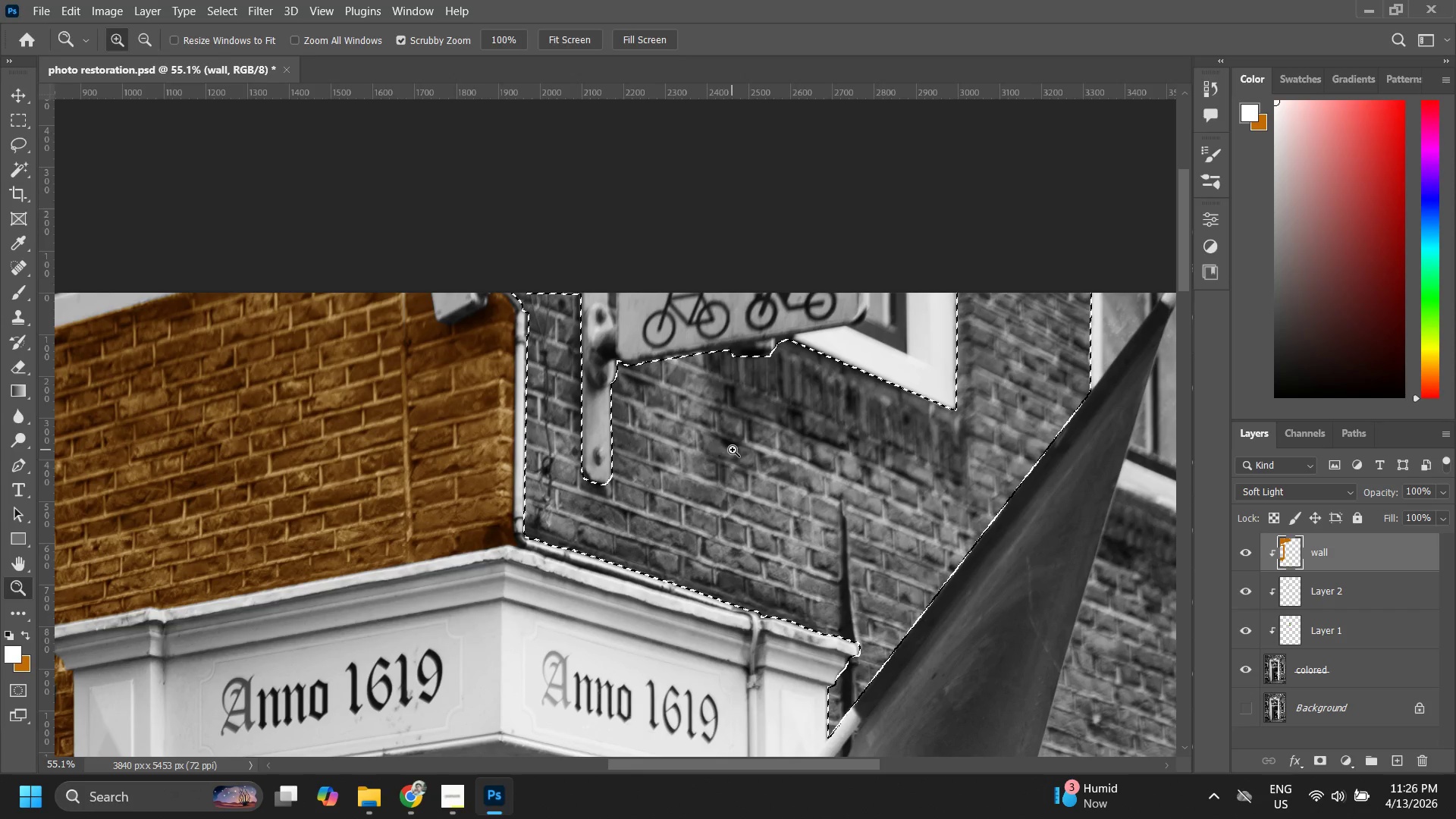 
left_click_drag(start_coordinate=[733, 451], to_coordinate=[695, 513])